 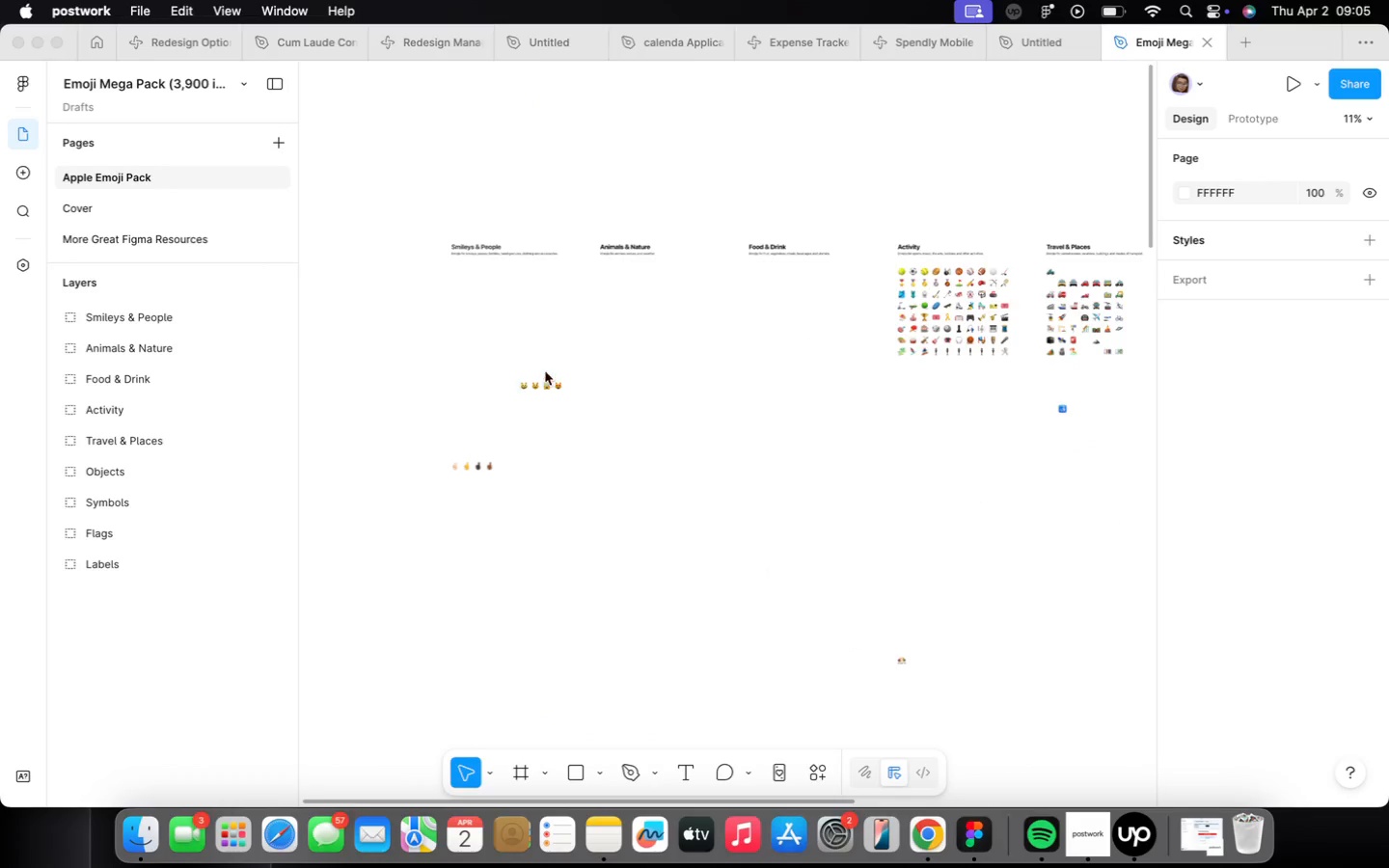 
left_click([626, 327])
 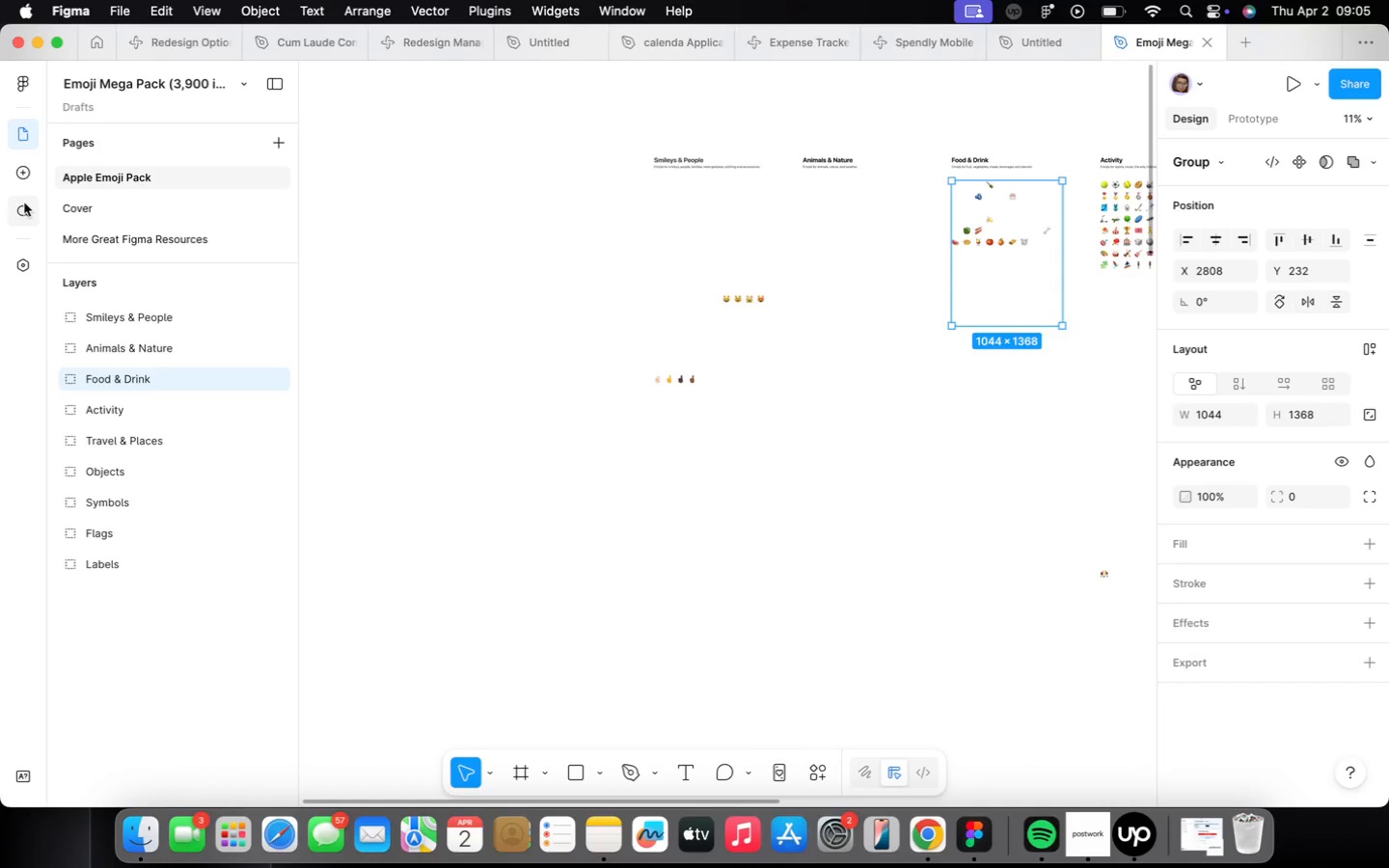 
wait(5.01)
 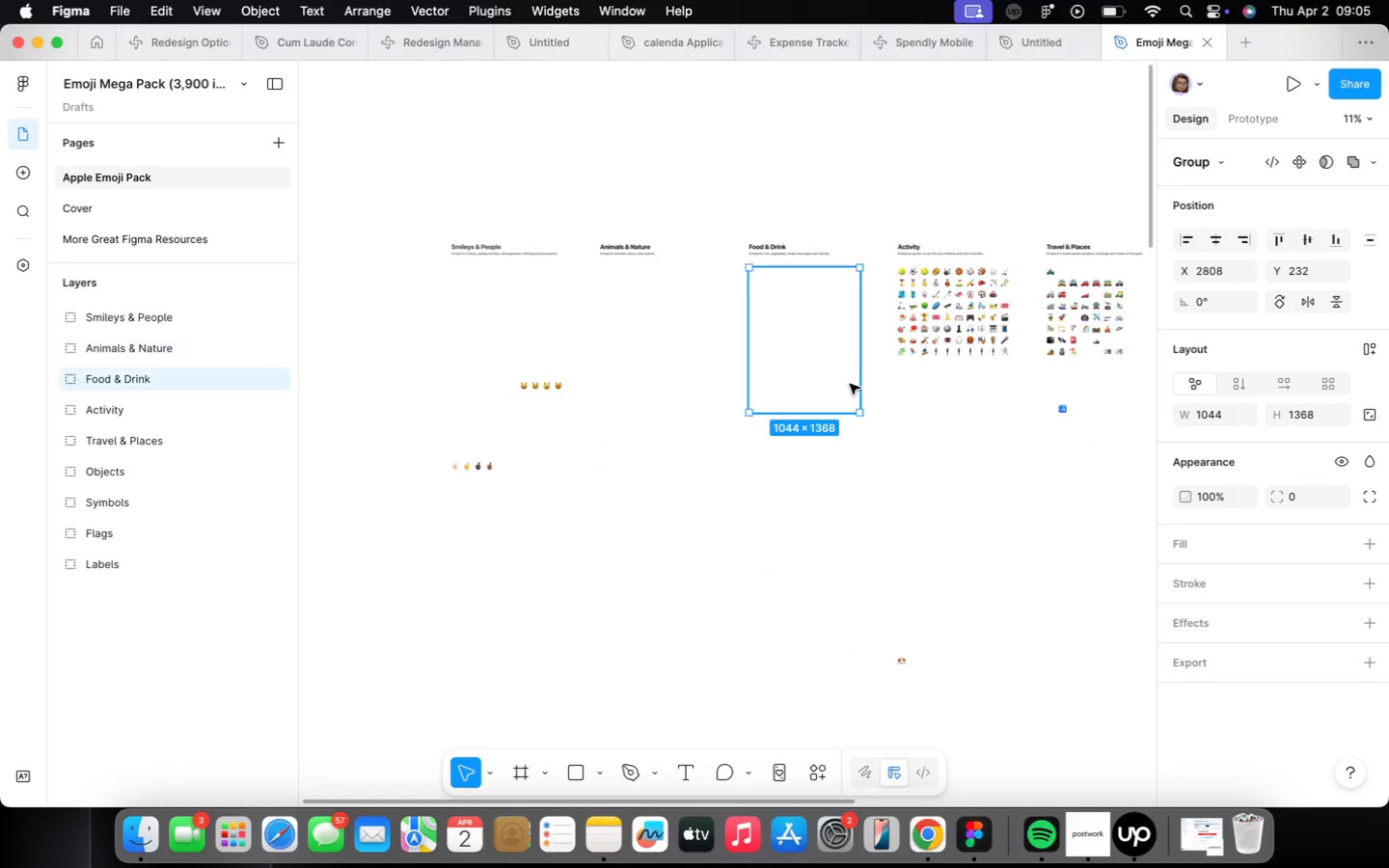 
type(WAV )
key(Backspace)
 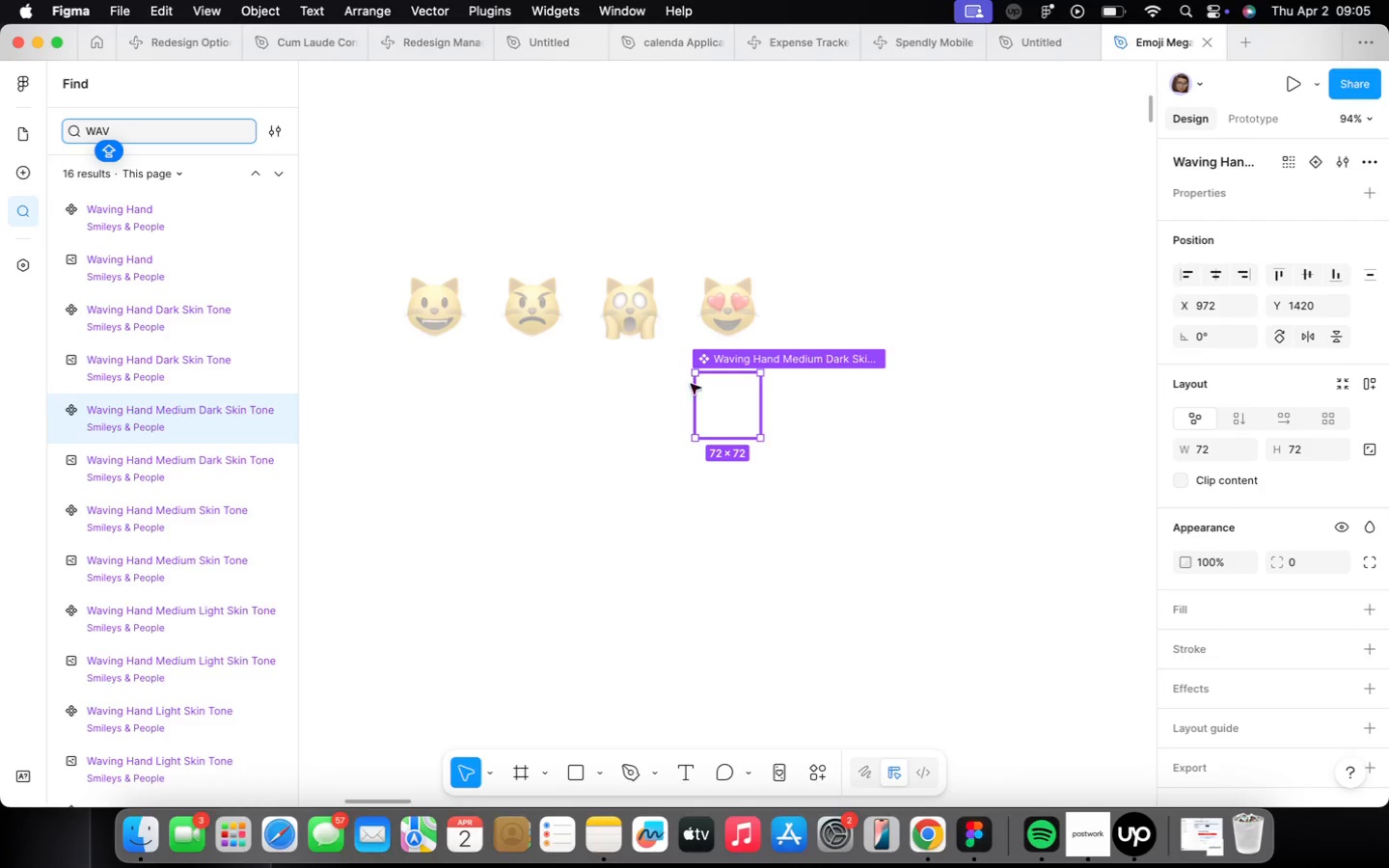 
scroll: coordinate [698, 371], scroll_direction: down, amount: 6.0
 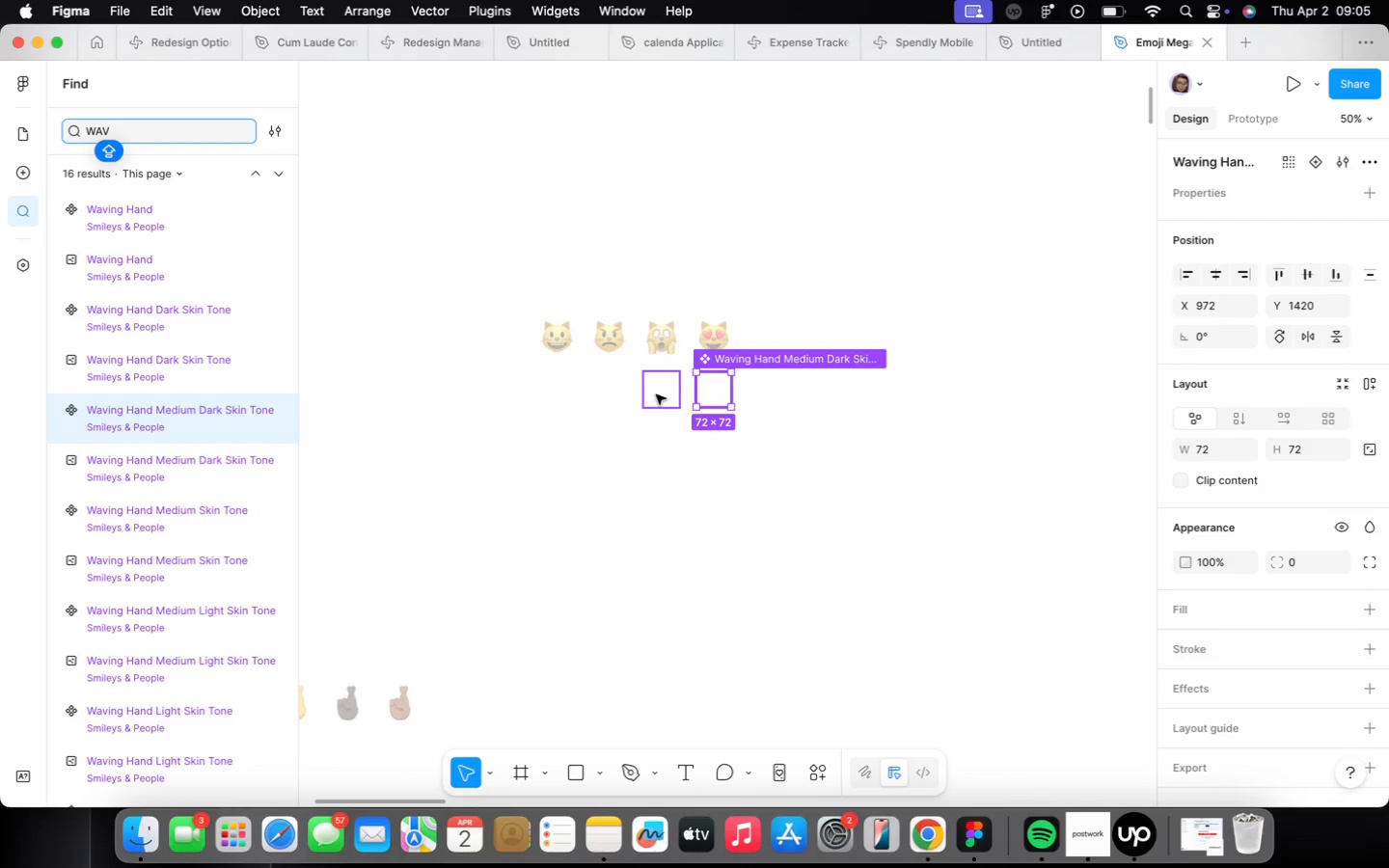 
left_click([656, 393])
 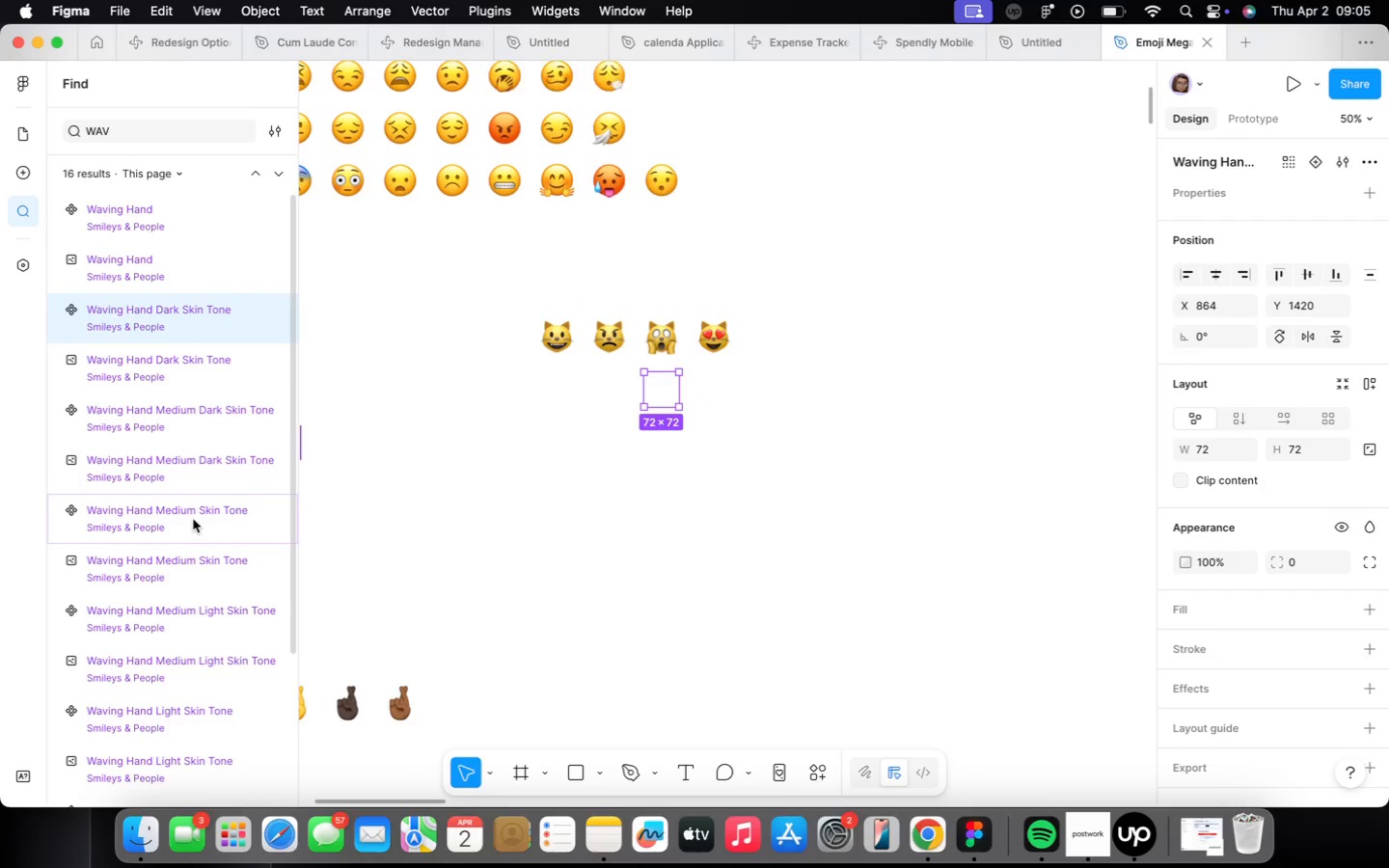 
wait(5.59)
 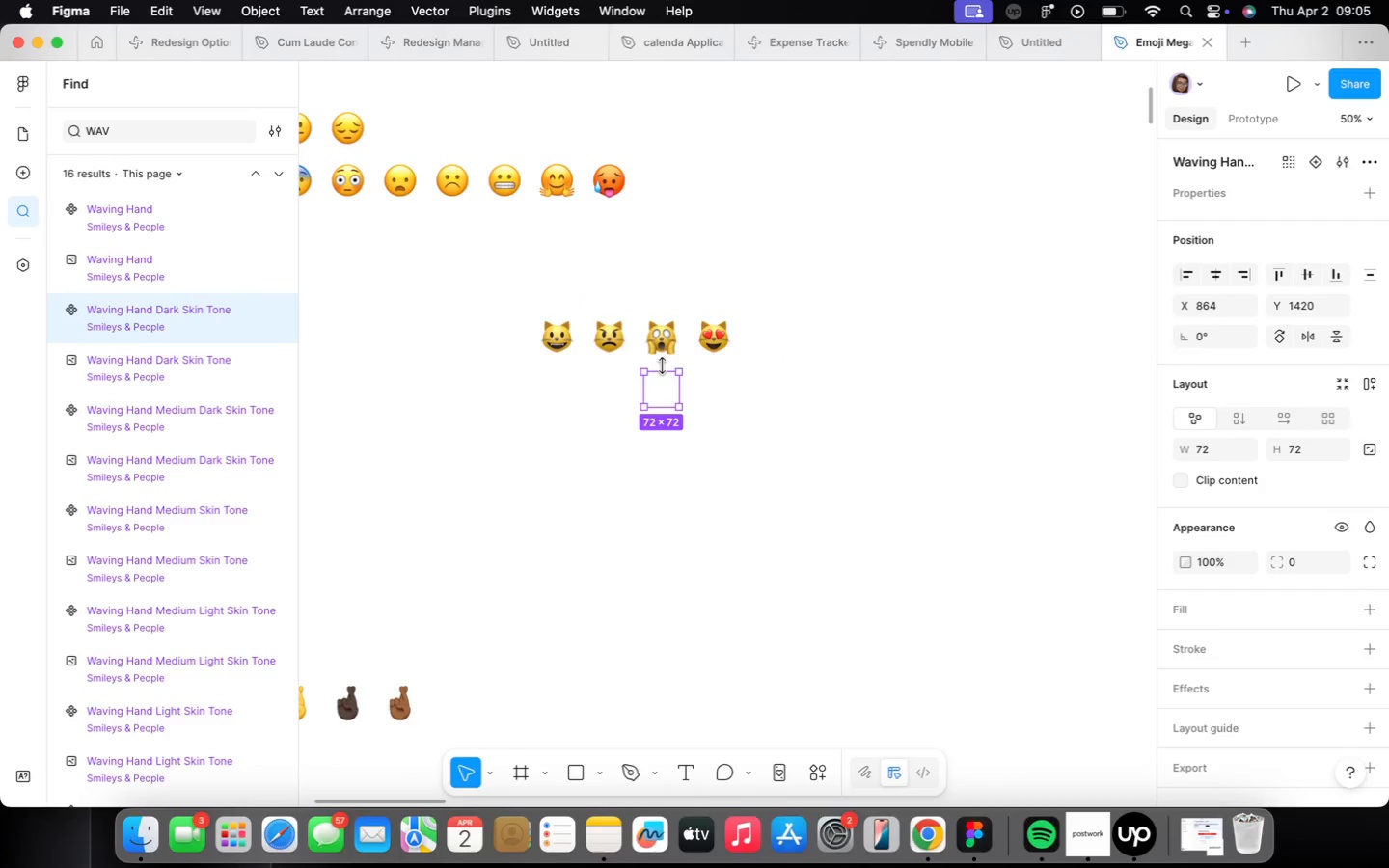 
scroll: coordinate [186, 477], scroll_direction: down, amount: 13.0
 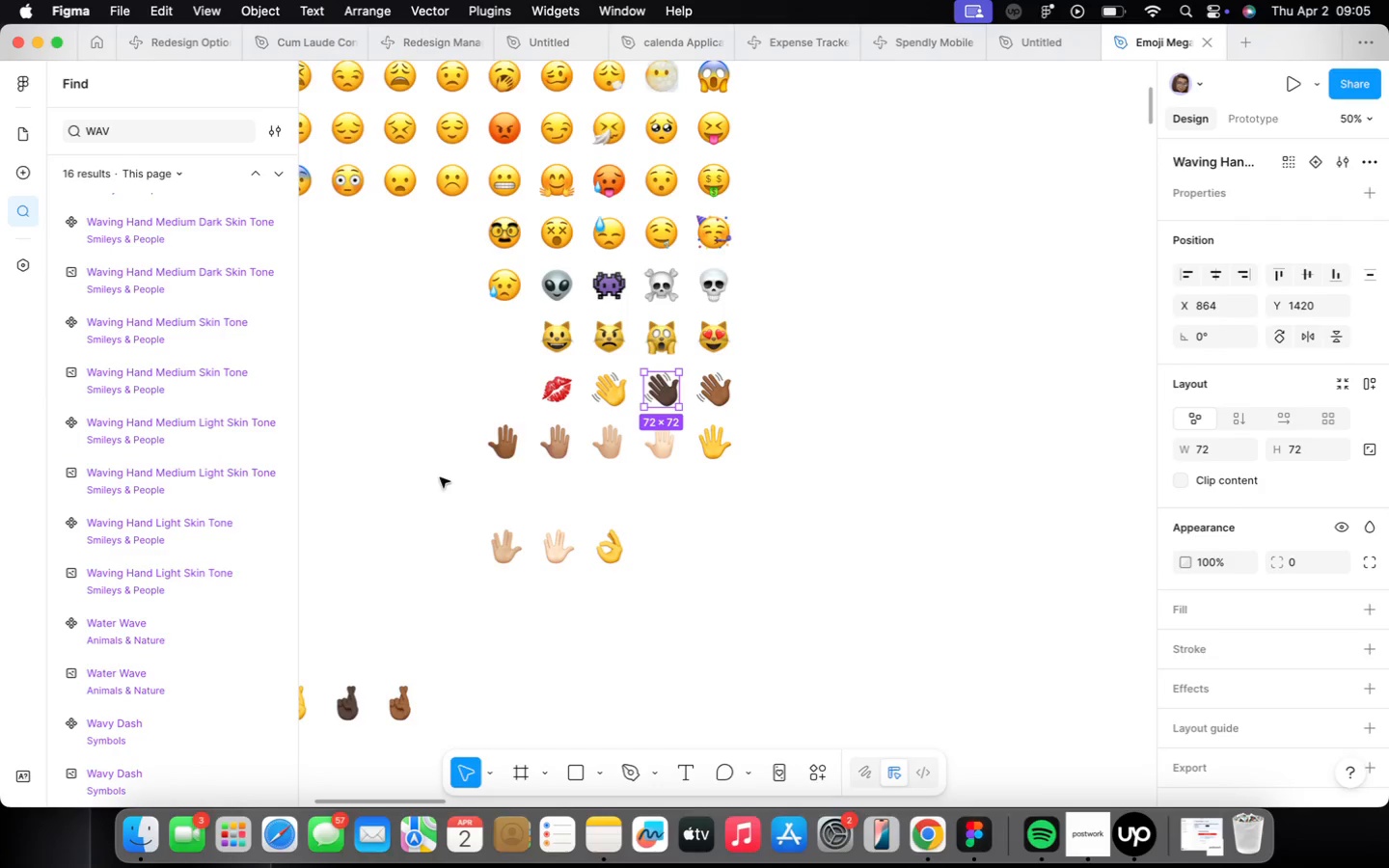 
left_click([613, 382])
 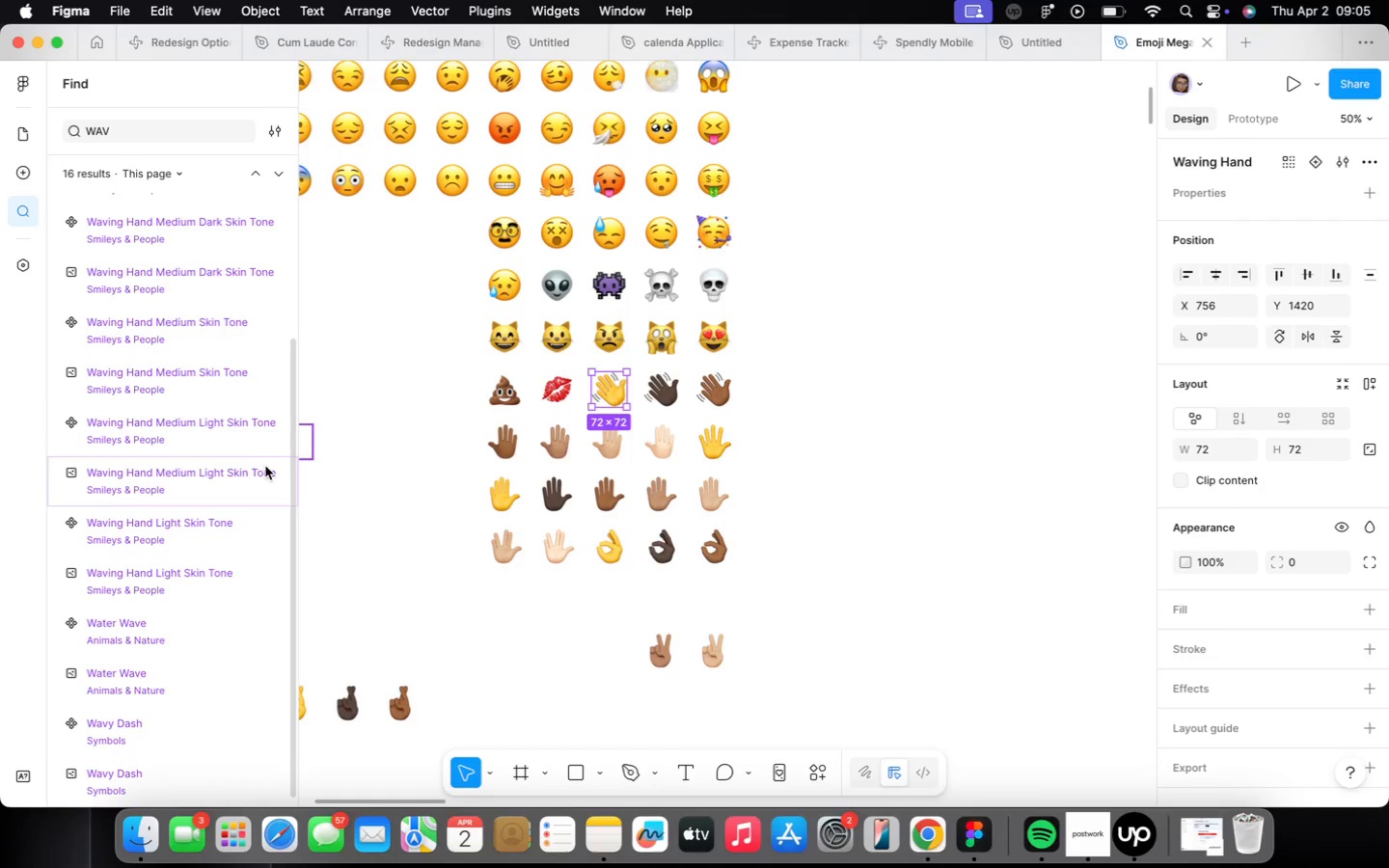 
scroll: coordinate [242, 454], scroll_direction: up, amount: 17.0
 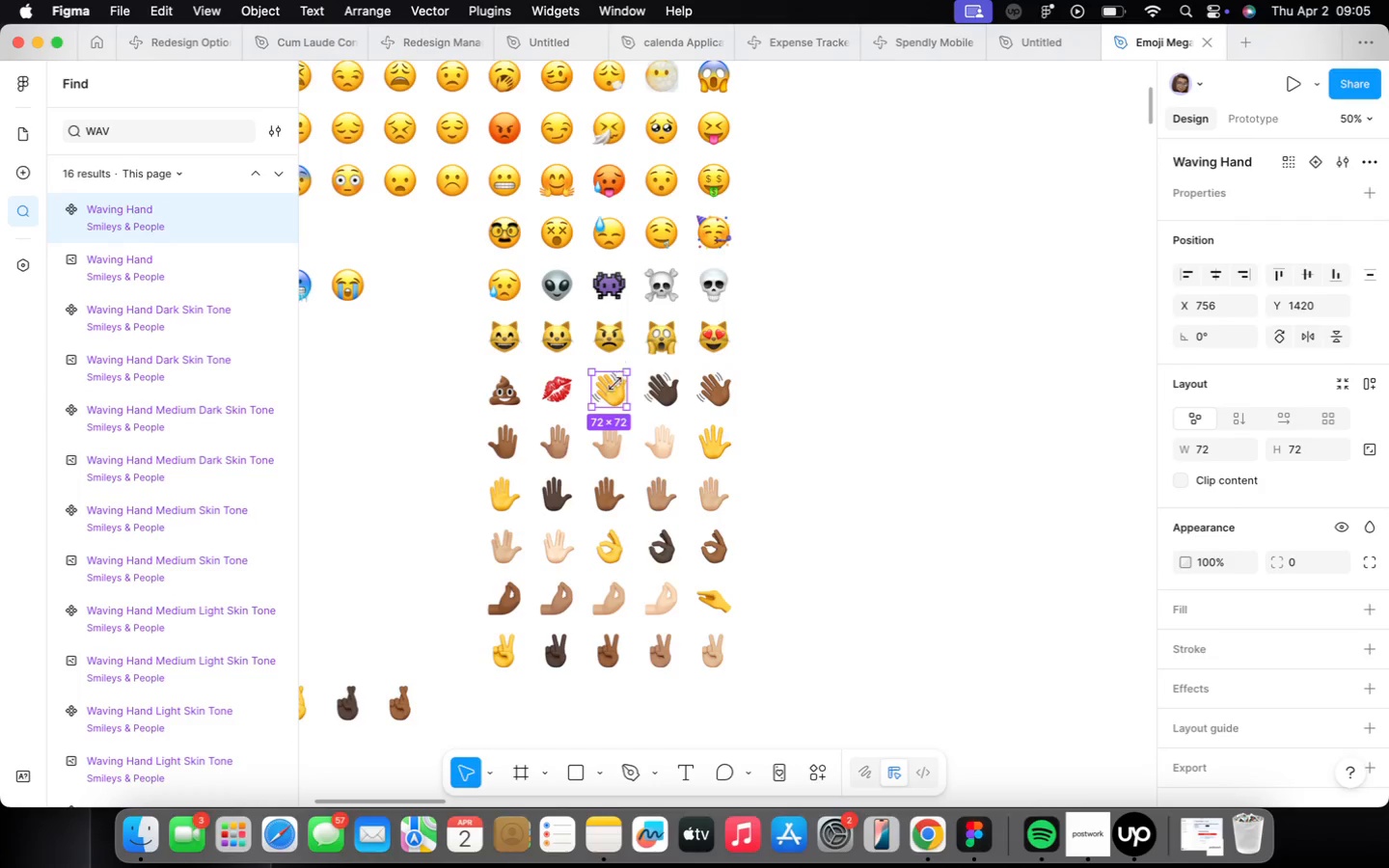 
right_click([611, 393])
 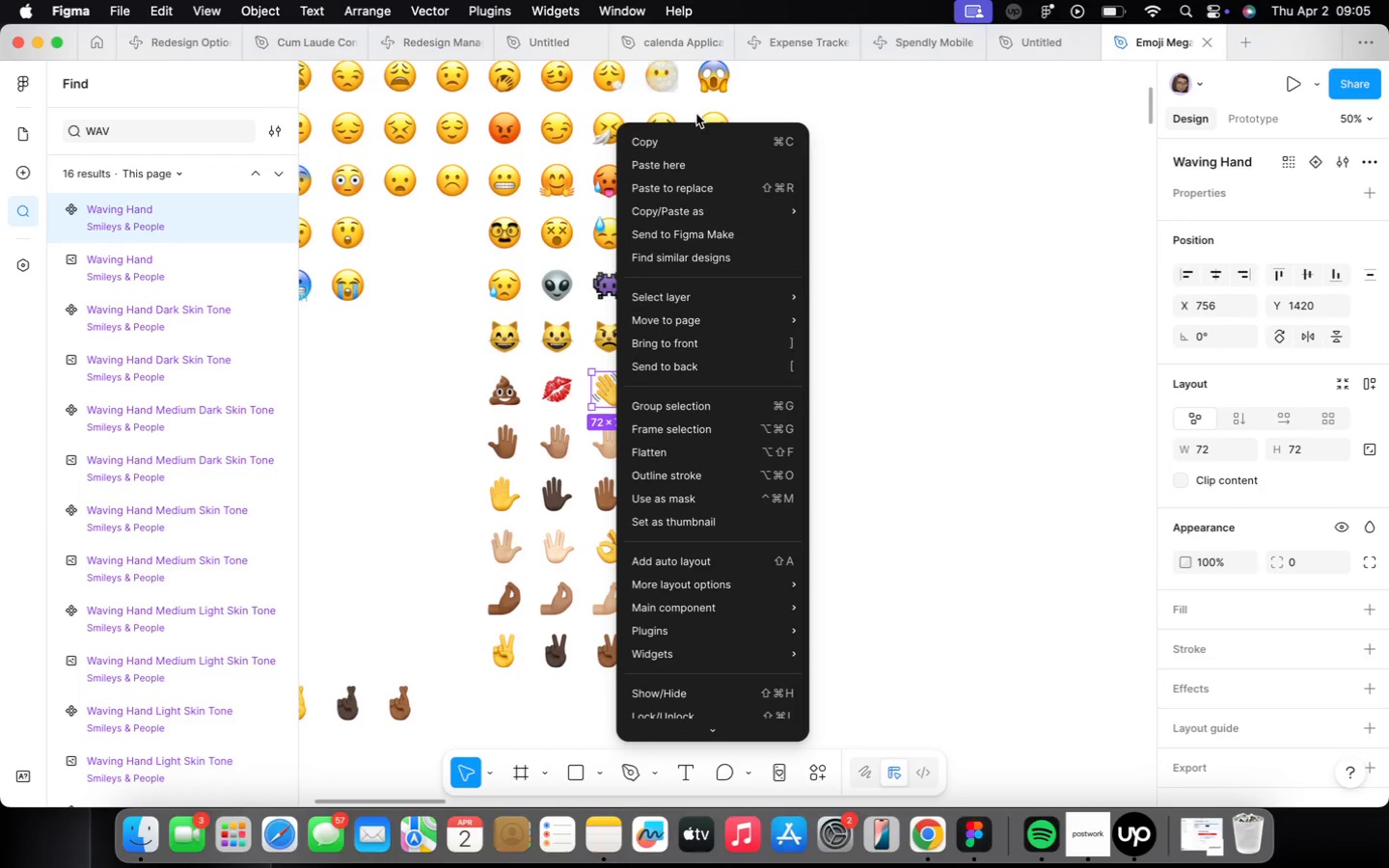 
left_click([688, 148])
 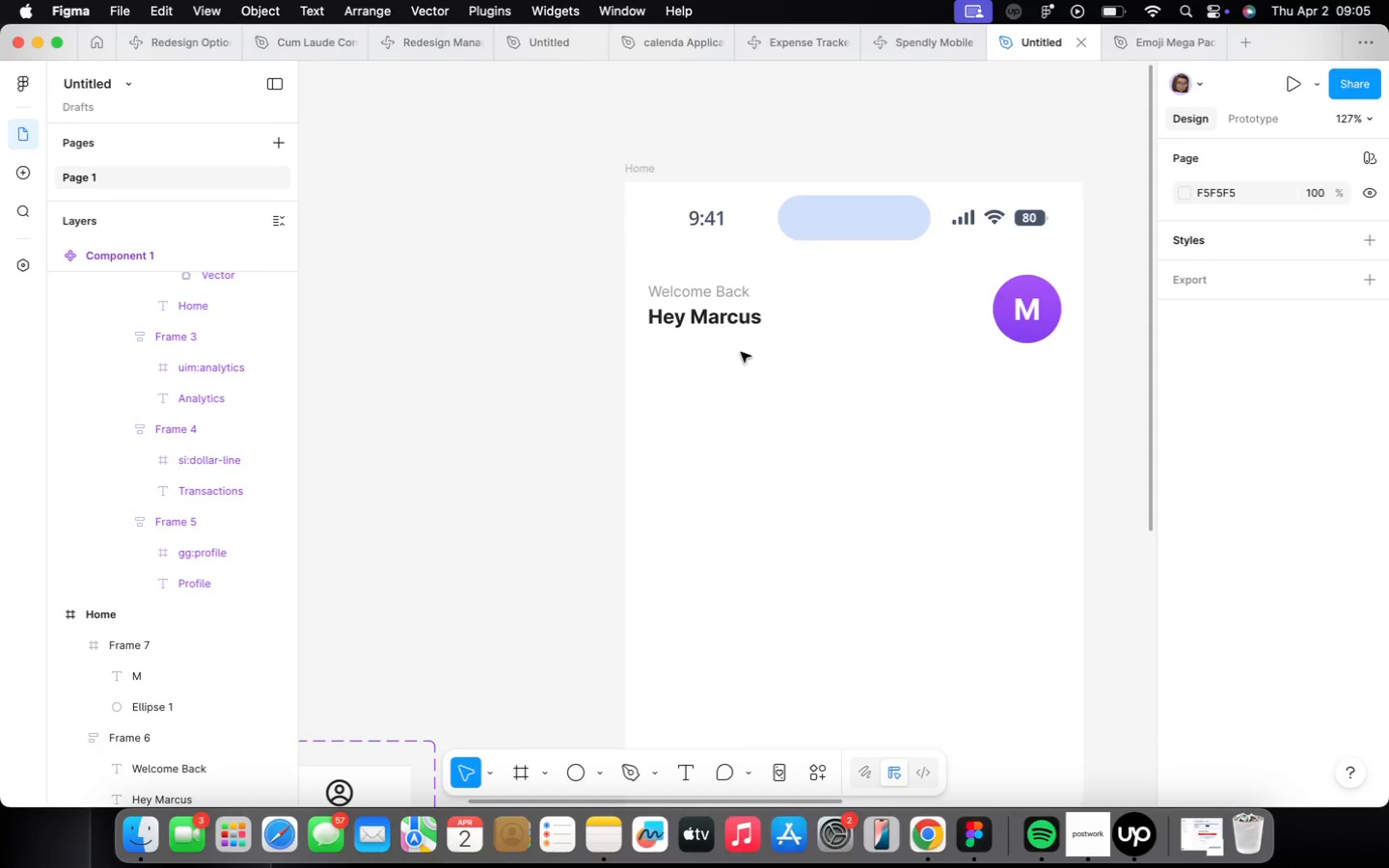 
left_click([814, 167])
 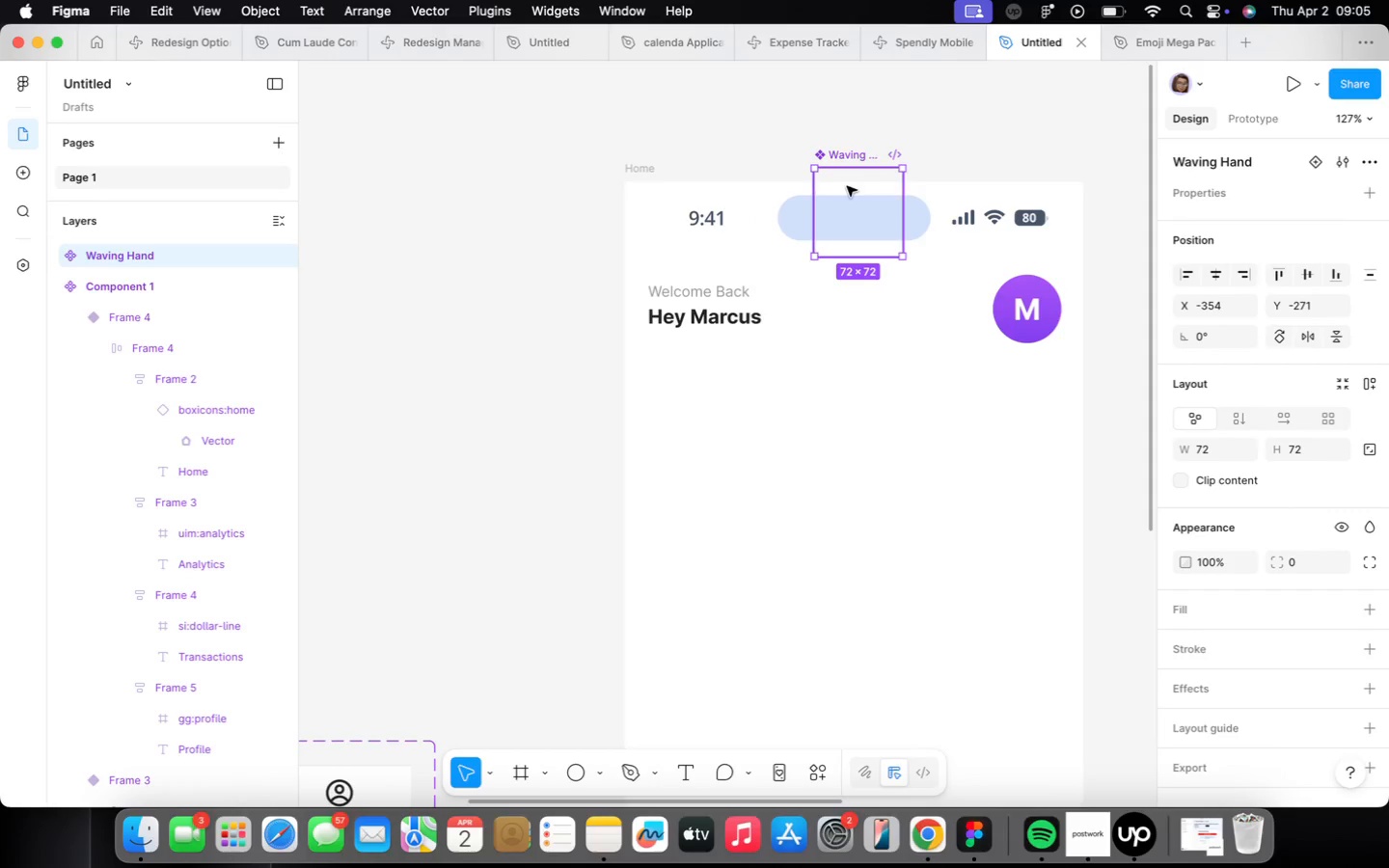 
left_click_drag(start_coordinate=[846, 192], to_coordinate=[550, 324])
 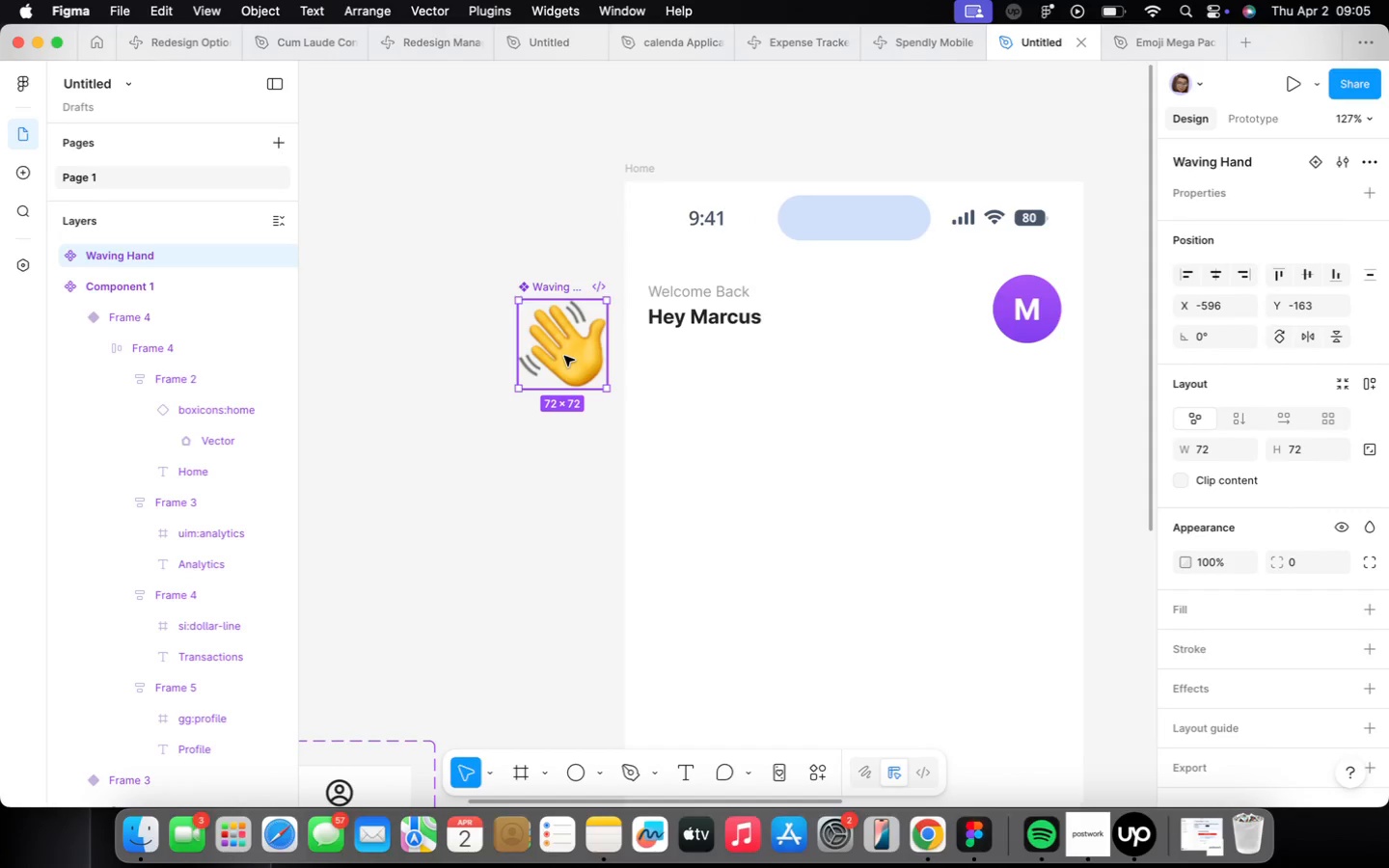 
left_click_drag(start_coordinate=[564, 356], to_coordinate=[822, 335])
 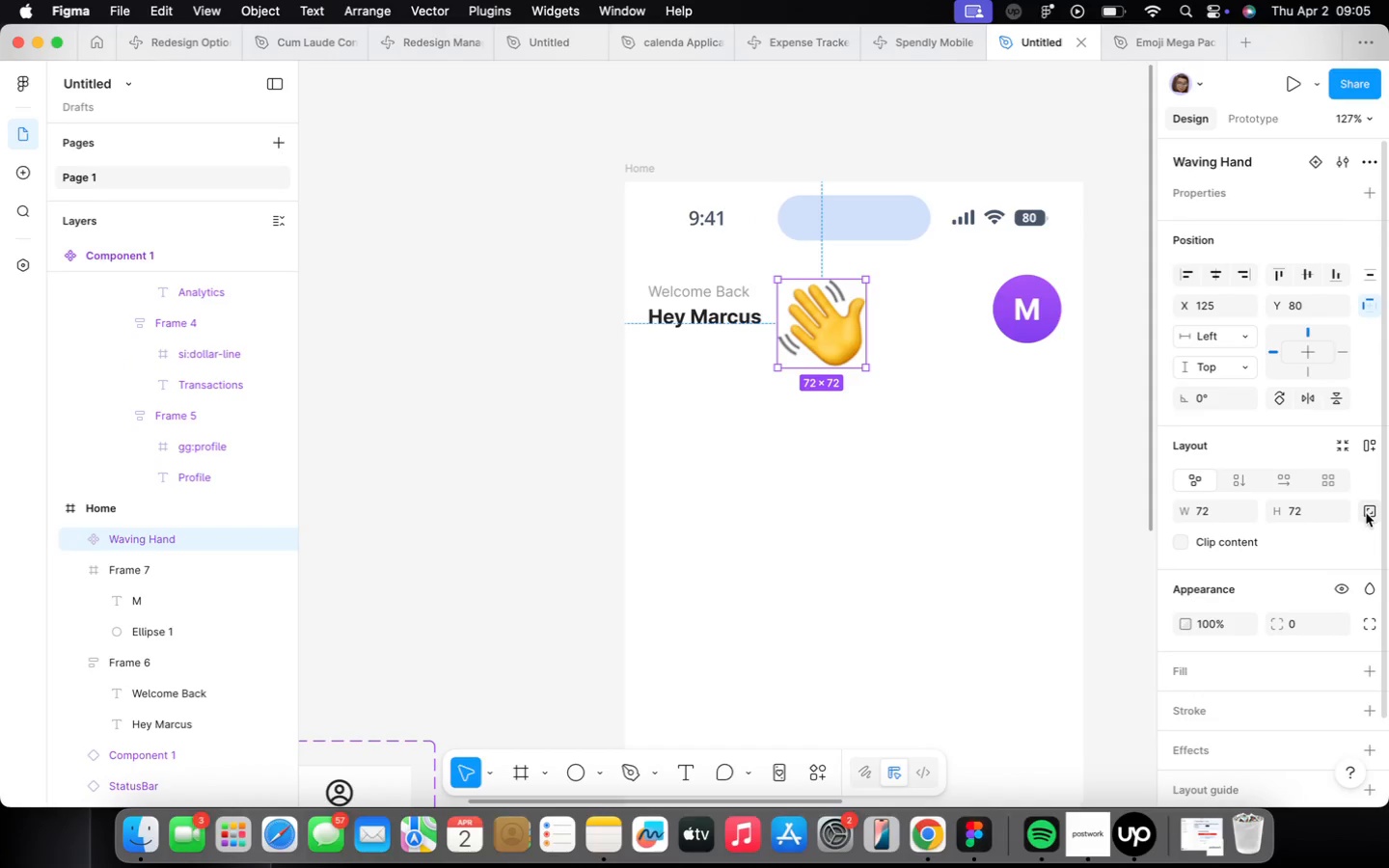 
left_click([1205, 517])
 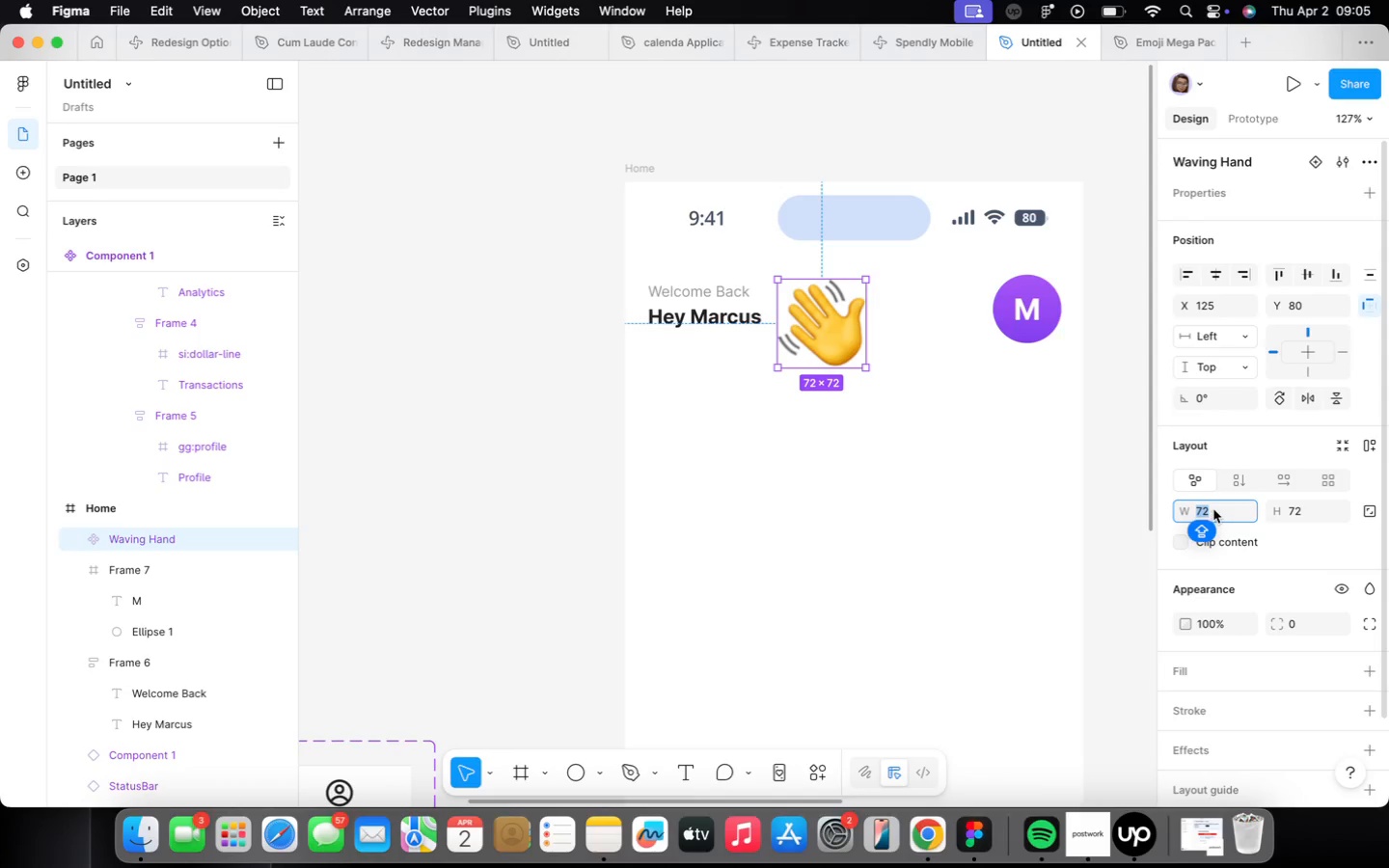 
type(20)
 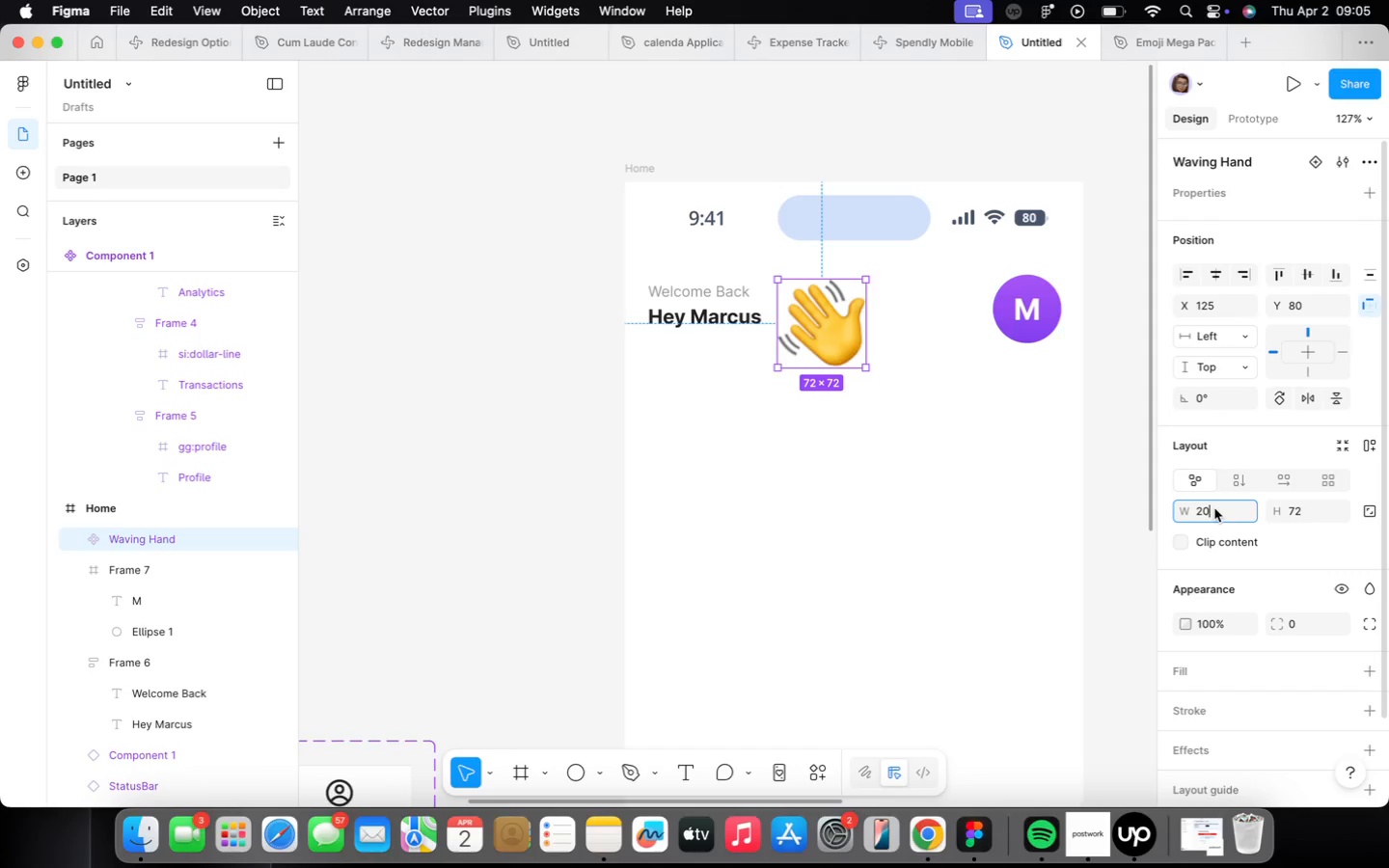 
key(Enter)
 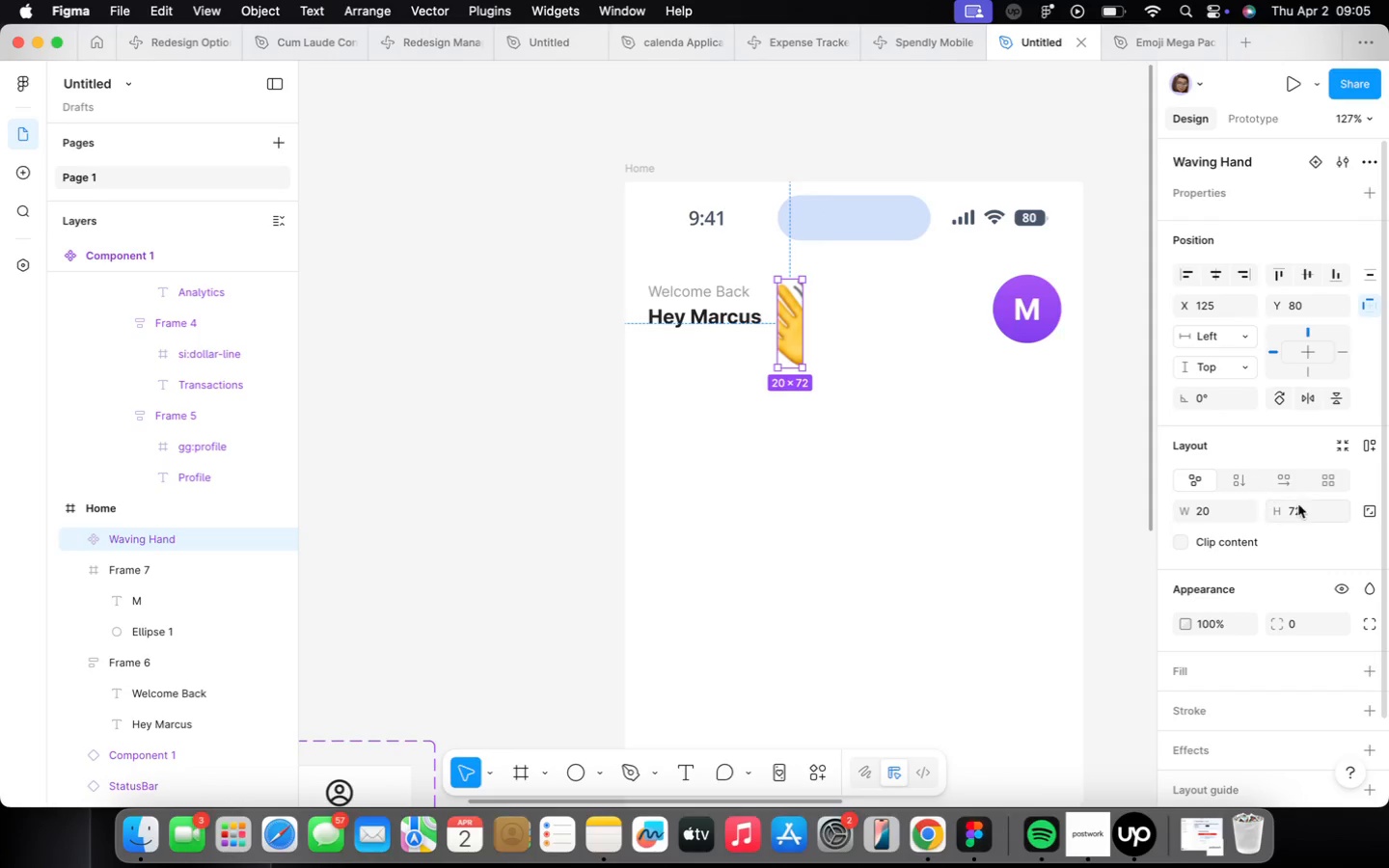 
left_click([1311, 511])
 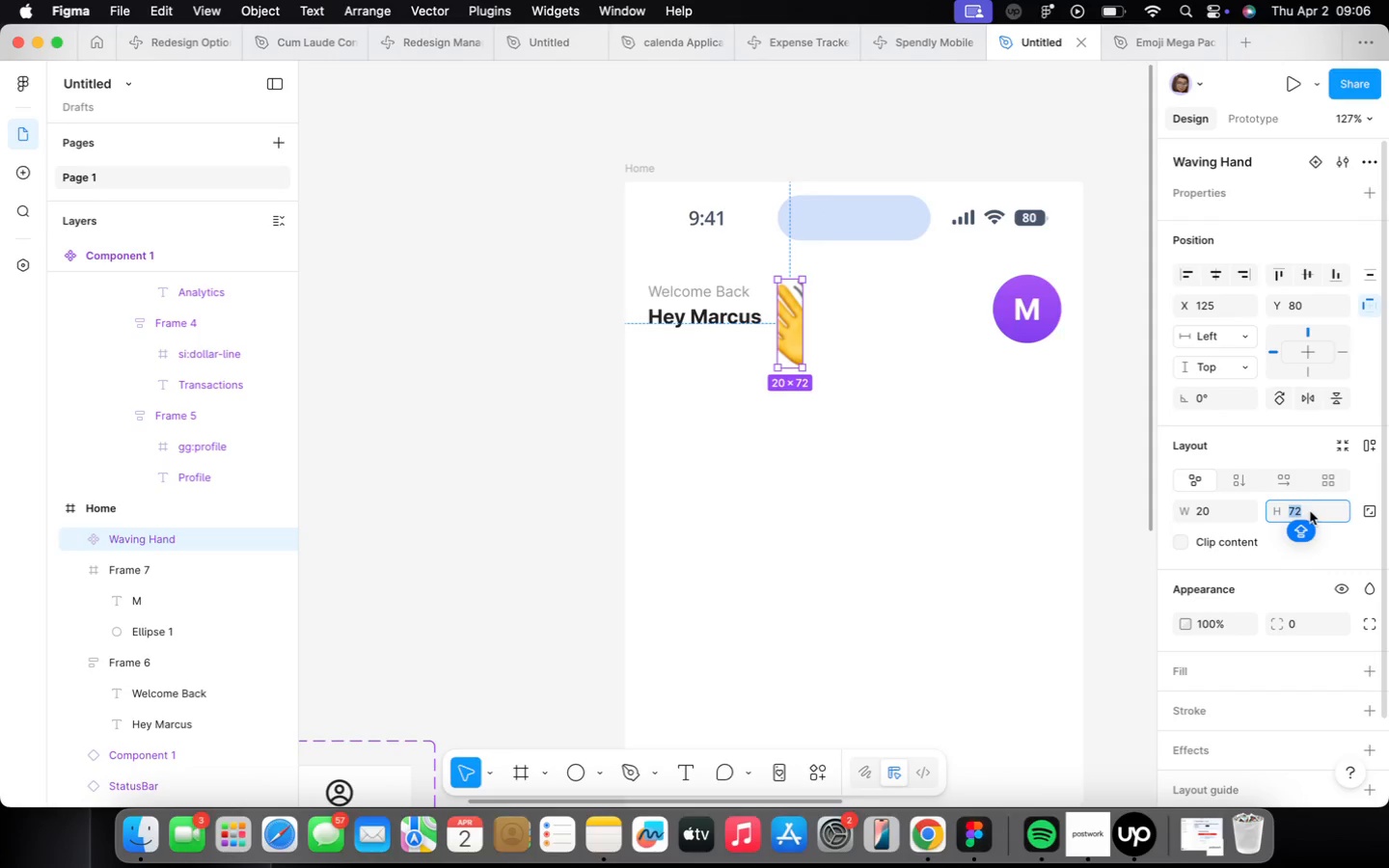 
type(20)
 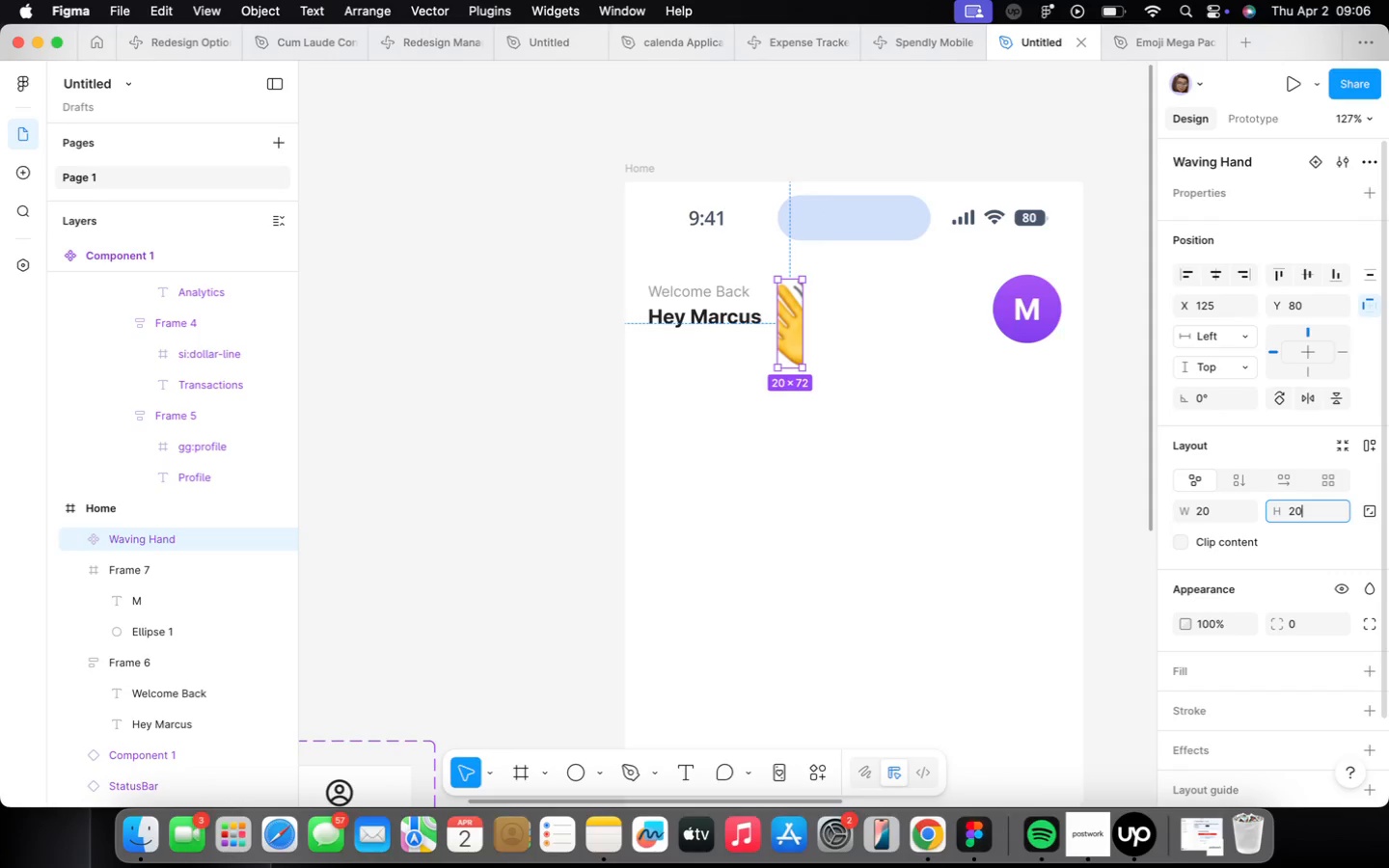 
key(Enter)
 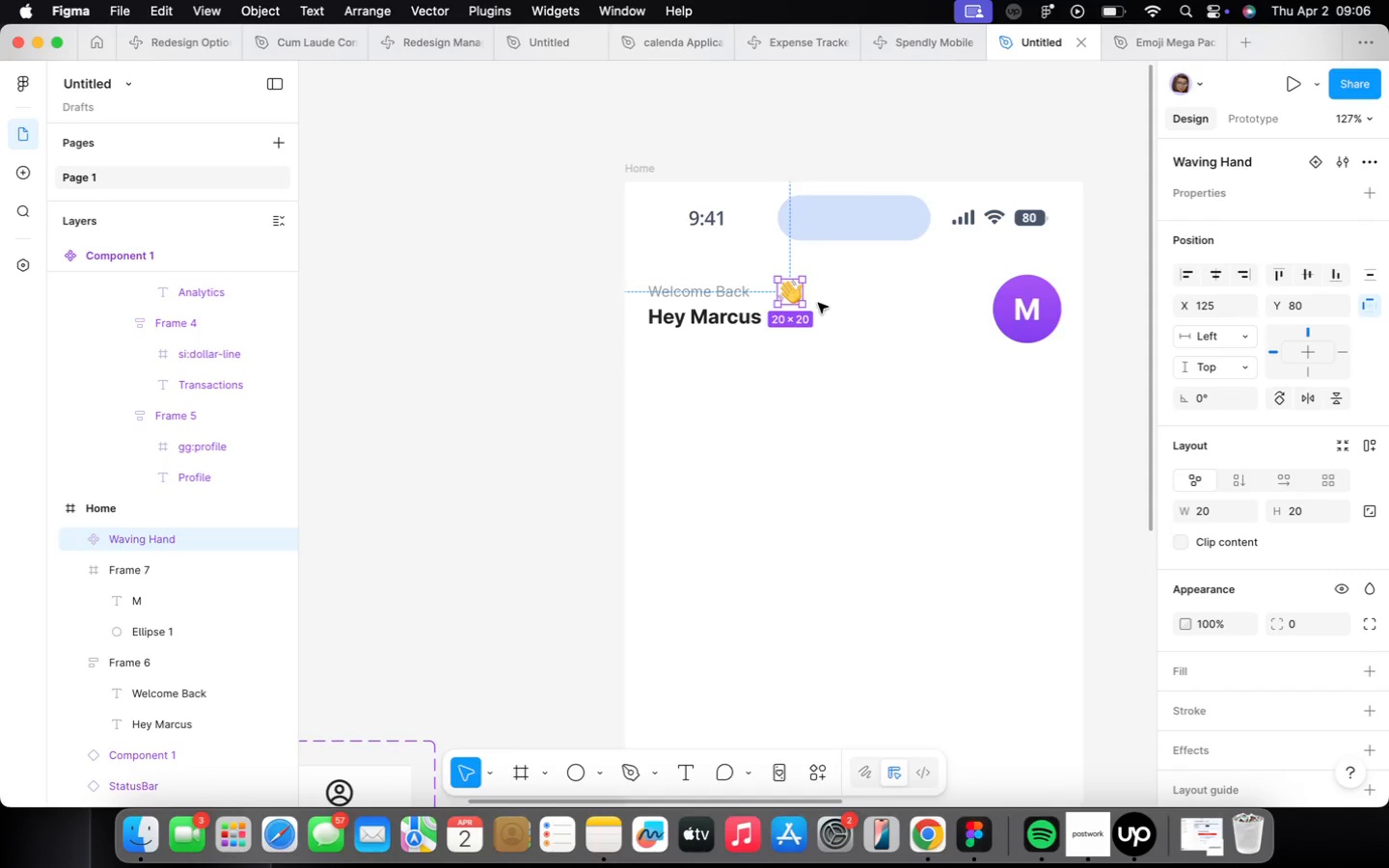 
scroll: coordinate [818, 304], scroll_direction: up, amount: 2.0
 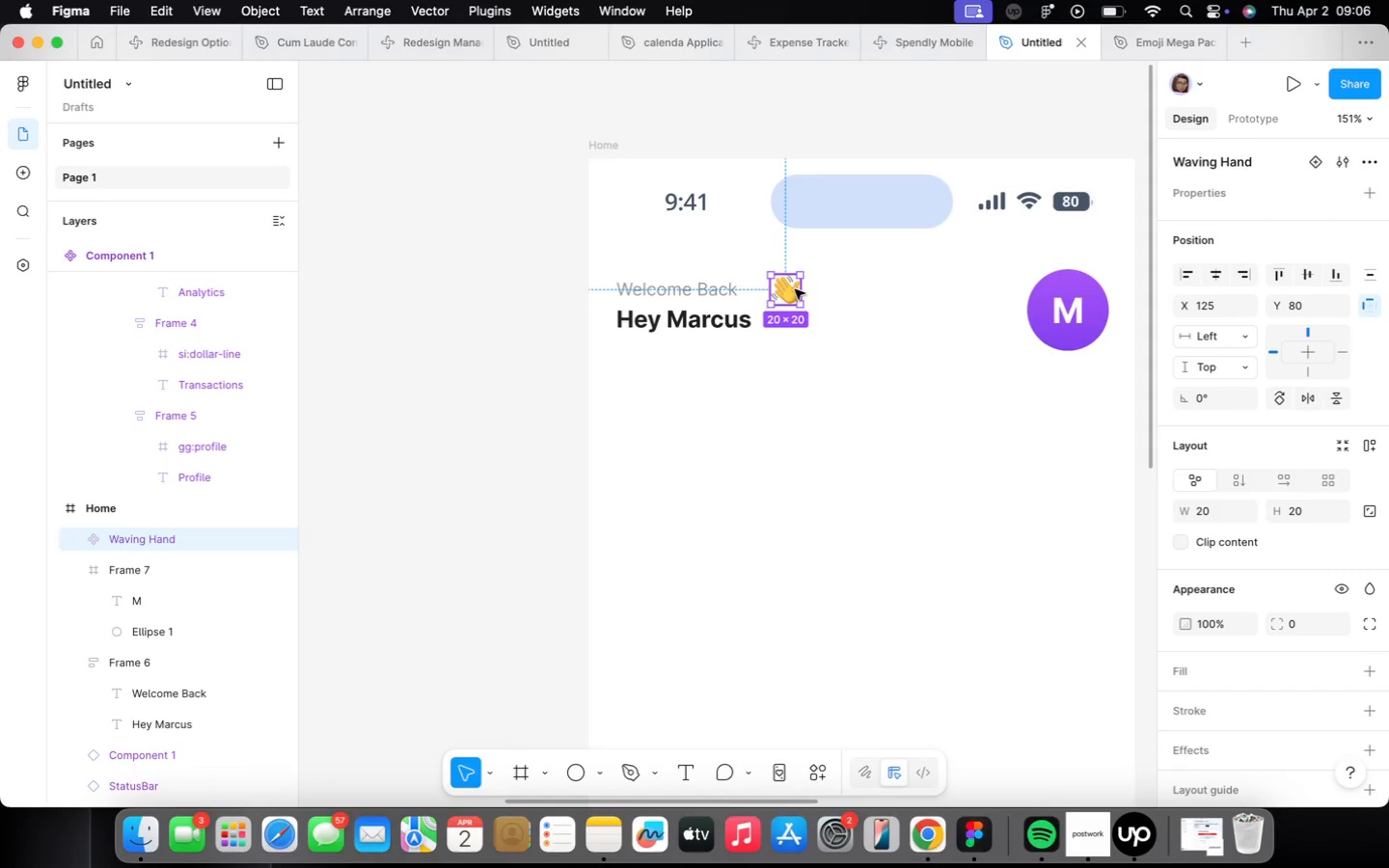 
left_click_drag(start_coordinate=[788, 287], to_coordinate=[777, 319])
 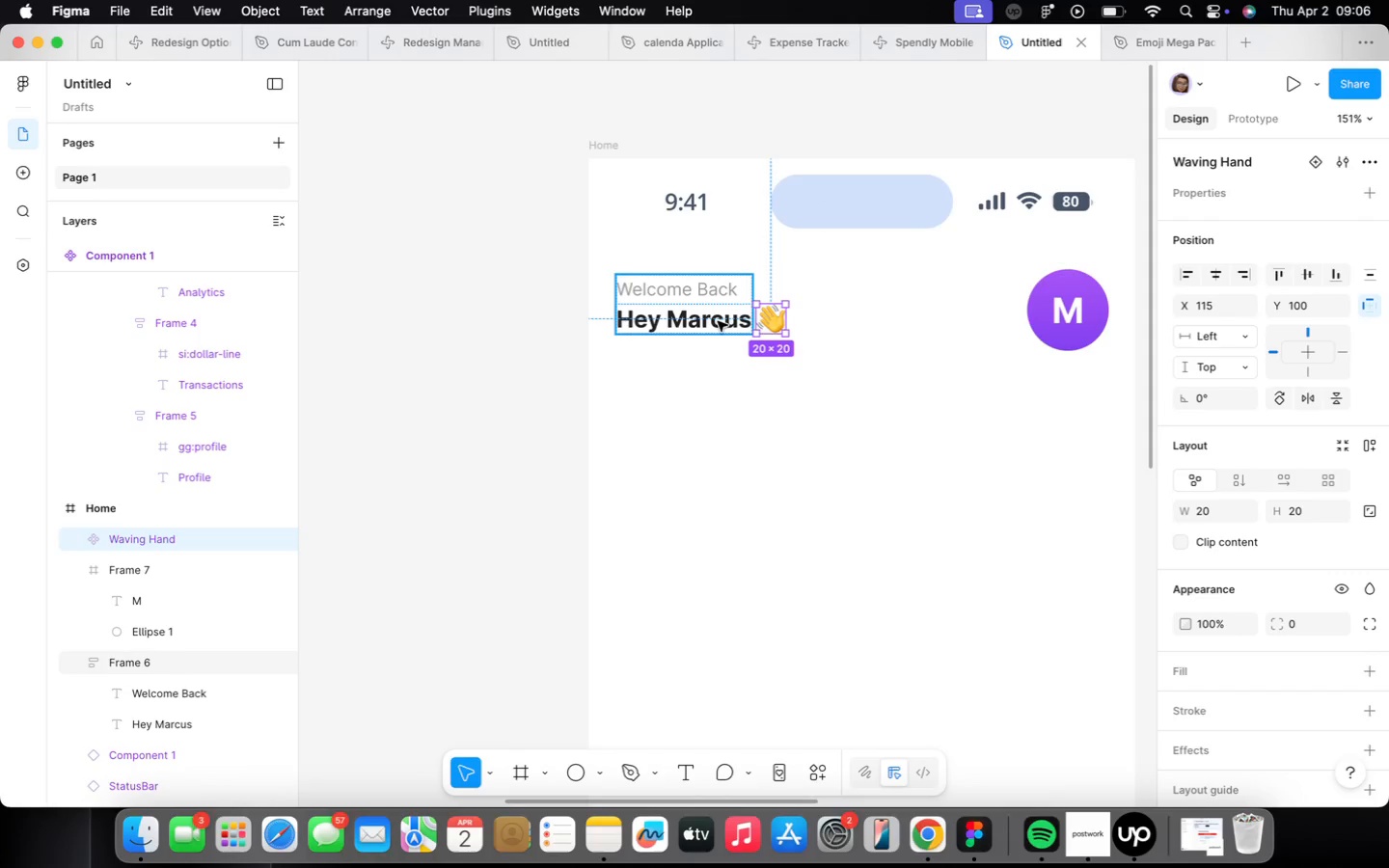 
hold_key(key=ShiftLeft, duration=0.5)
 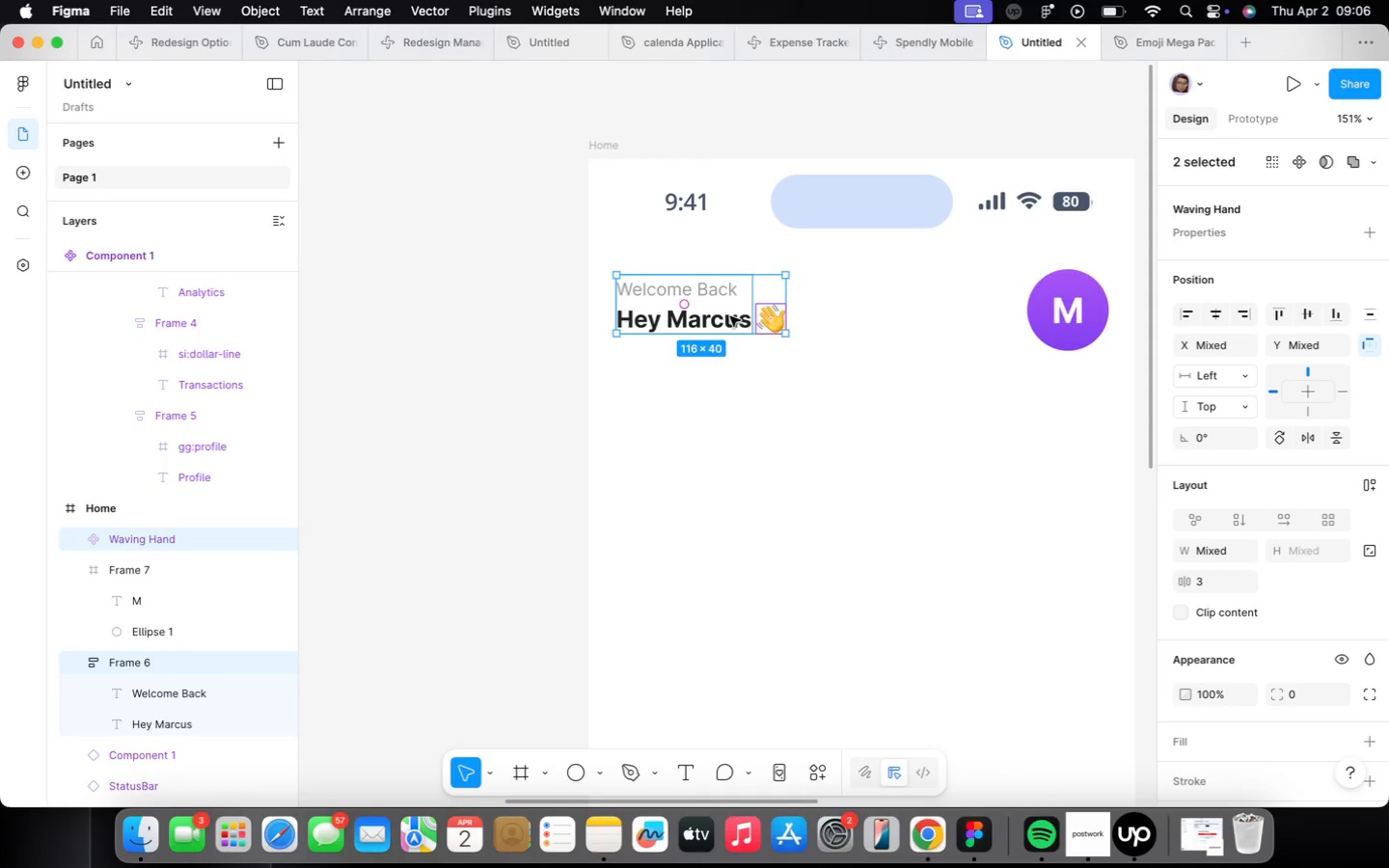 
key(Shift+ShiftLeft)
 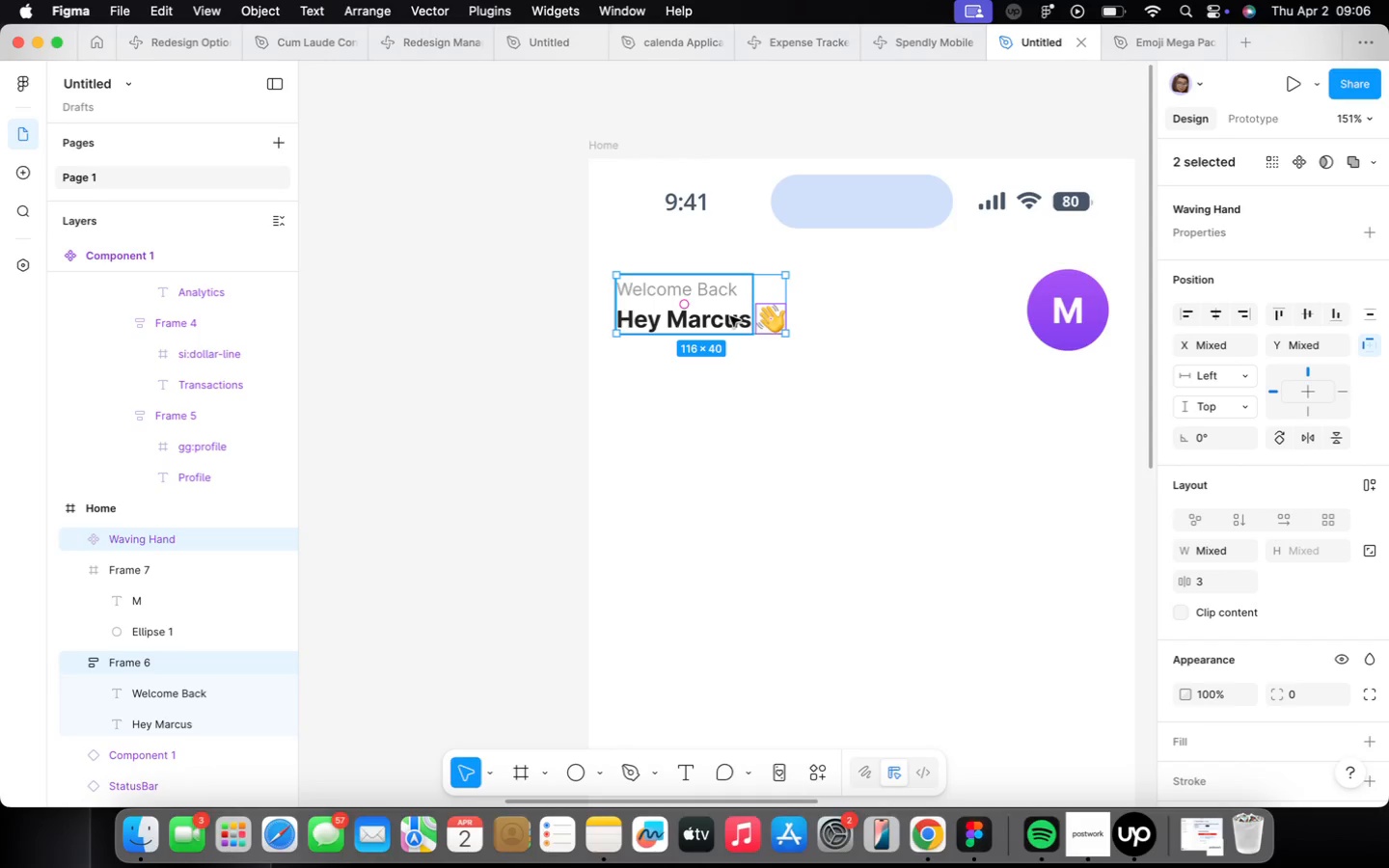 
key(Shift+A)
 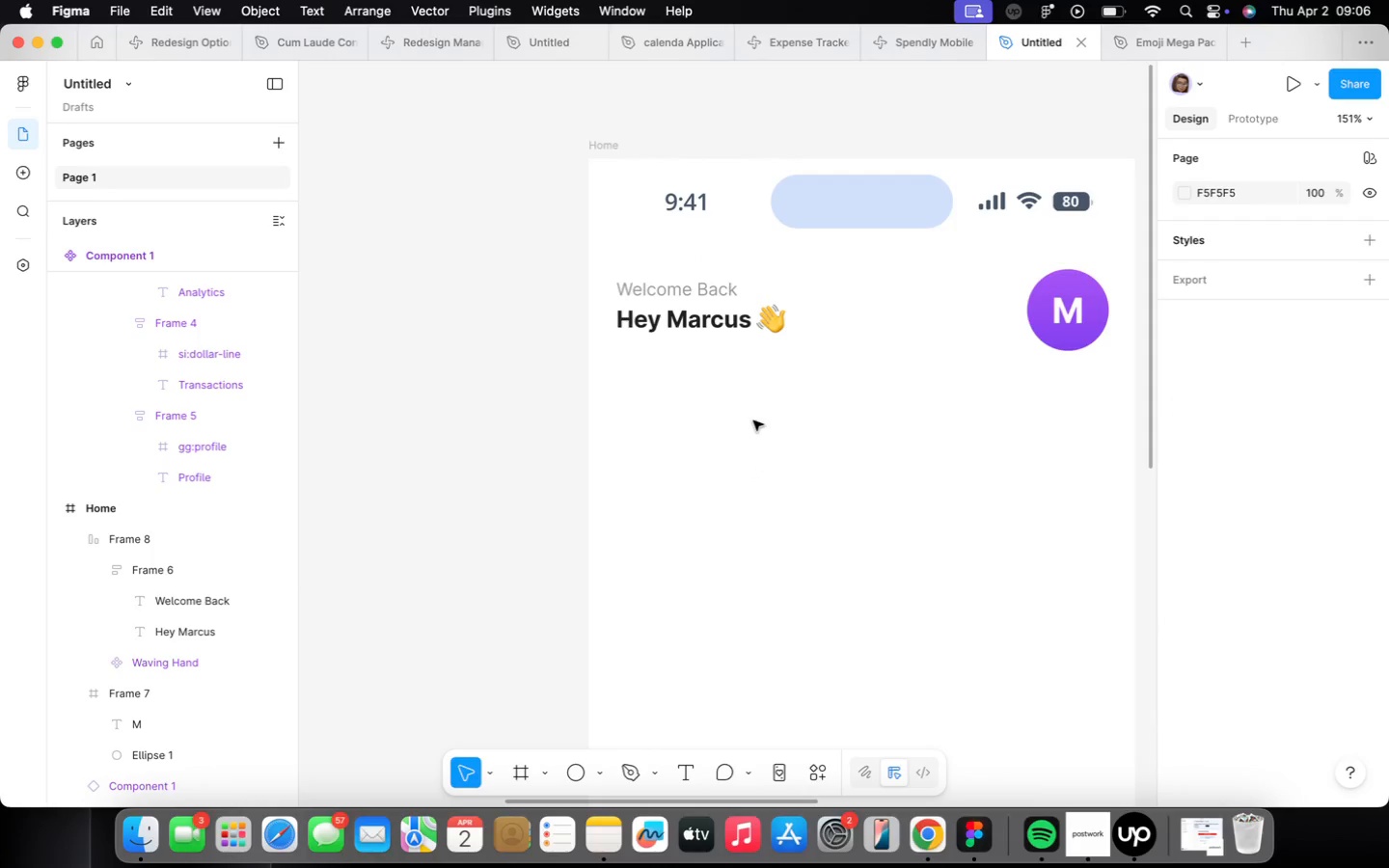 
scroll: coordinate [752, 420], scroll_direction: down, amount: 5.0
 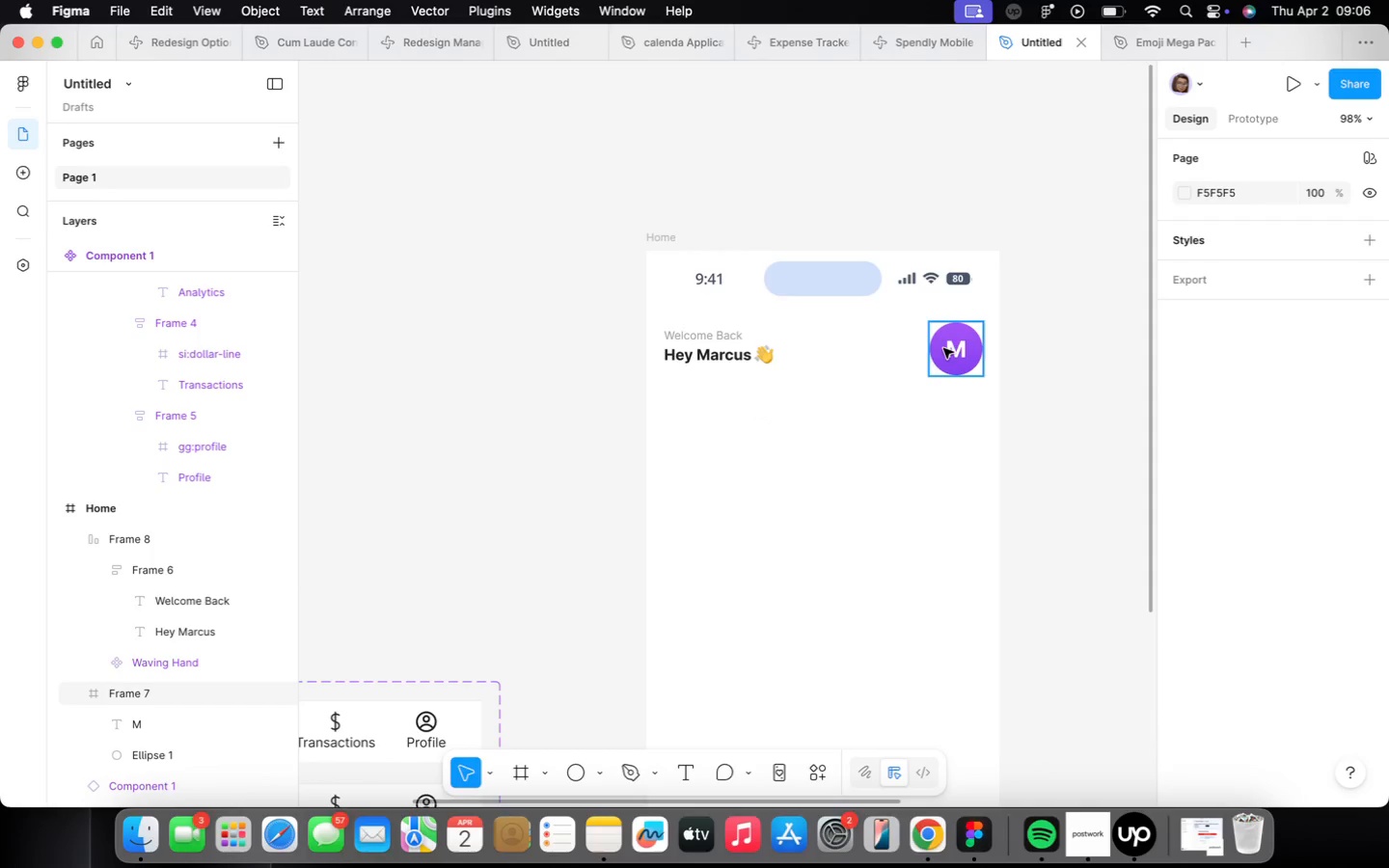 
left_click([940, 353])
 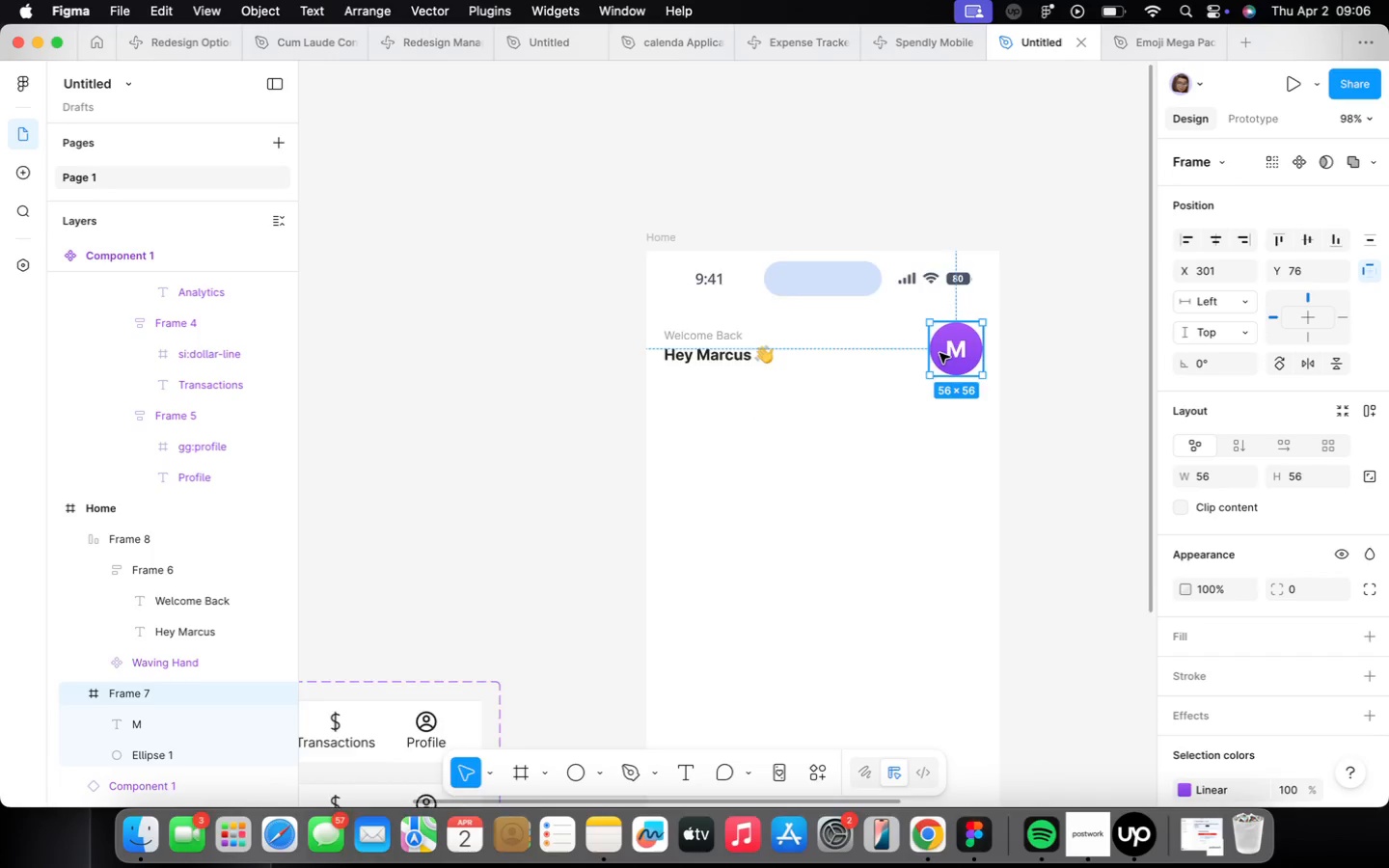 
scroll: coordinate [939, 353], scroll_direction: up, amount: 16.0
 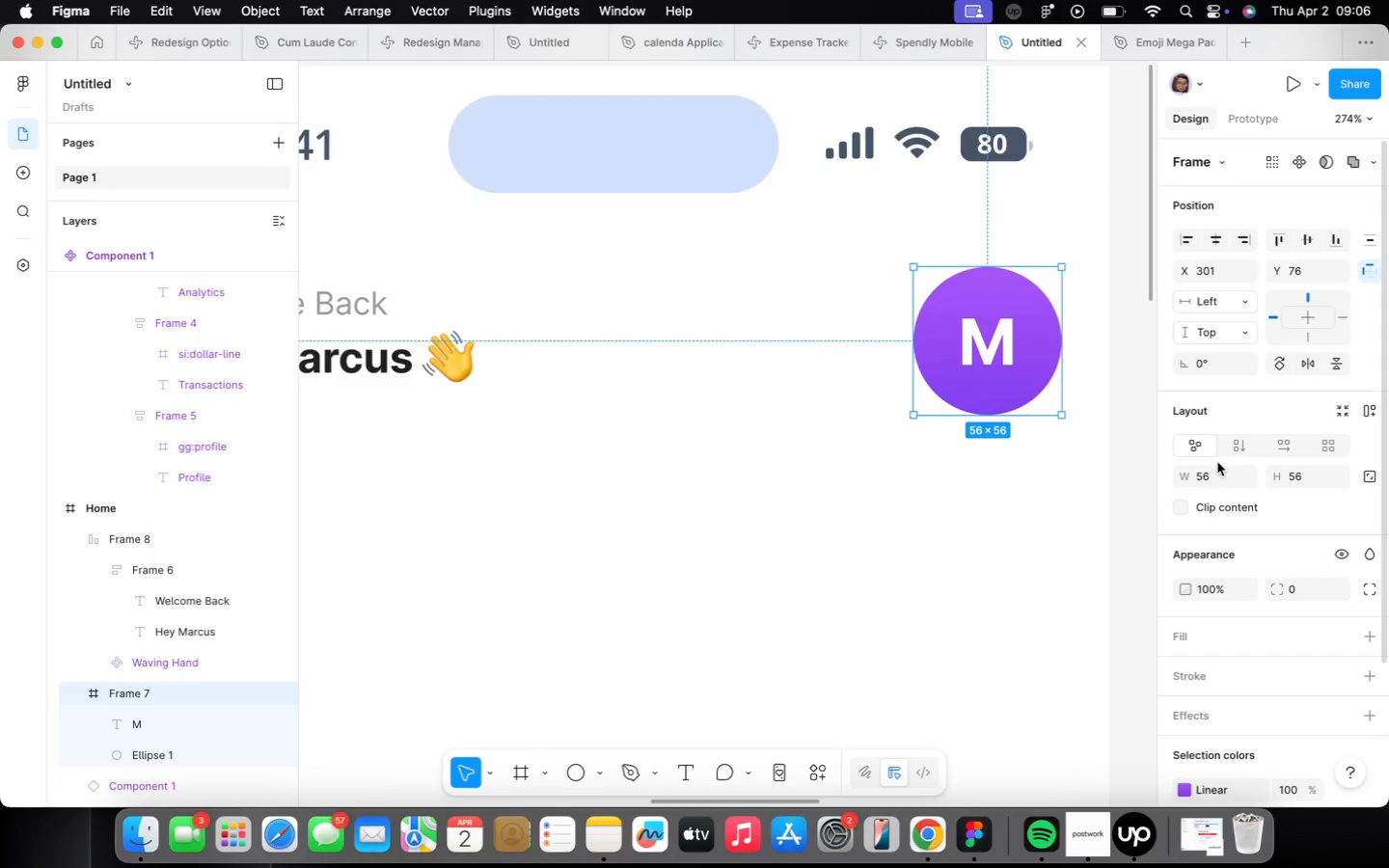 
left_click([1216, 470])
 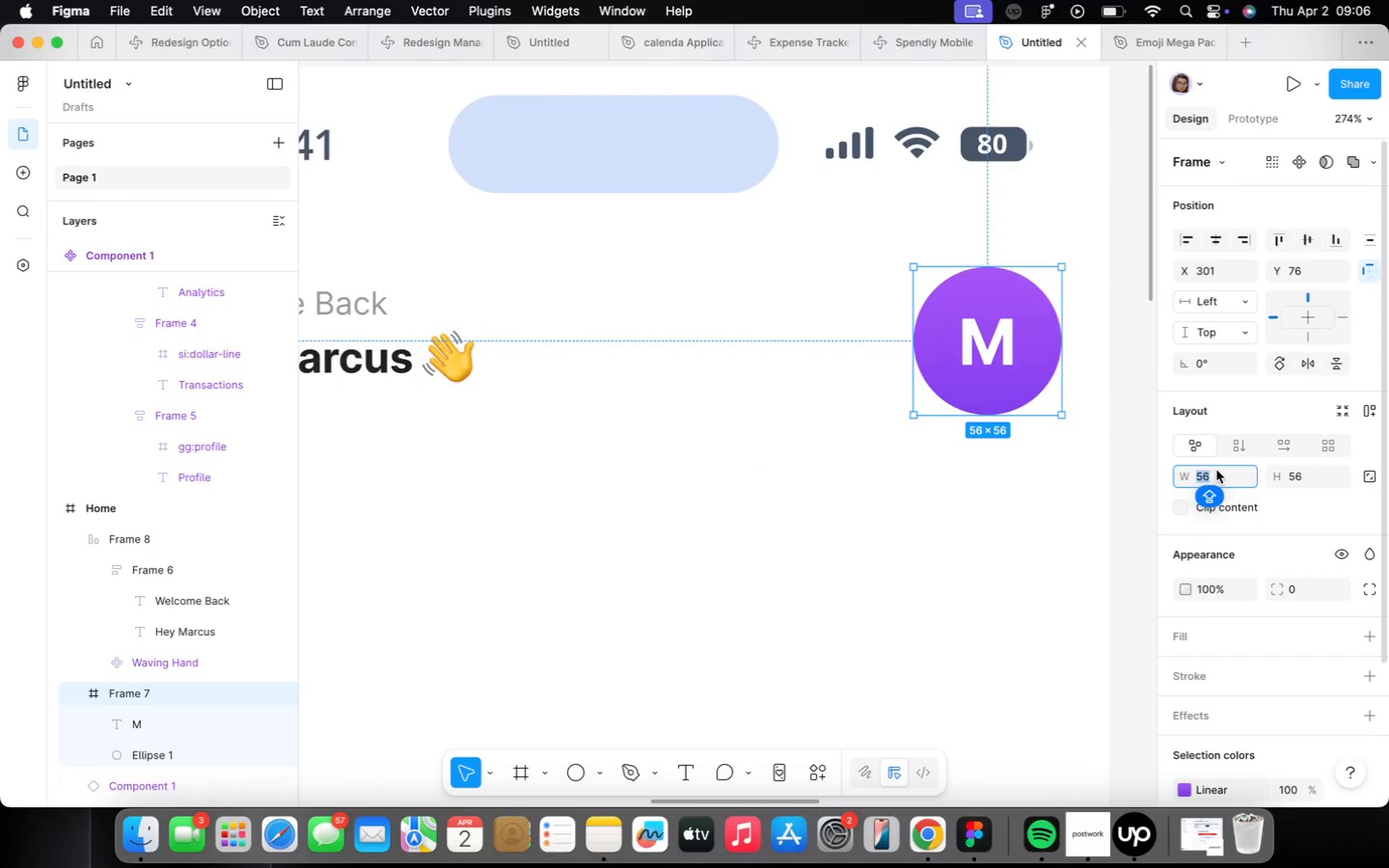 
type(50)
 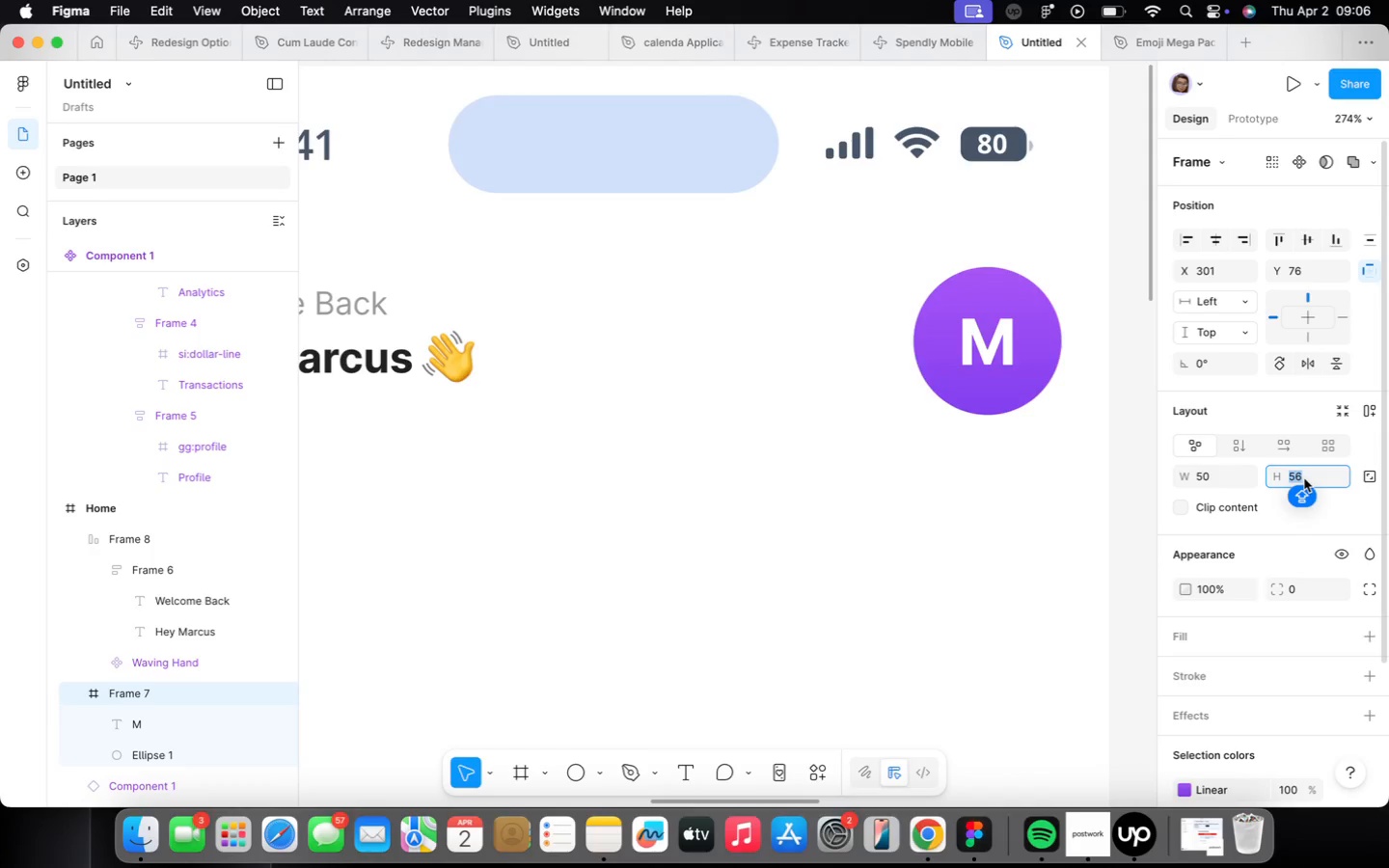 
type(50)
 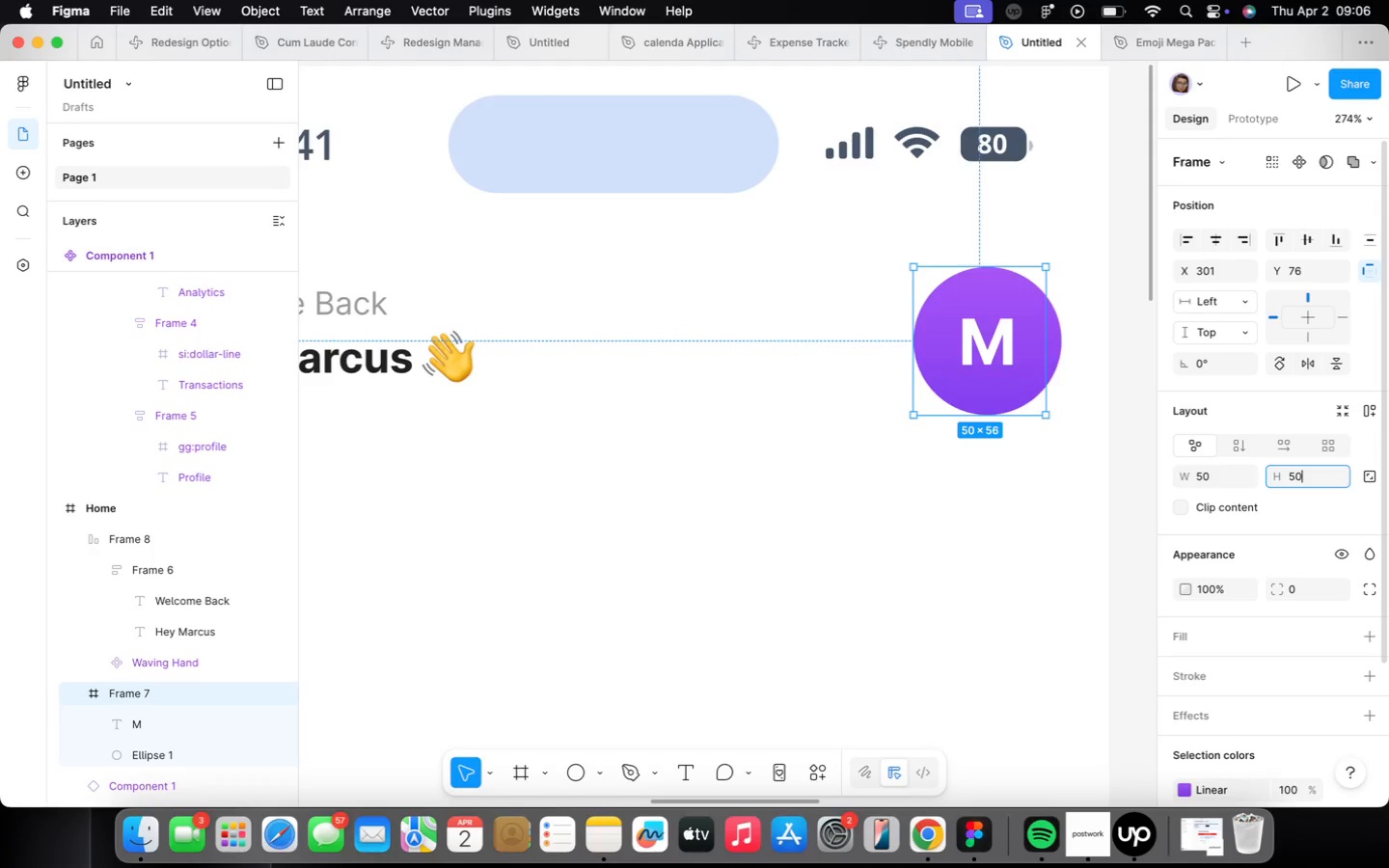 
key(Enter)
 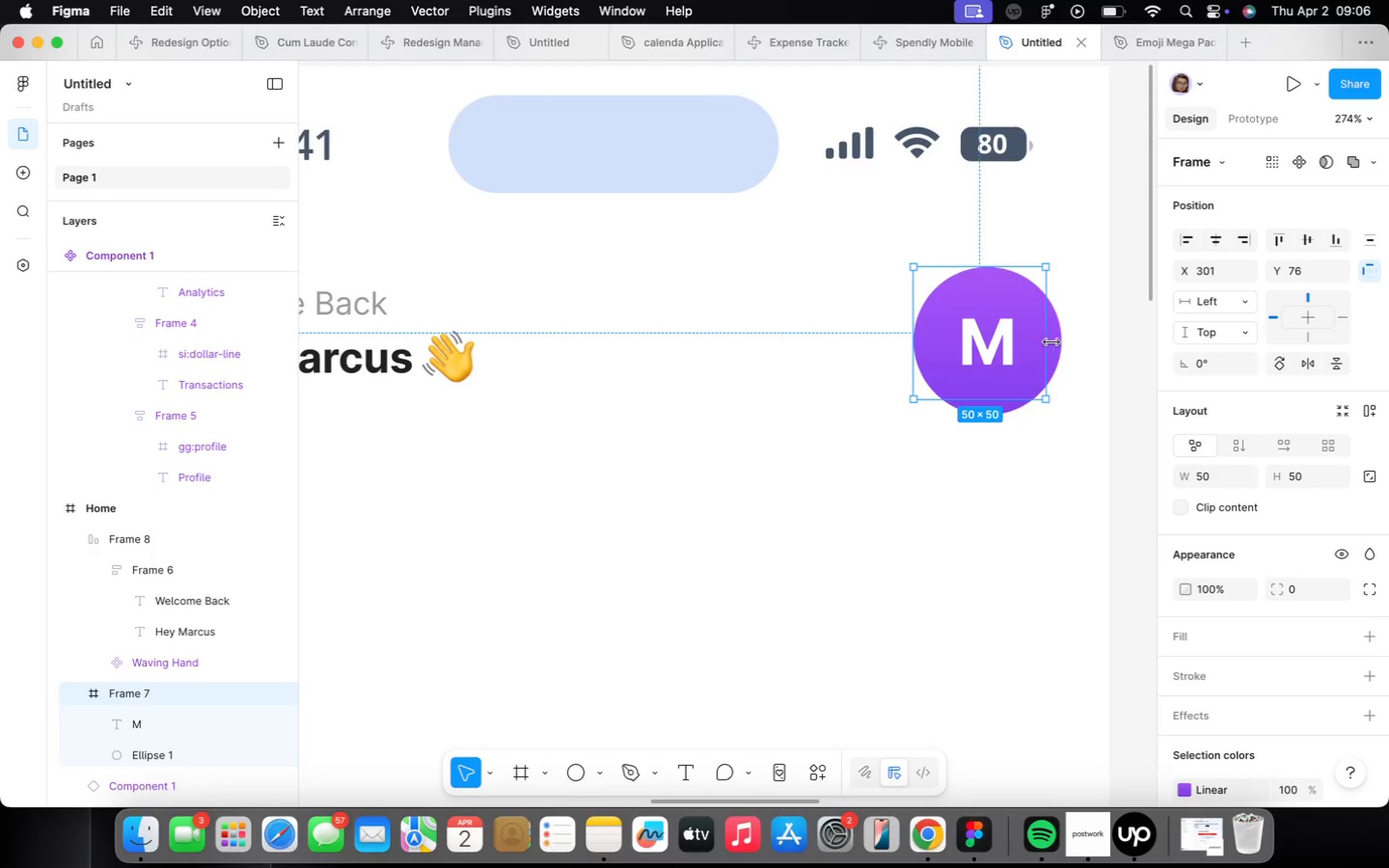 
left_click([1061, 344])
 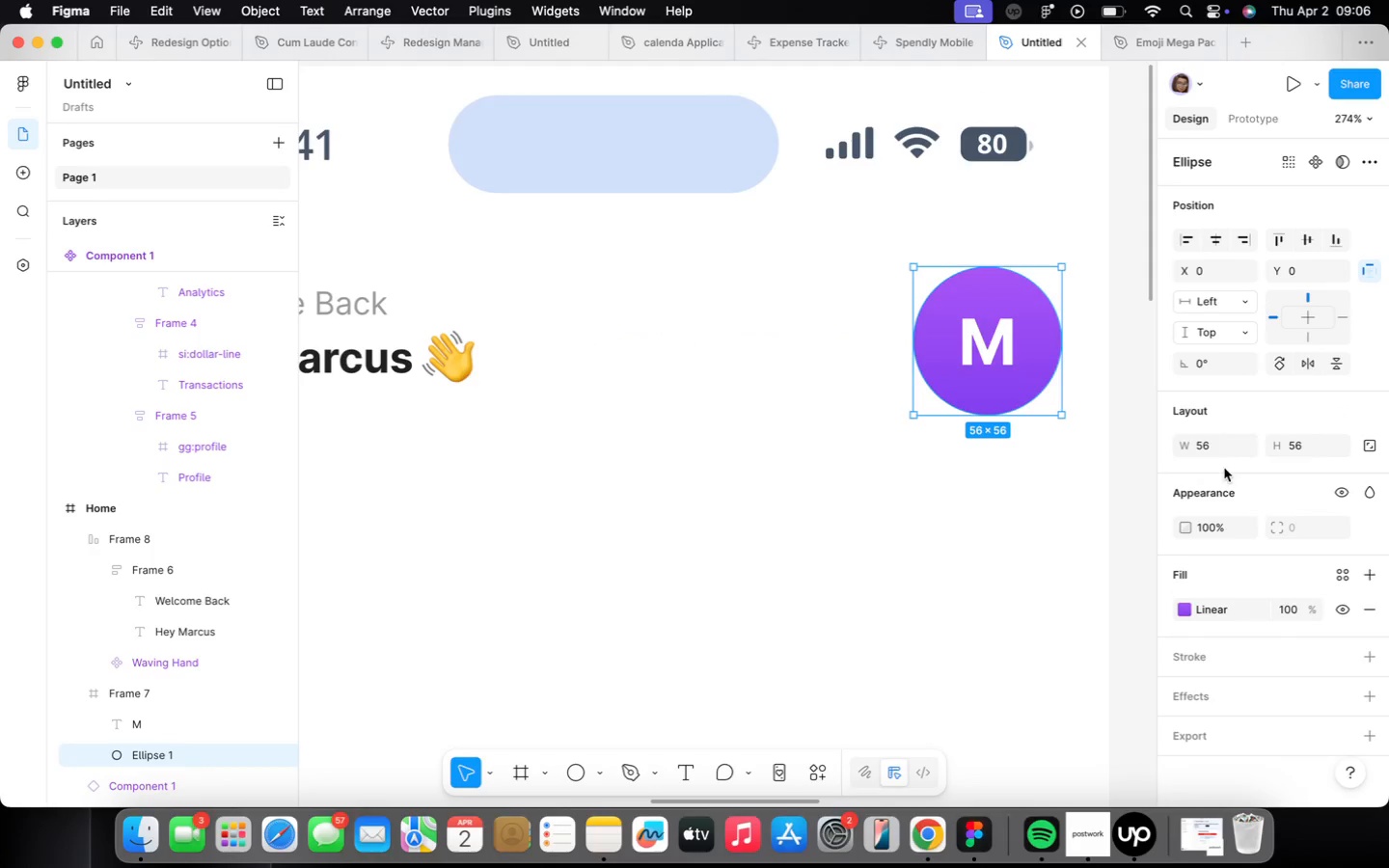 
left_click([1223, 448])
 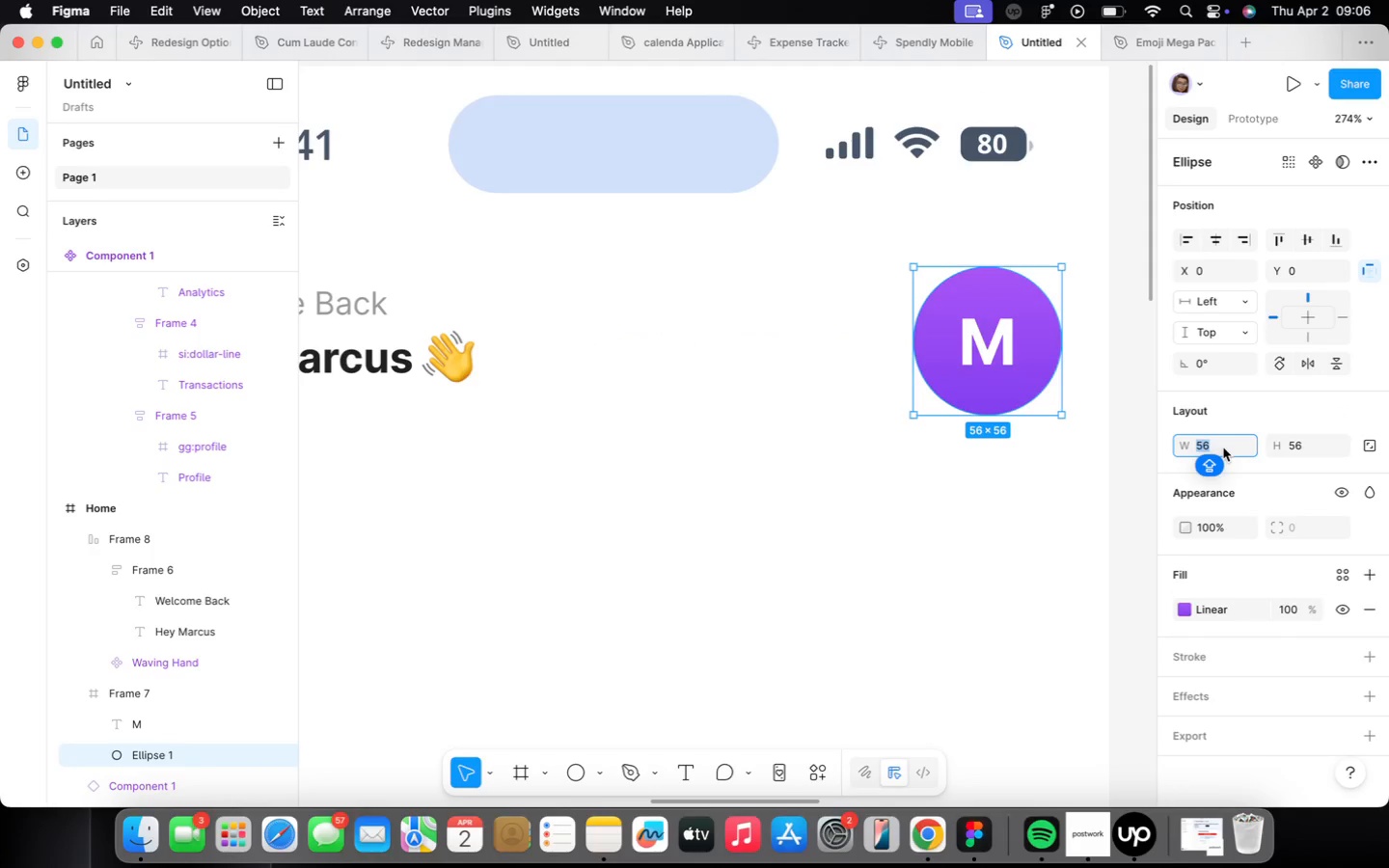 
type(50)
 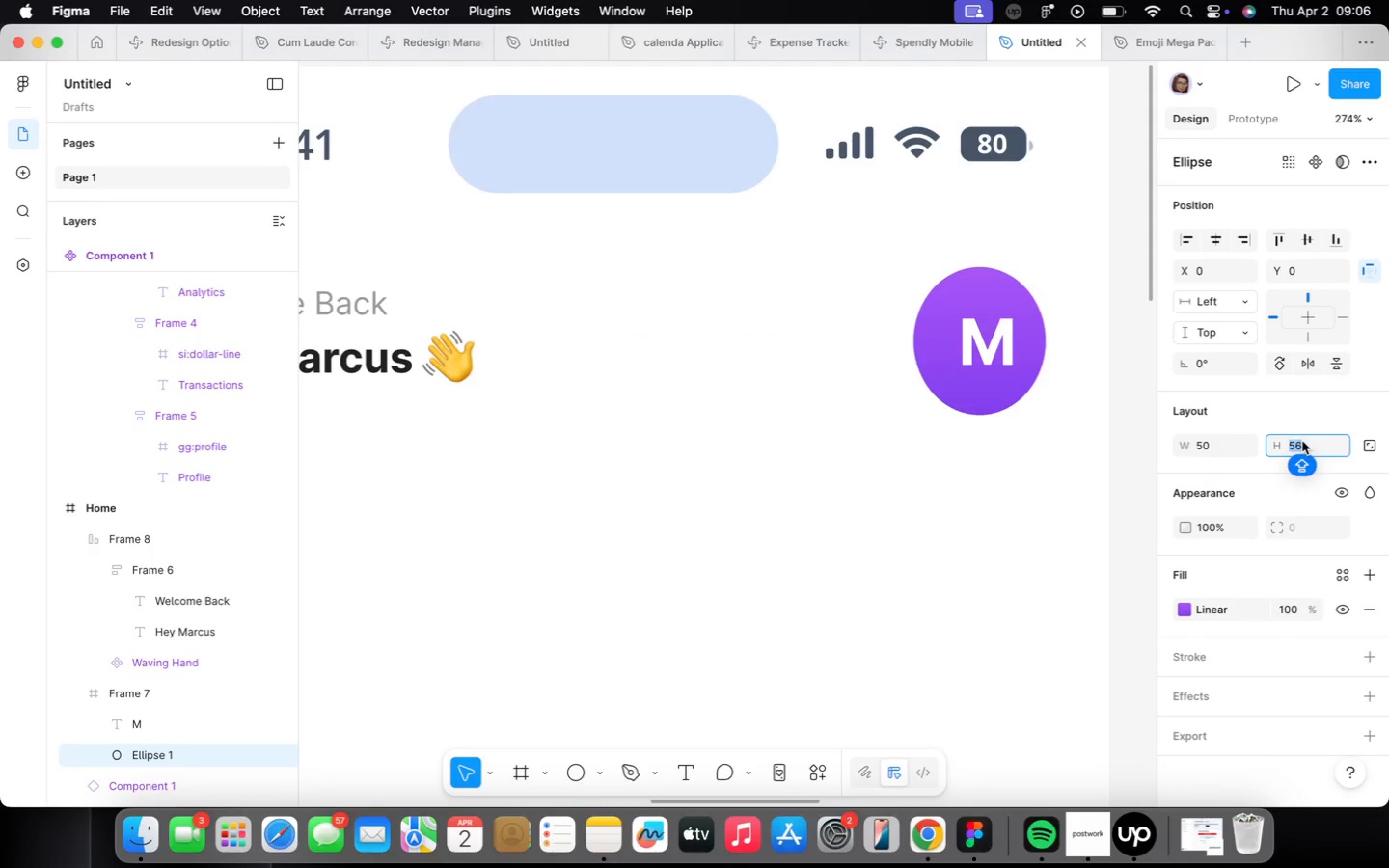 
type(50)
 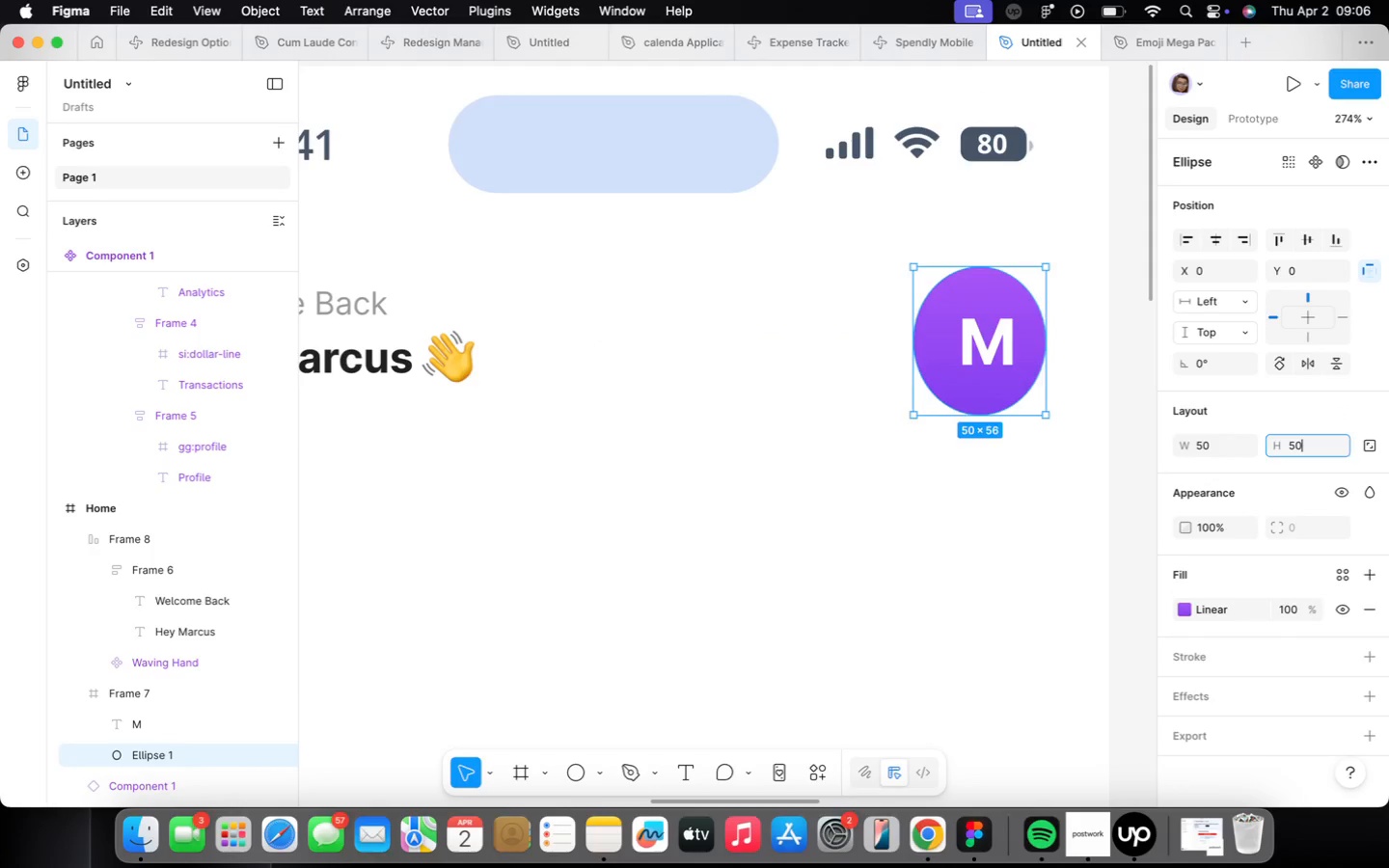 
key(Enter)
 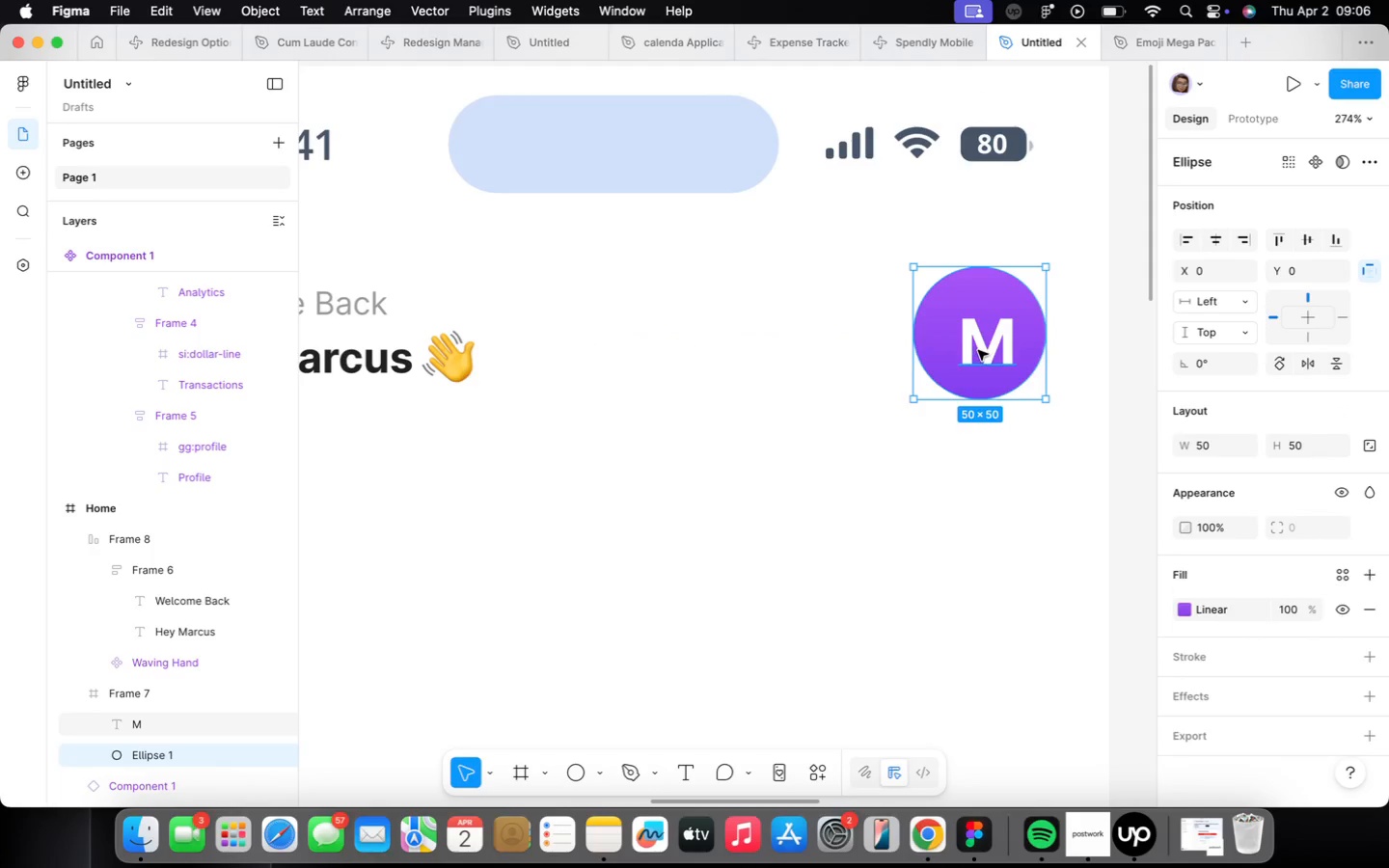 
left_click_drag(start_coordinate=[994, 348], to_coordinate=[985, 339])
 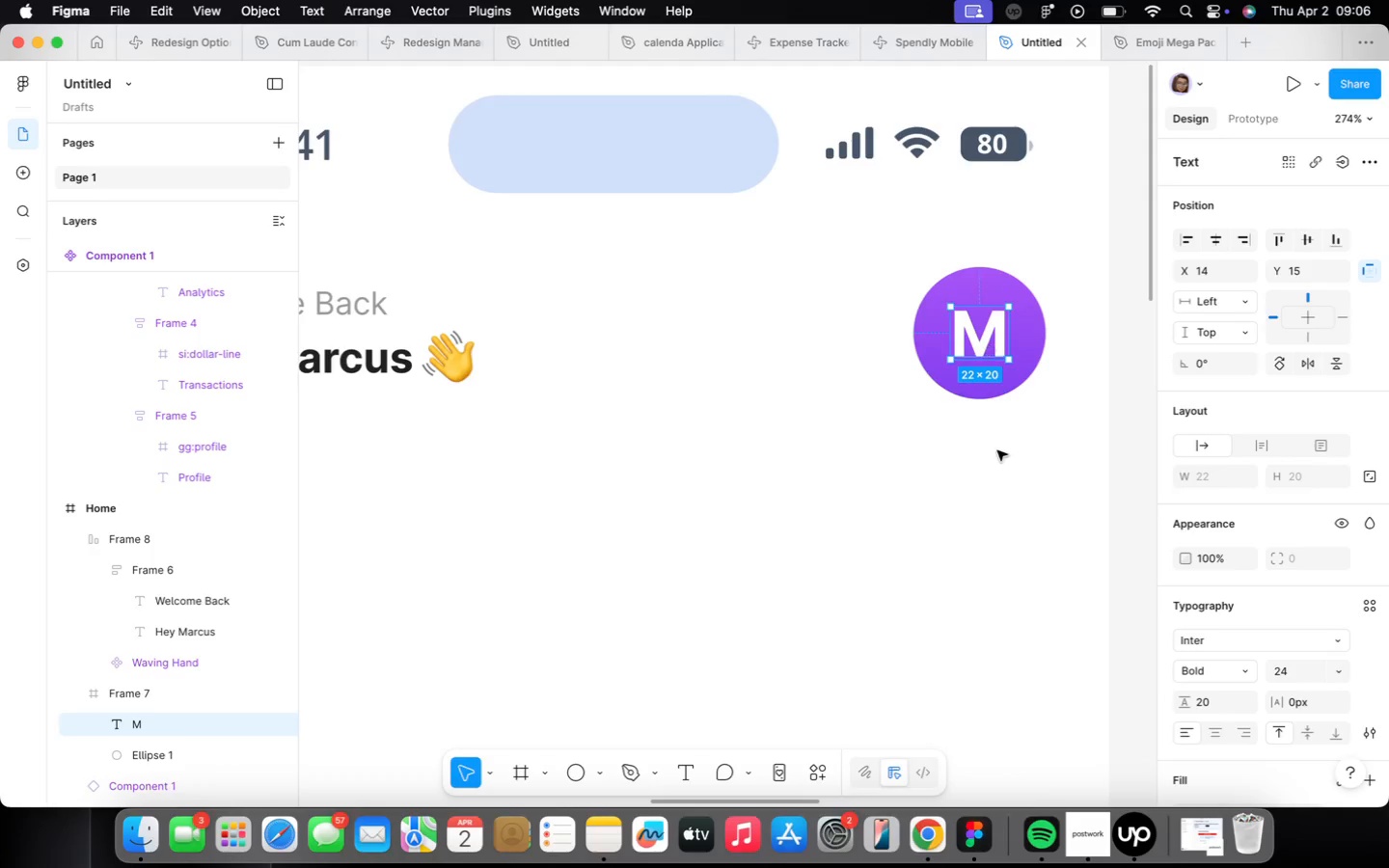 
left_click([996, 456])
 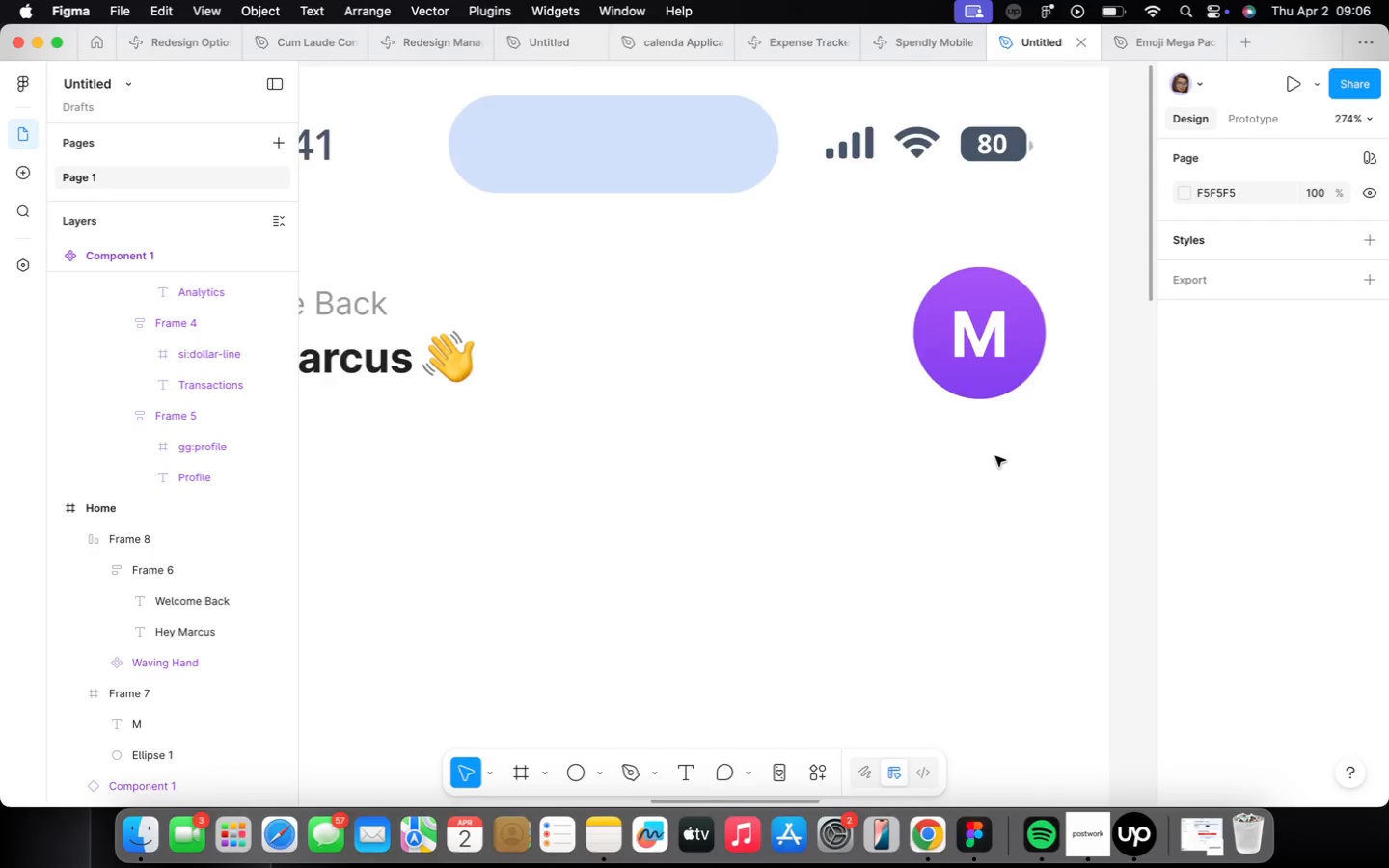 
scroll: coordinate [995, 455], scroll_direction: down, amount: 9.0
 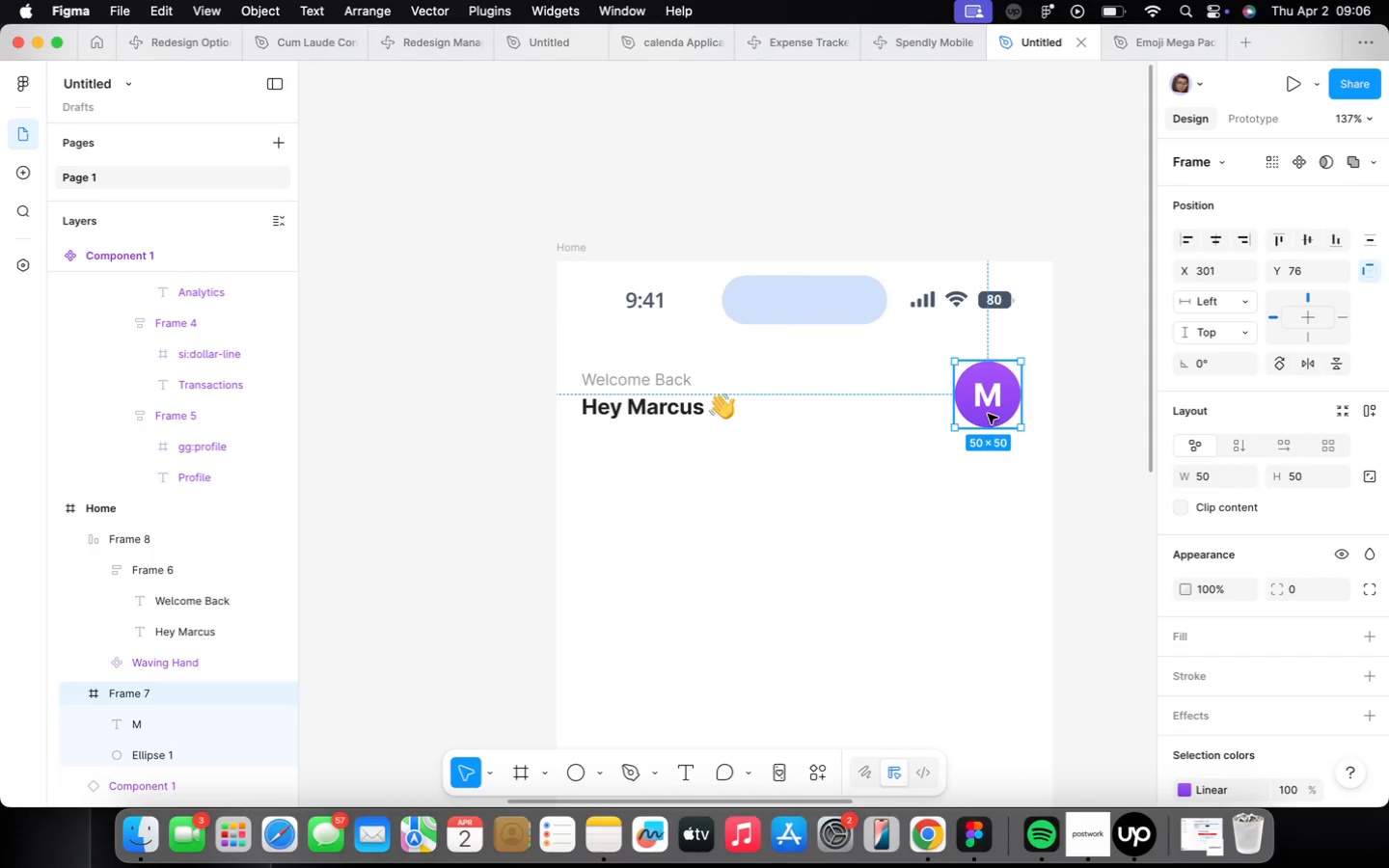 
left_click([967, 481])
 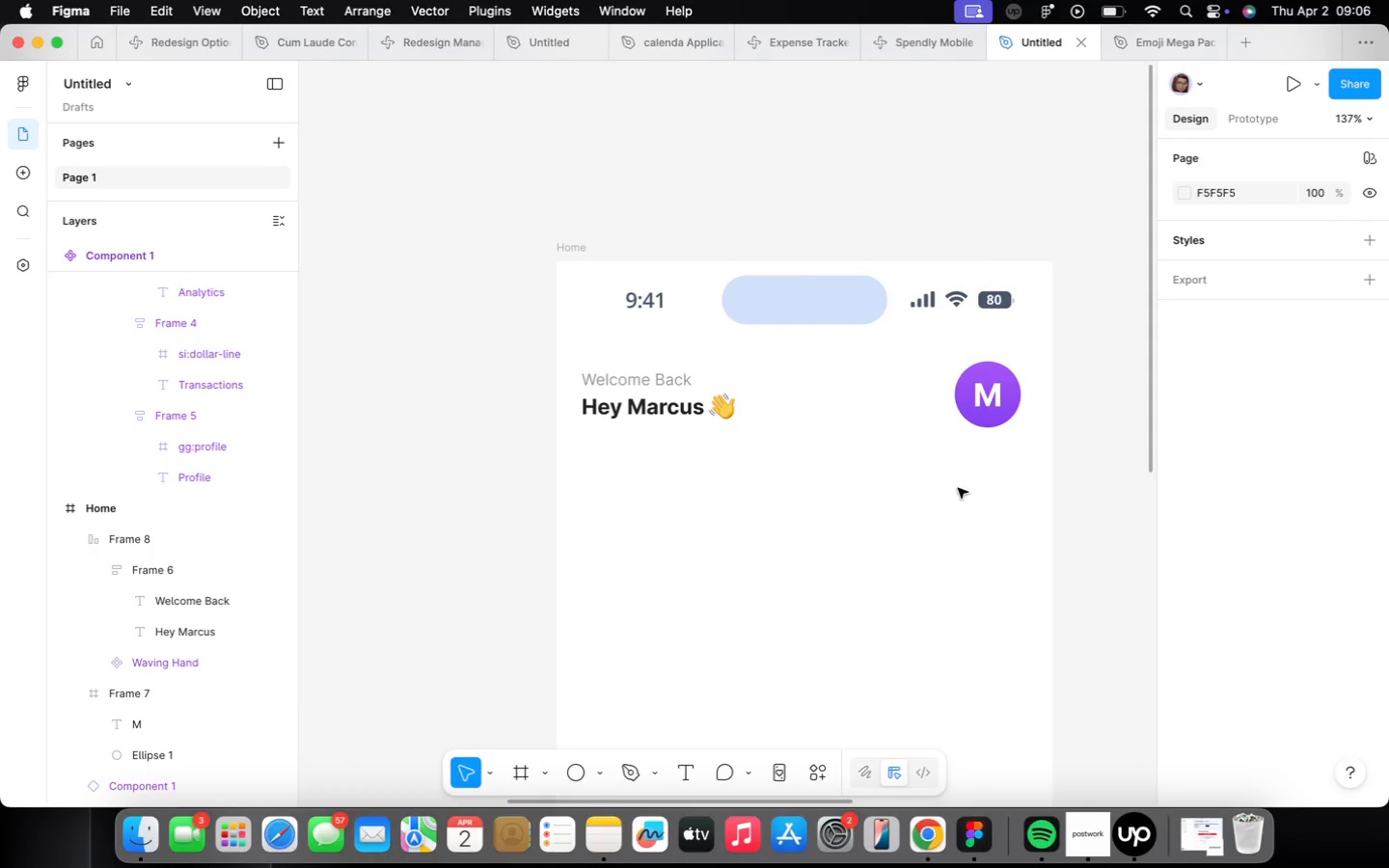 
scroll: coordinate [952, 488], scroll_direction: down, amount: 5.0
 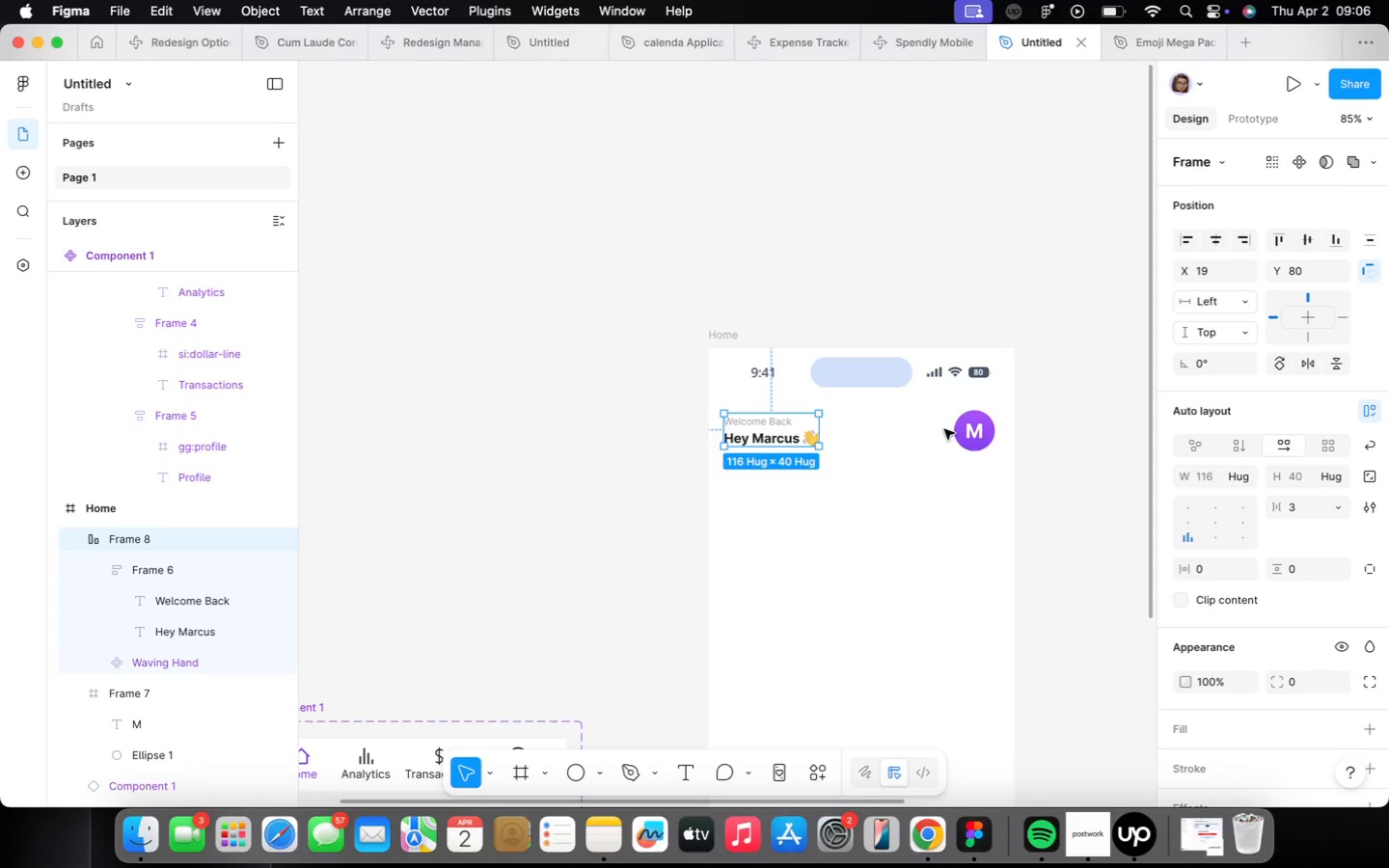 
hold_key(key=ShiftLeft, duration=0.5)
 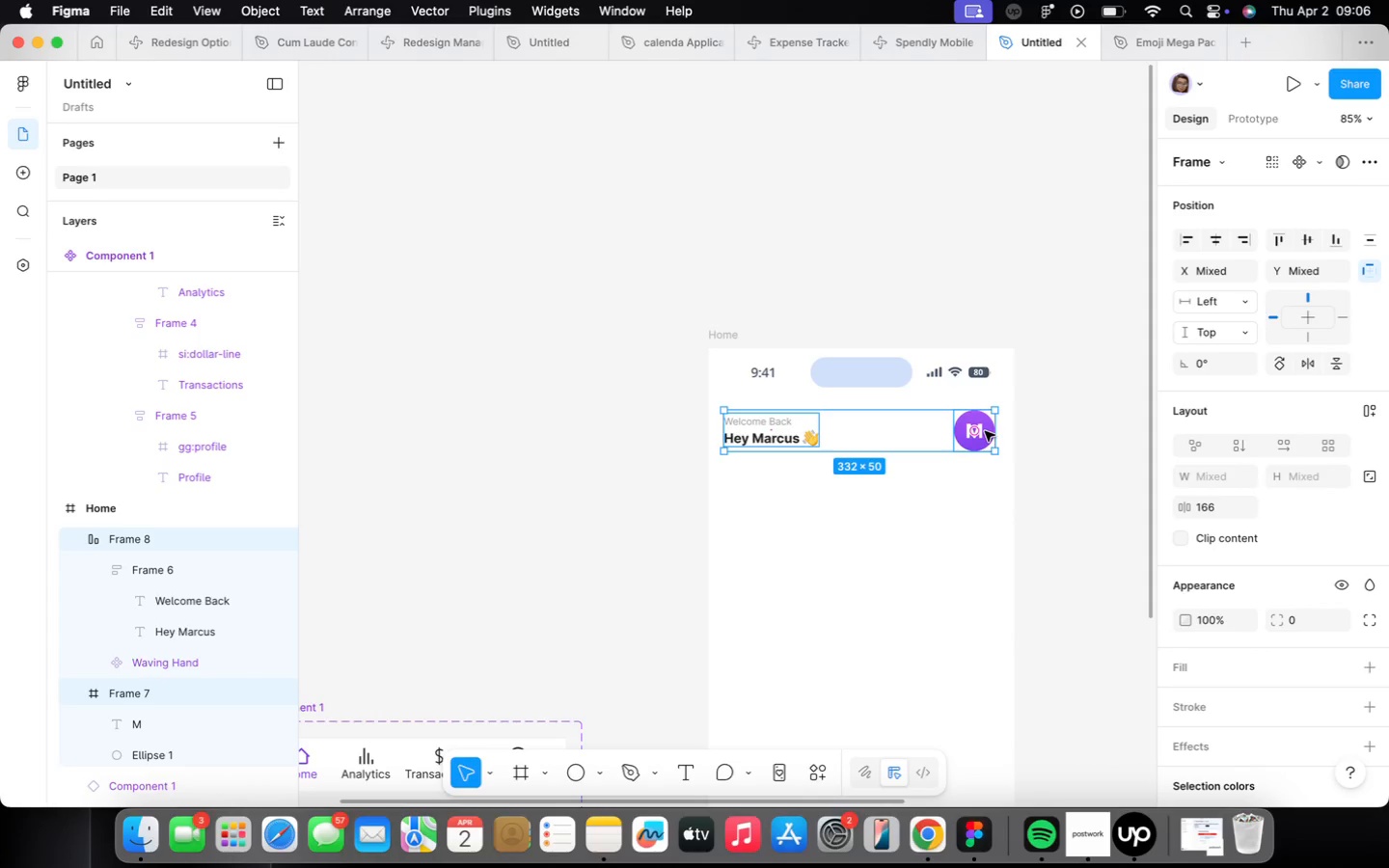 
key(Shift+A)
 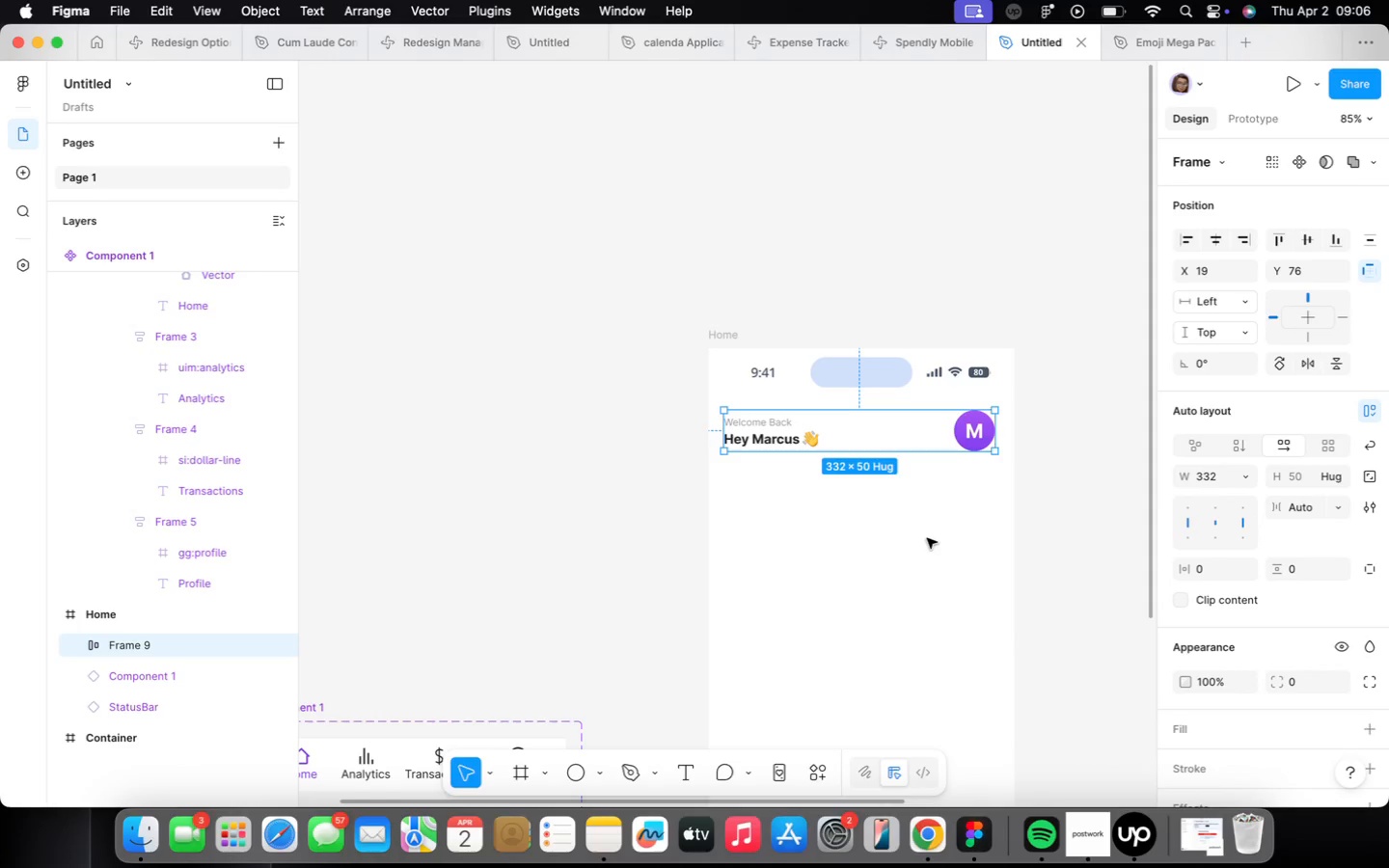 
scroll: coordinate [858, 615], scroll_direction: down, amount: 11.0
 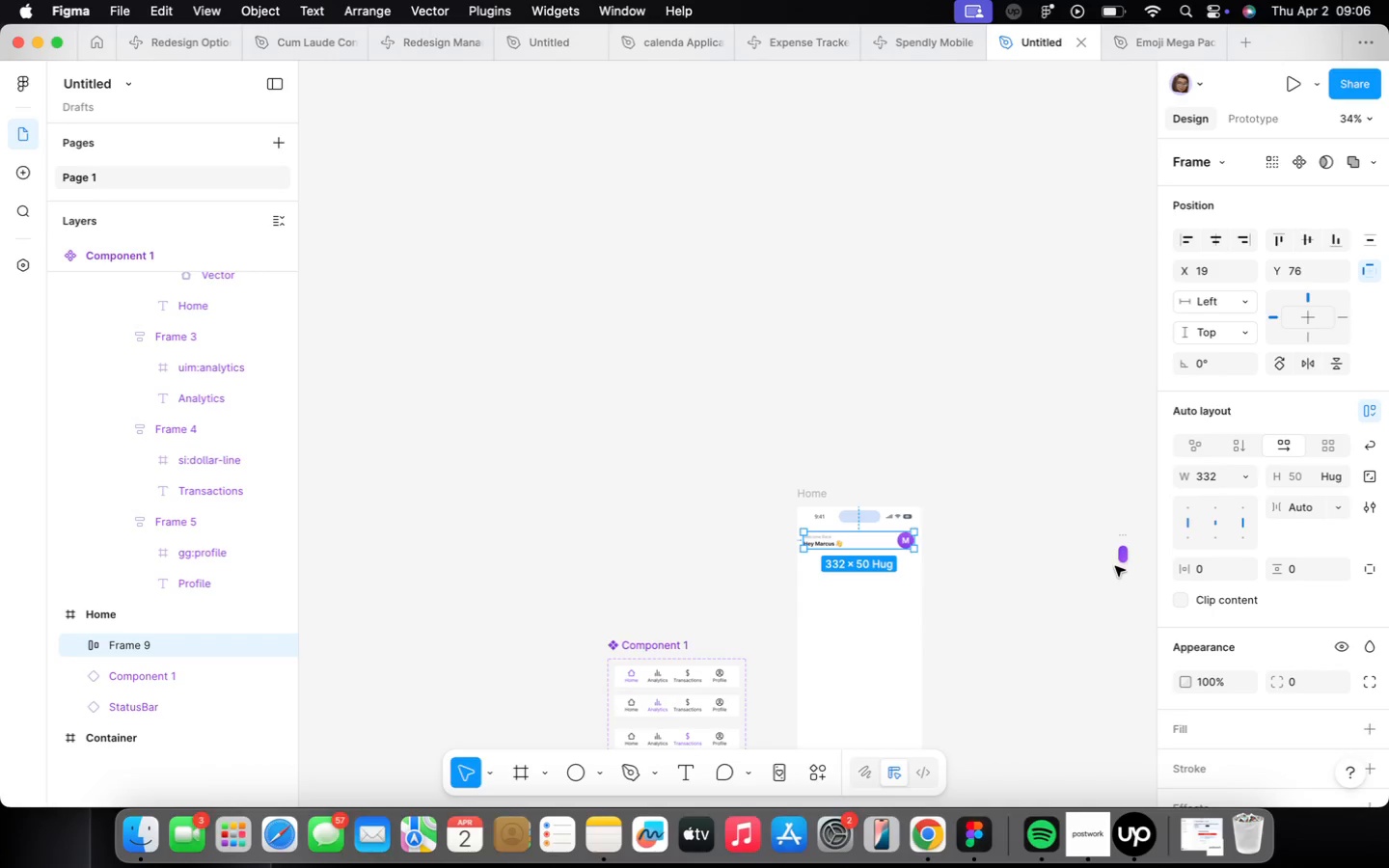 
left_click([1130, 554])
 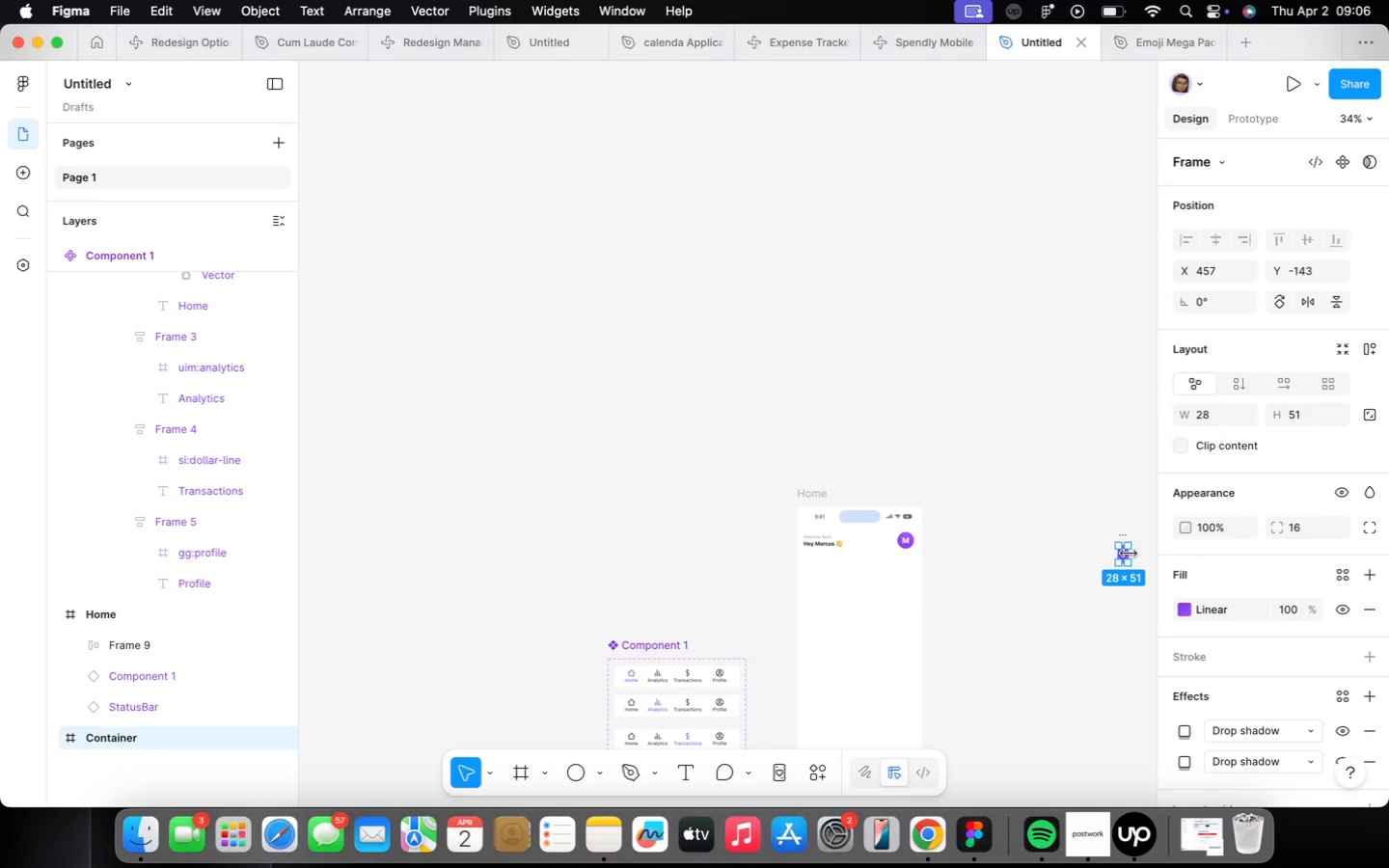 
right_click([1130, 555])
 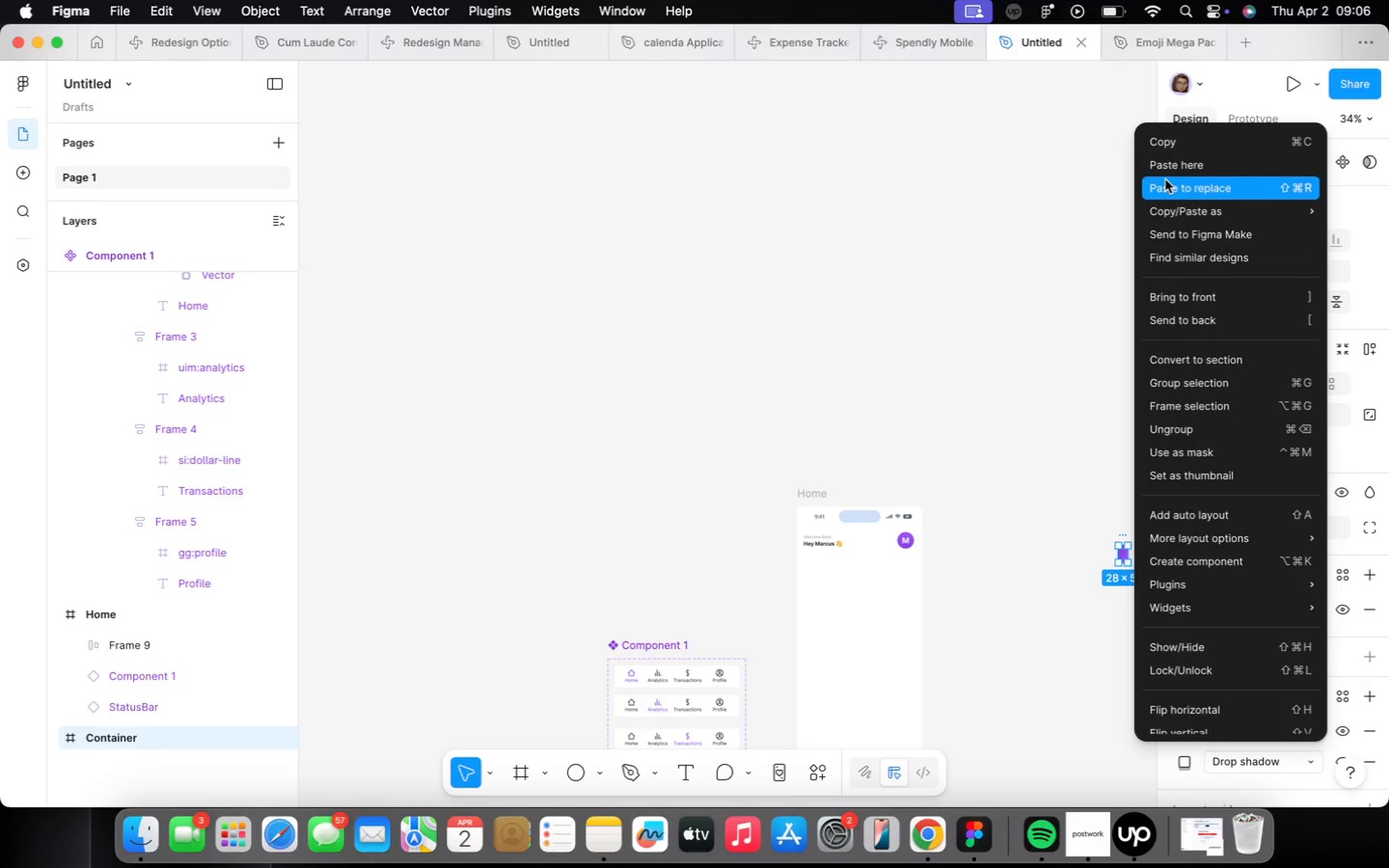 
left_click([1166, 146])
 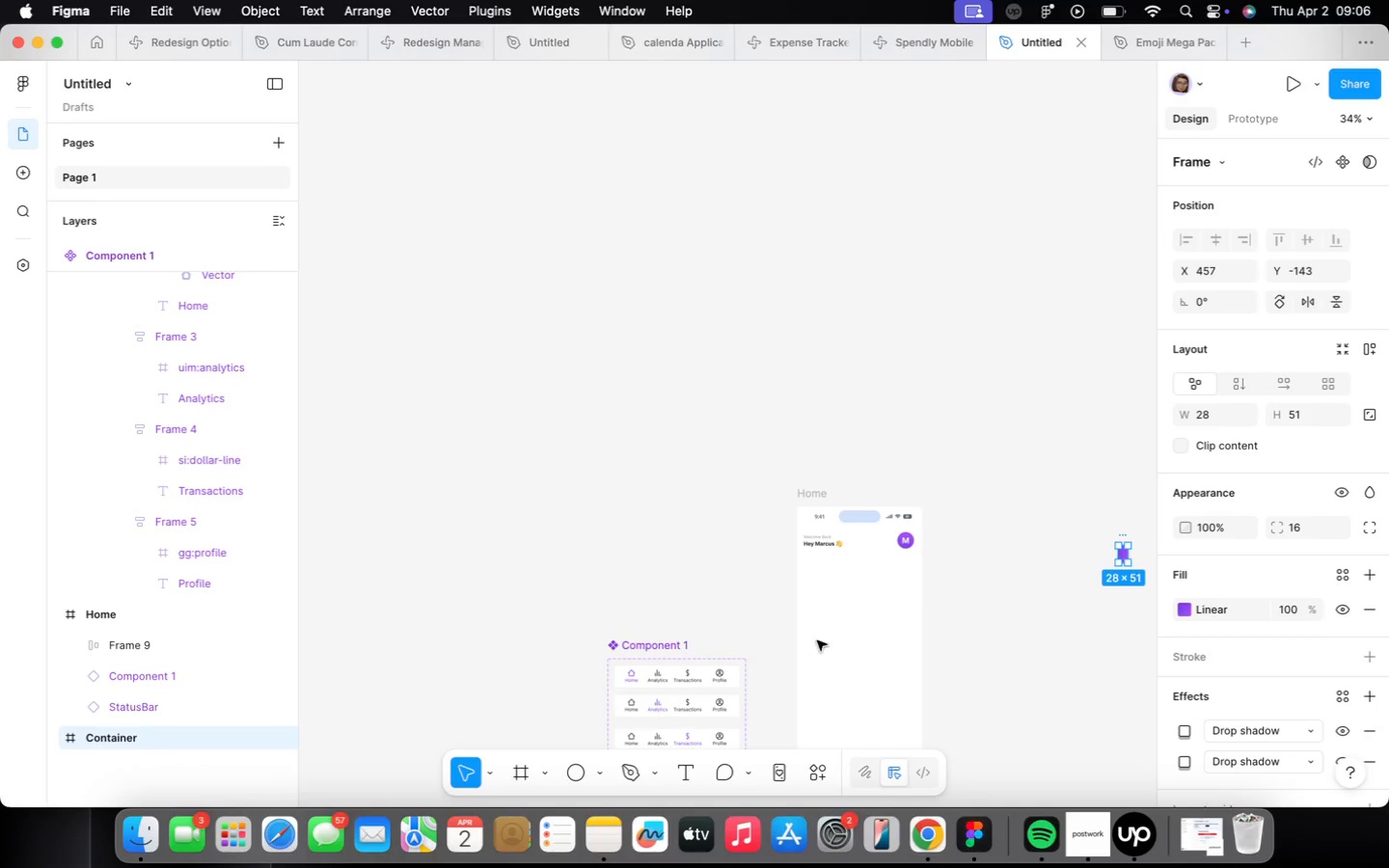 
right_click([828, 639])
 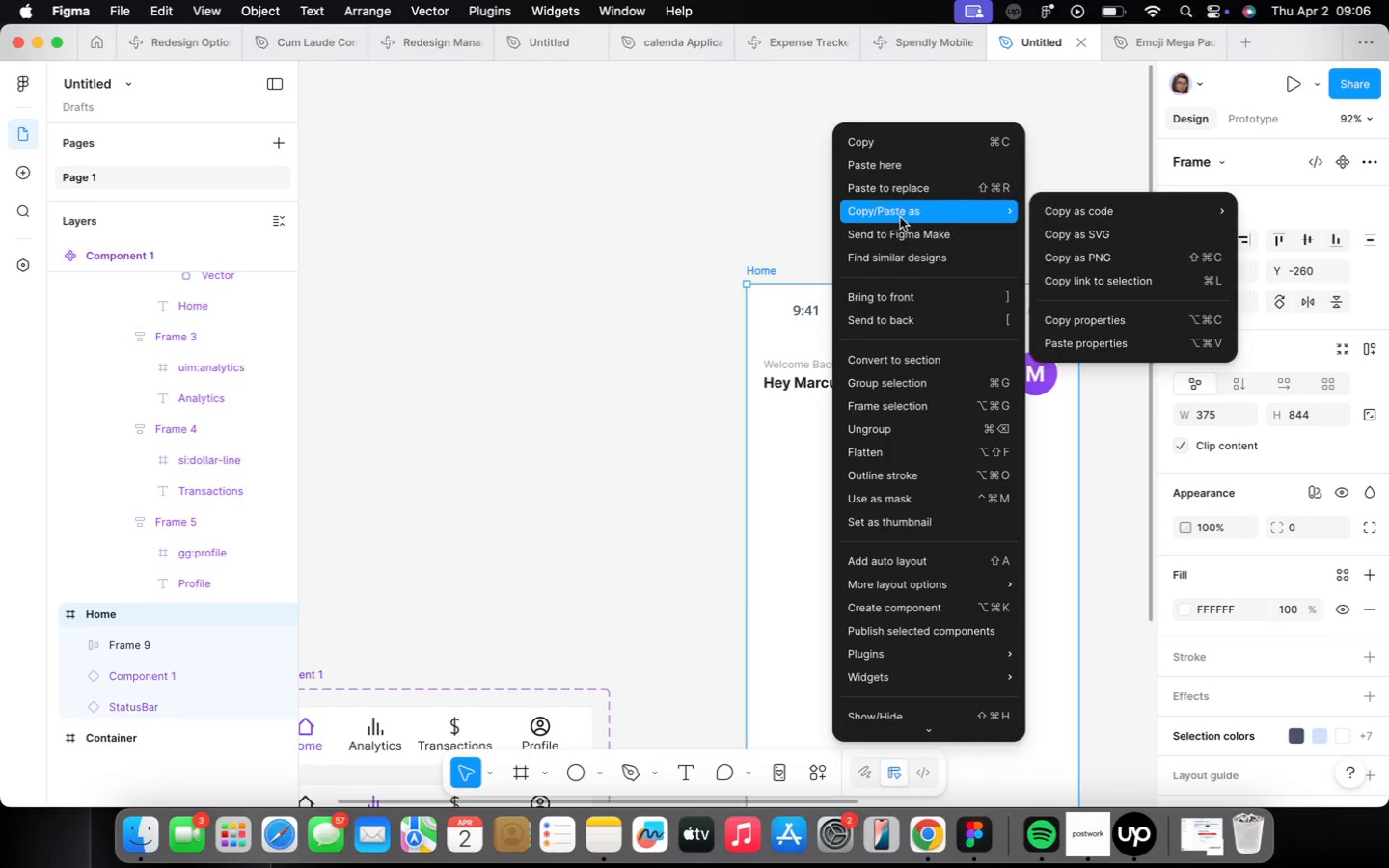 
scroll: coordinate [828, 640], scroll_direction: up, amount: 14.0
 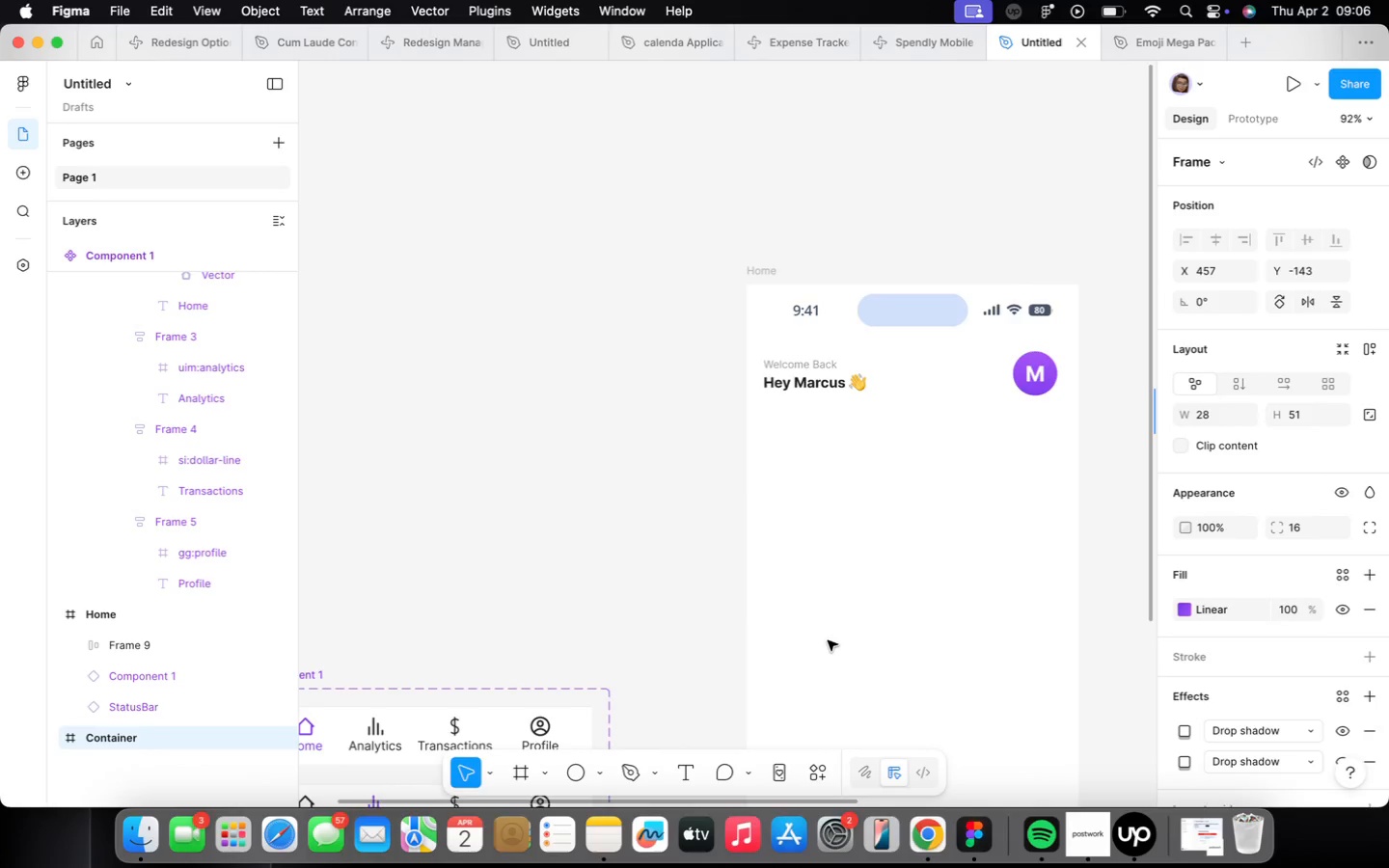 
left_click([898, 173])
 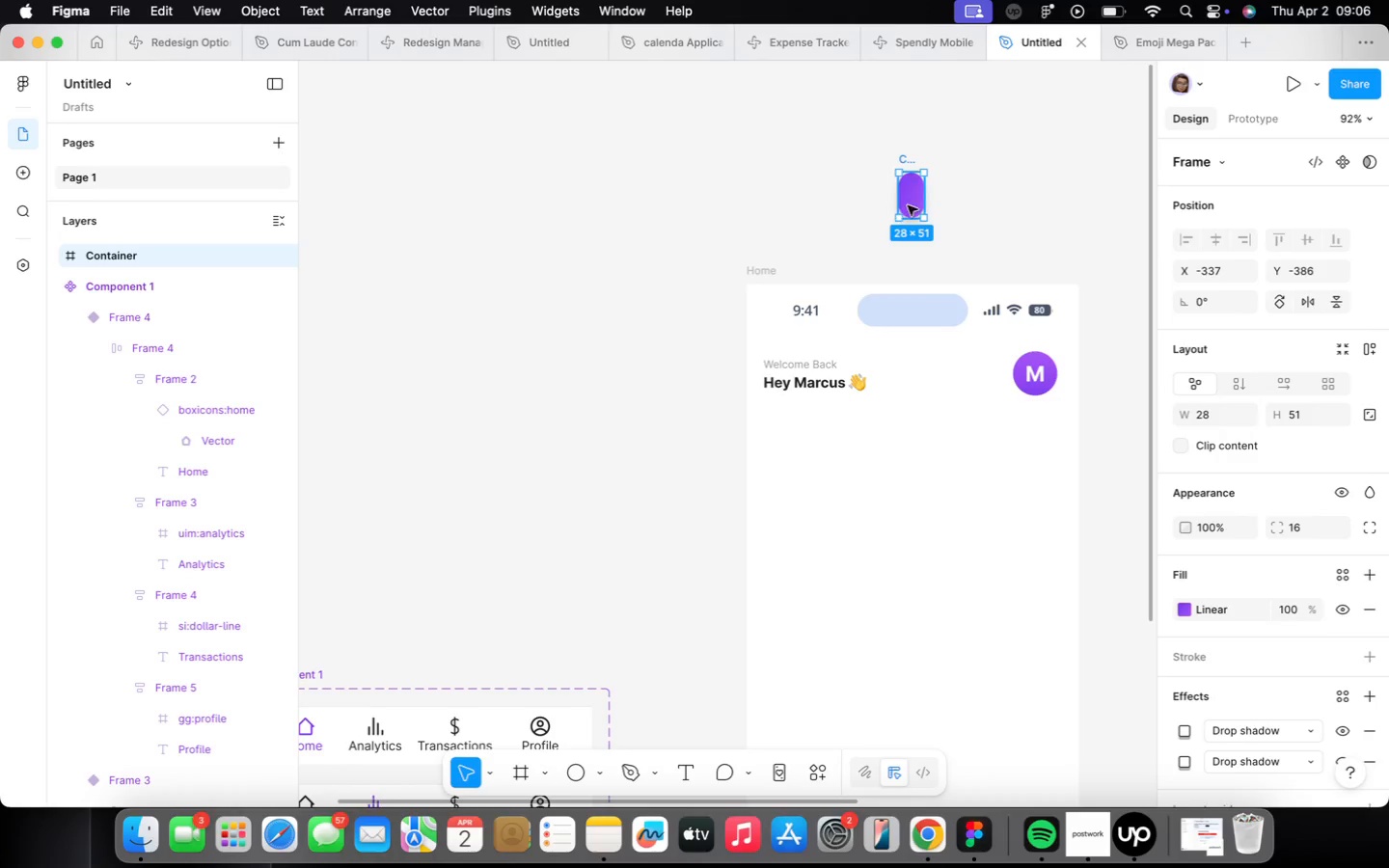 
left_click_drag(start_coordinate=[912, 199], to_coordinate=[786, 456])
 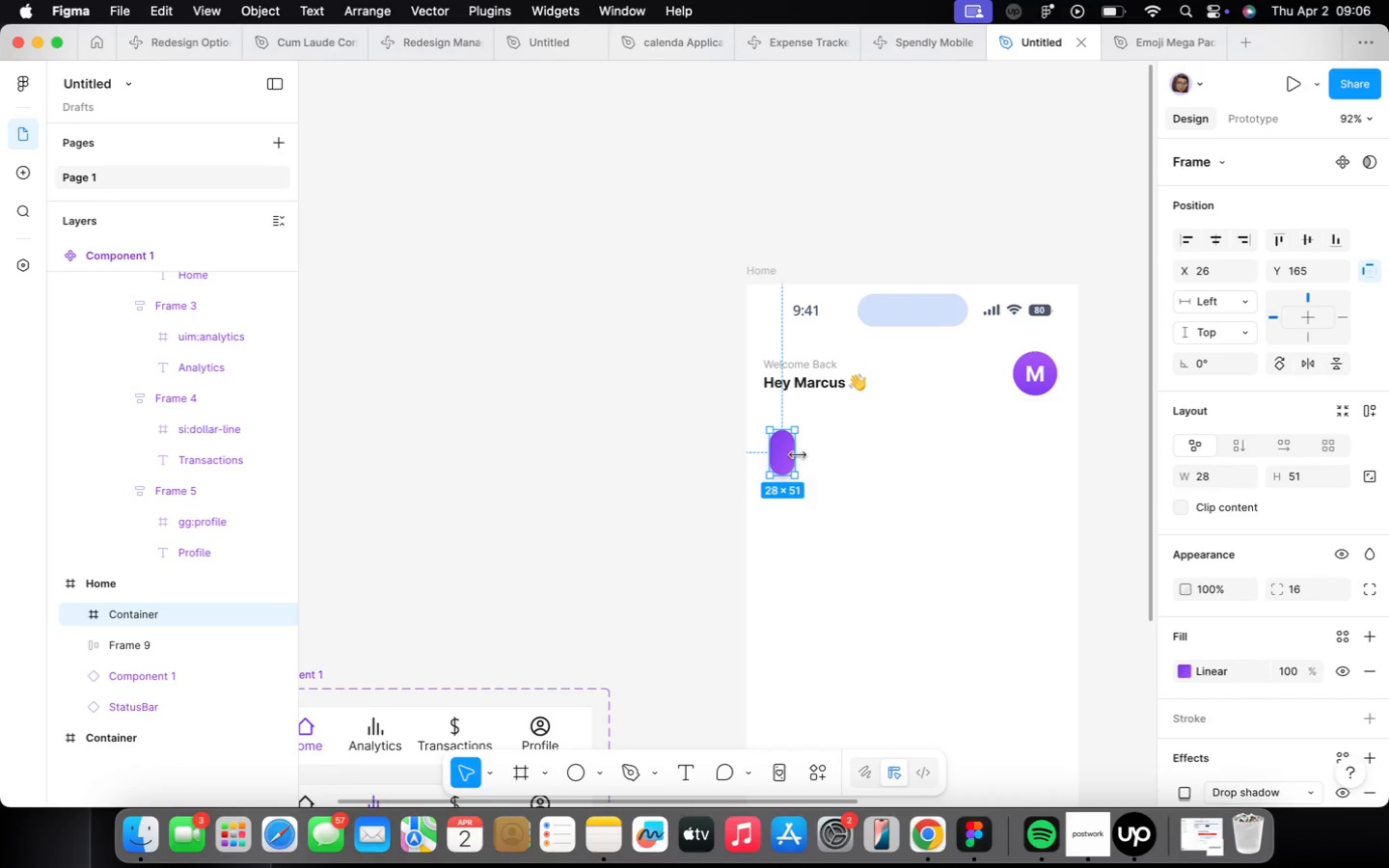 
left_click_drag(start_coordinate=[796, 453], to_coordinate=[1061, 458])
 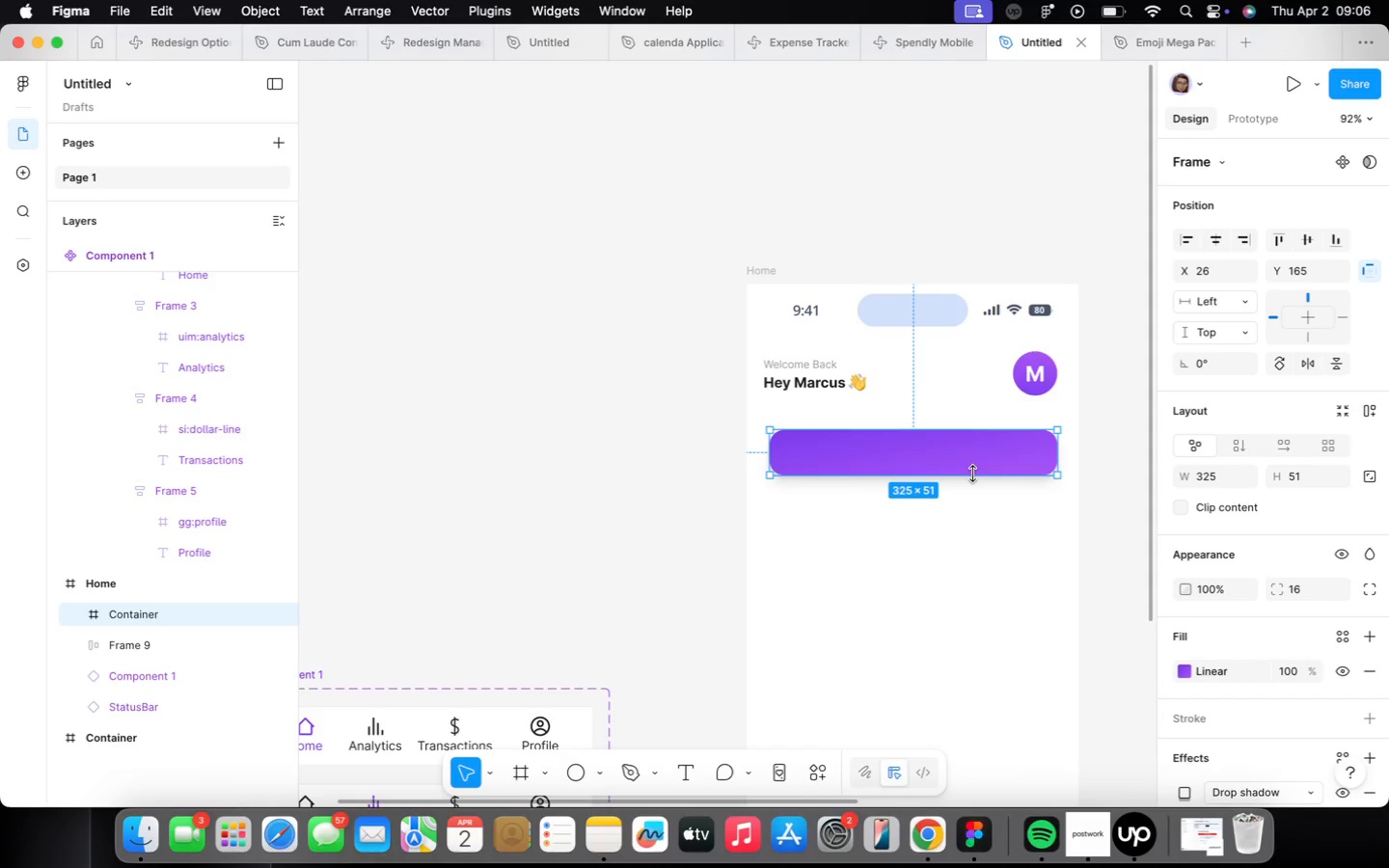 
left_click_drag(start_coordinate=[972, 474], to_coordinate=[960, 544])
 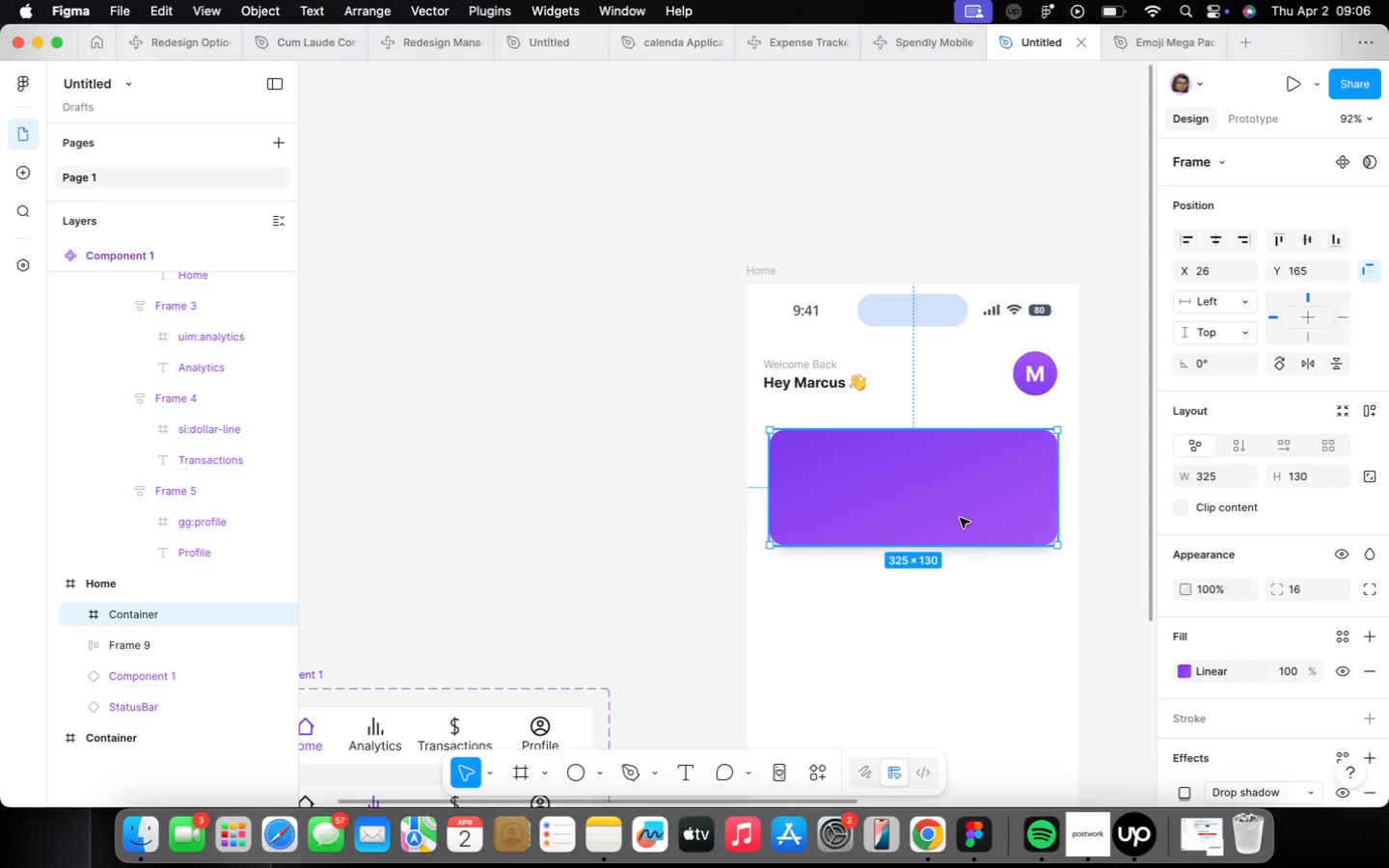 
scroll: coordinate [960, 518], scroll_direction: down, amount: 3.0
 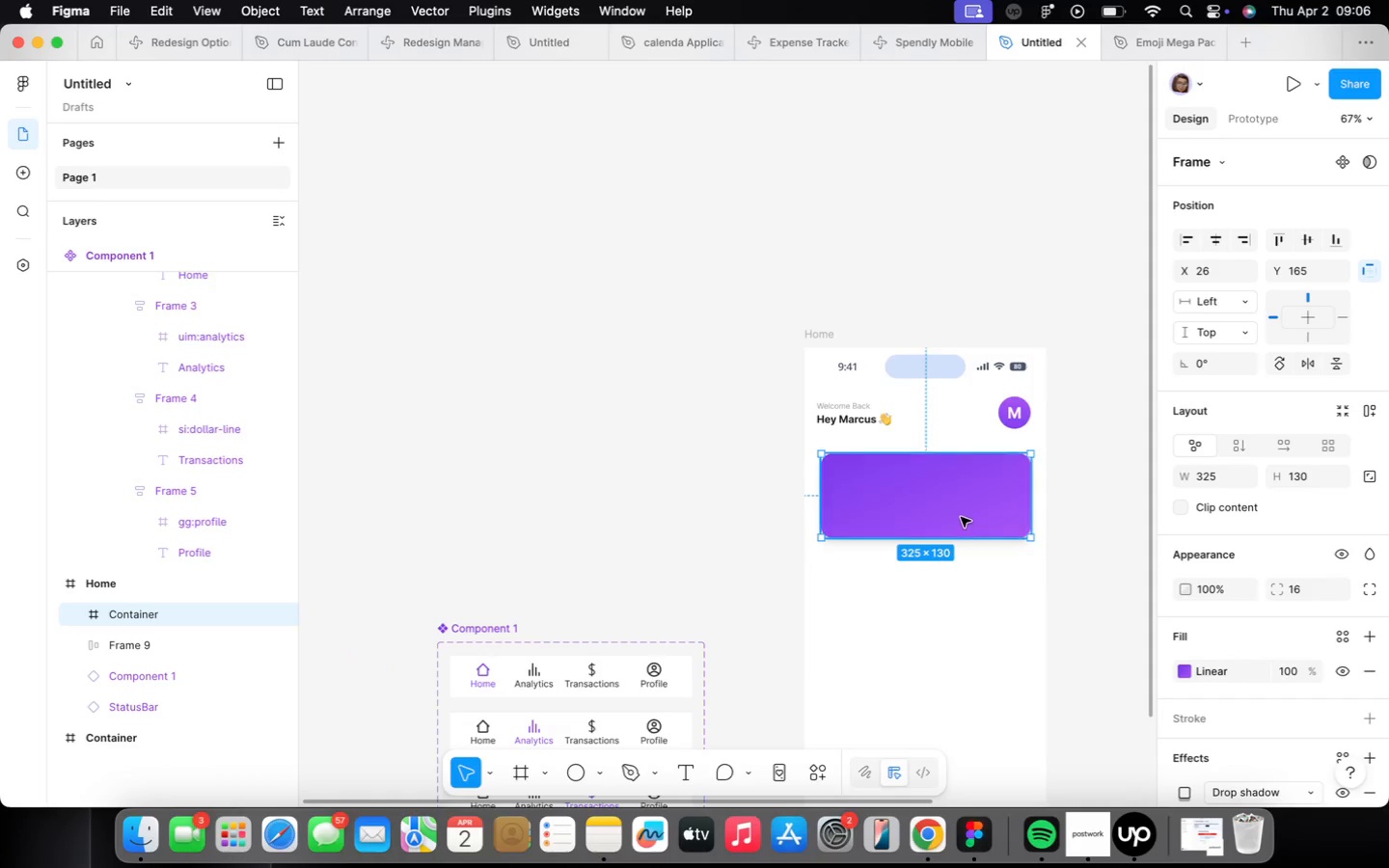 
left_click_drag(start_coordinate=[961, 517], to_coordinate=[956, 512])
 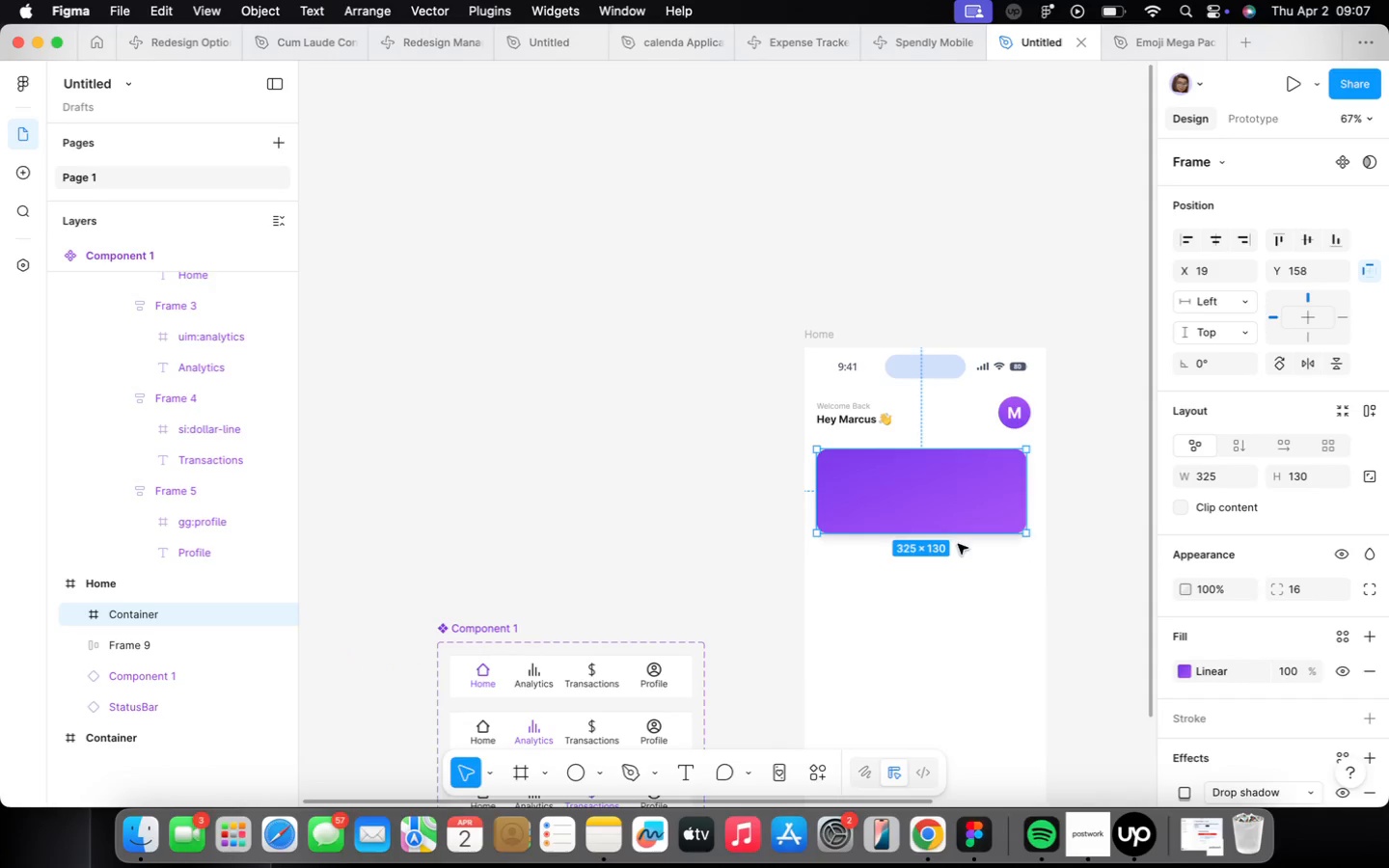 
left_click_drag(start_coordinate=[962, 534], to_coordinate=[968, 545])
 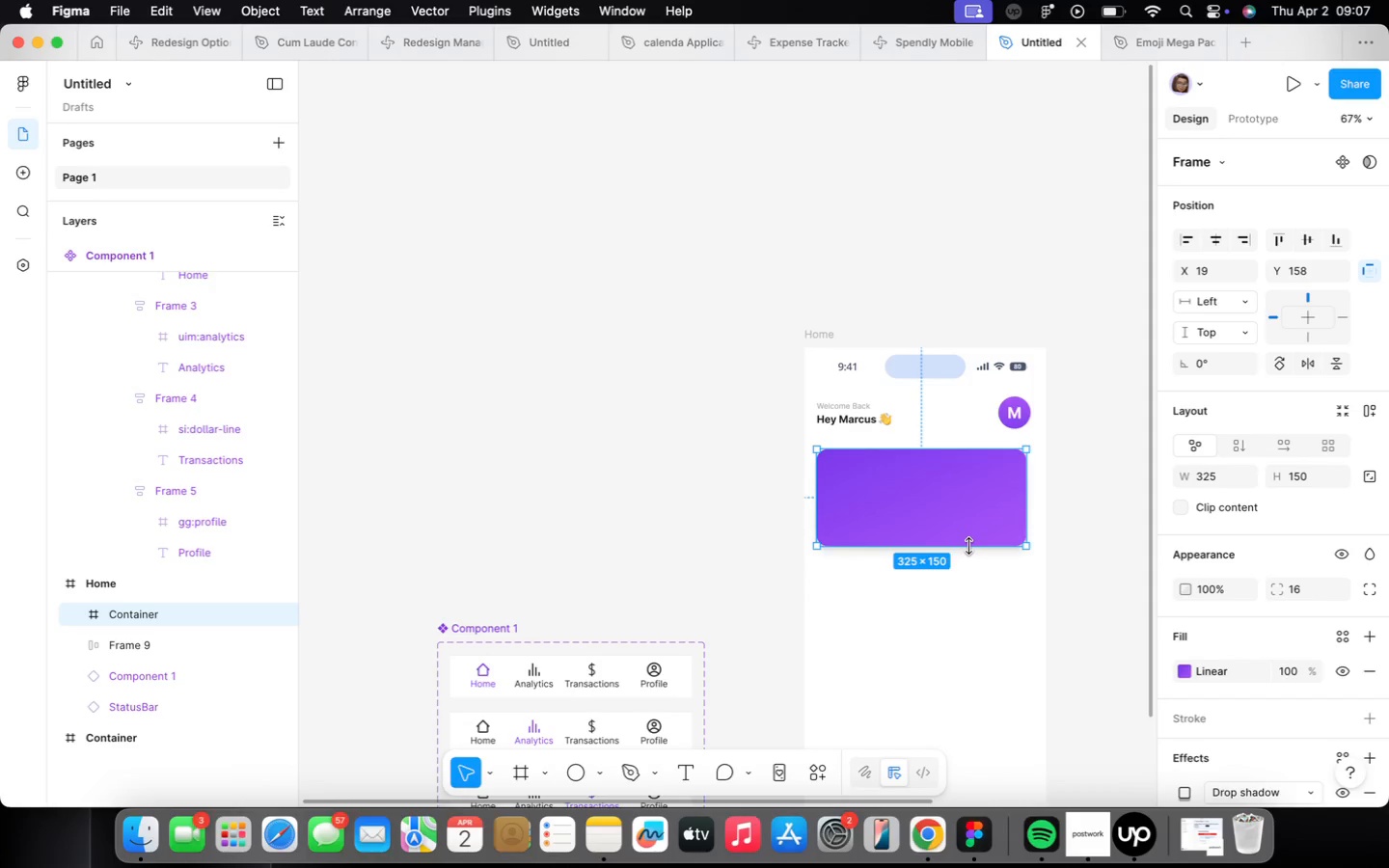 
scroll: coordinate [967, 546], scroll_direction: up, amount: 21.0
 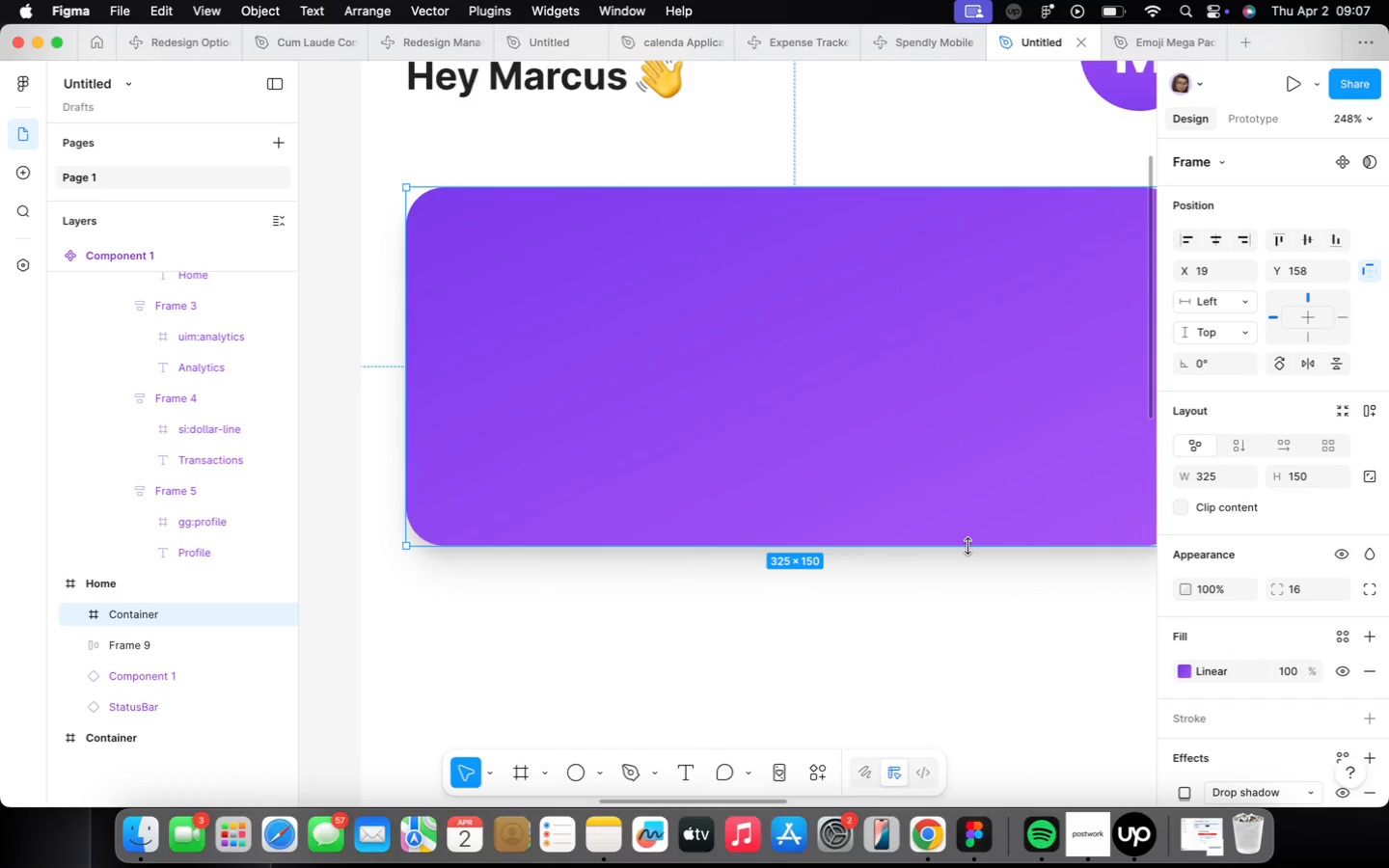 
scroll: coordinate [967, 546], scroll_direction: down, amount: 10.0
 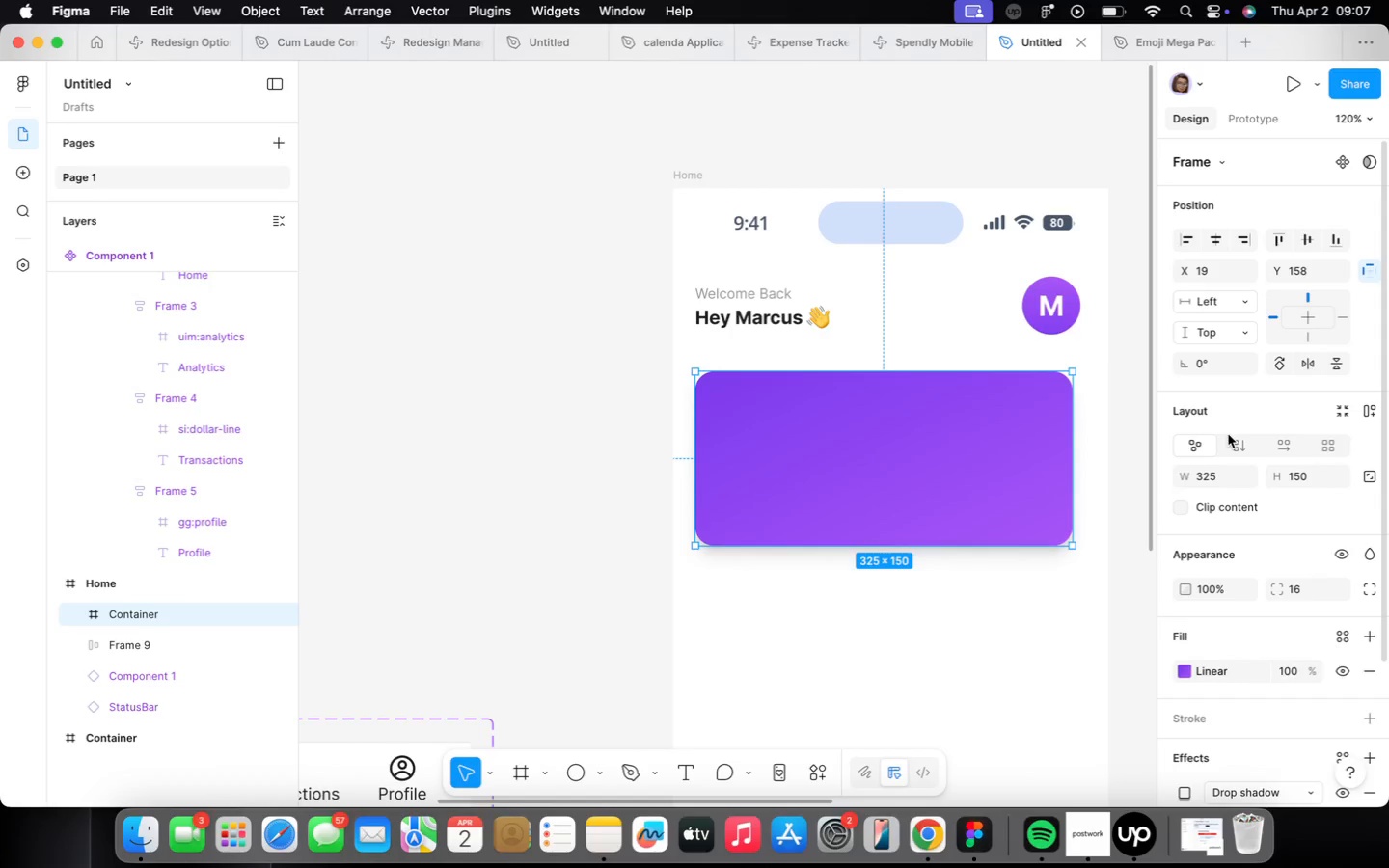 
left_click_drag(start_coordinate=[1075, 482], to_coordinate=[1082, 480])
 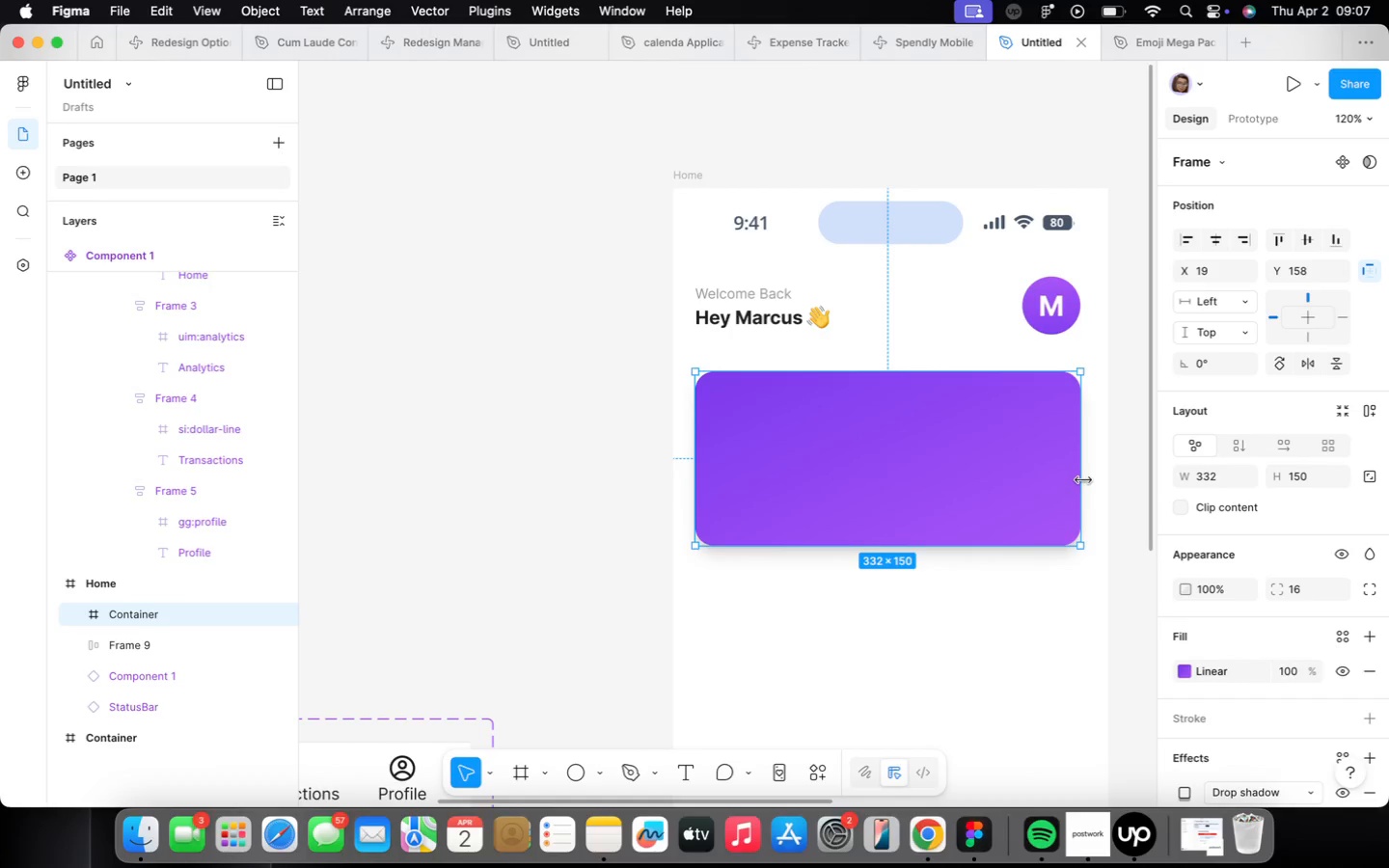 
hold_key(key=OptionLeft, duration=1.1)
 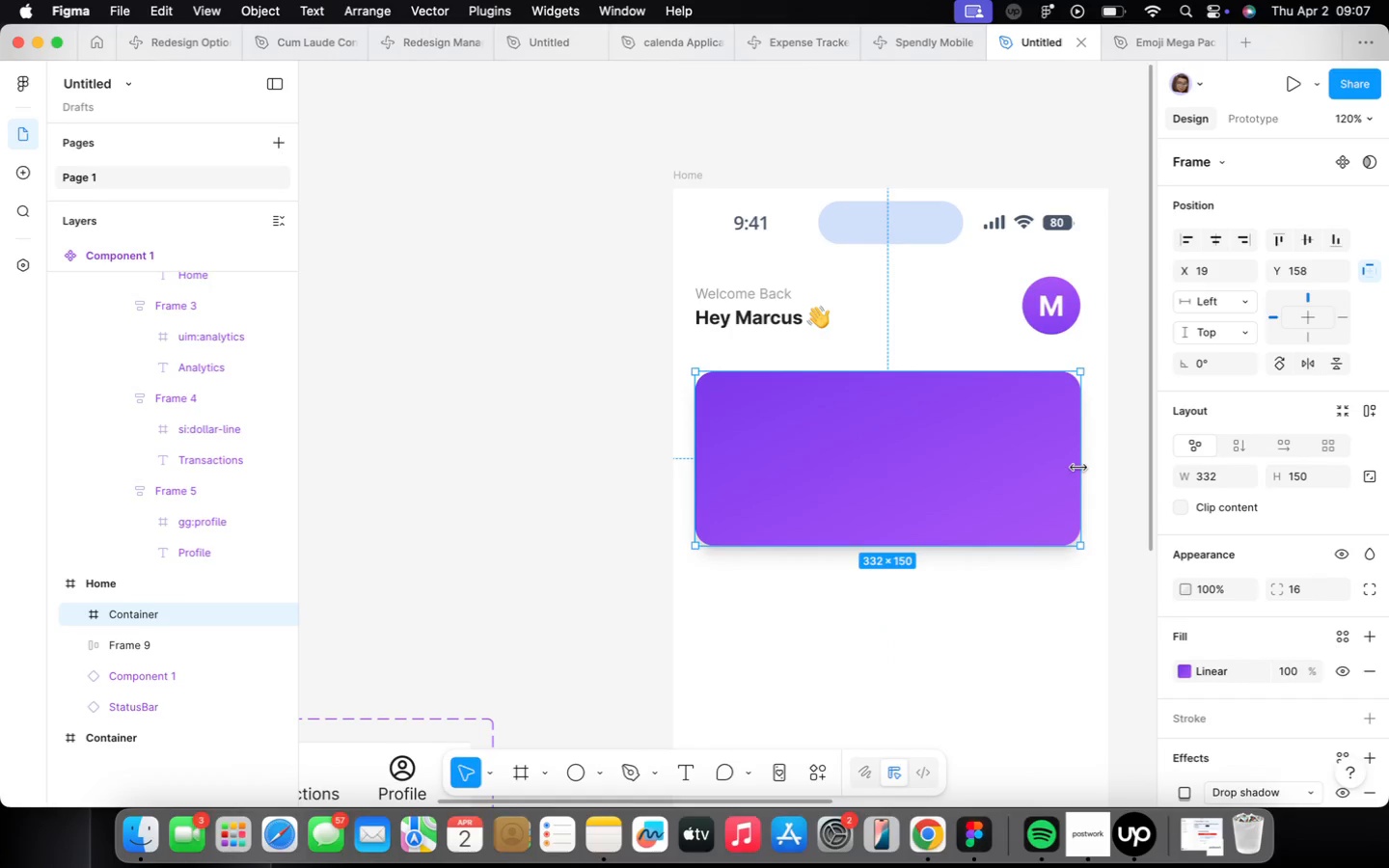 
left_click_drag(start_coordinate=[1080, 468], to_coordinate=[1087, 466])
 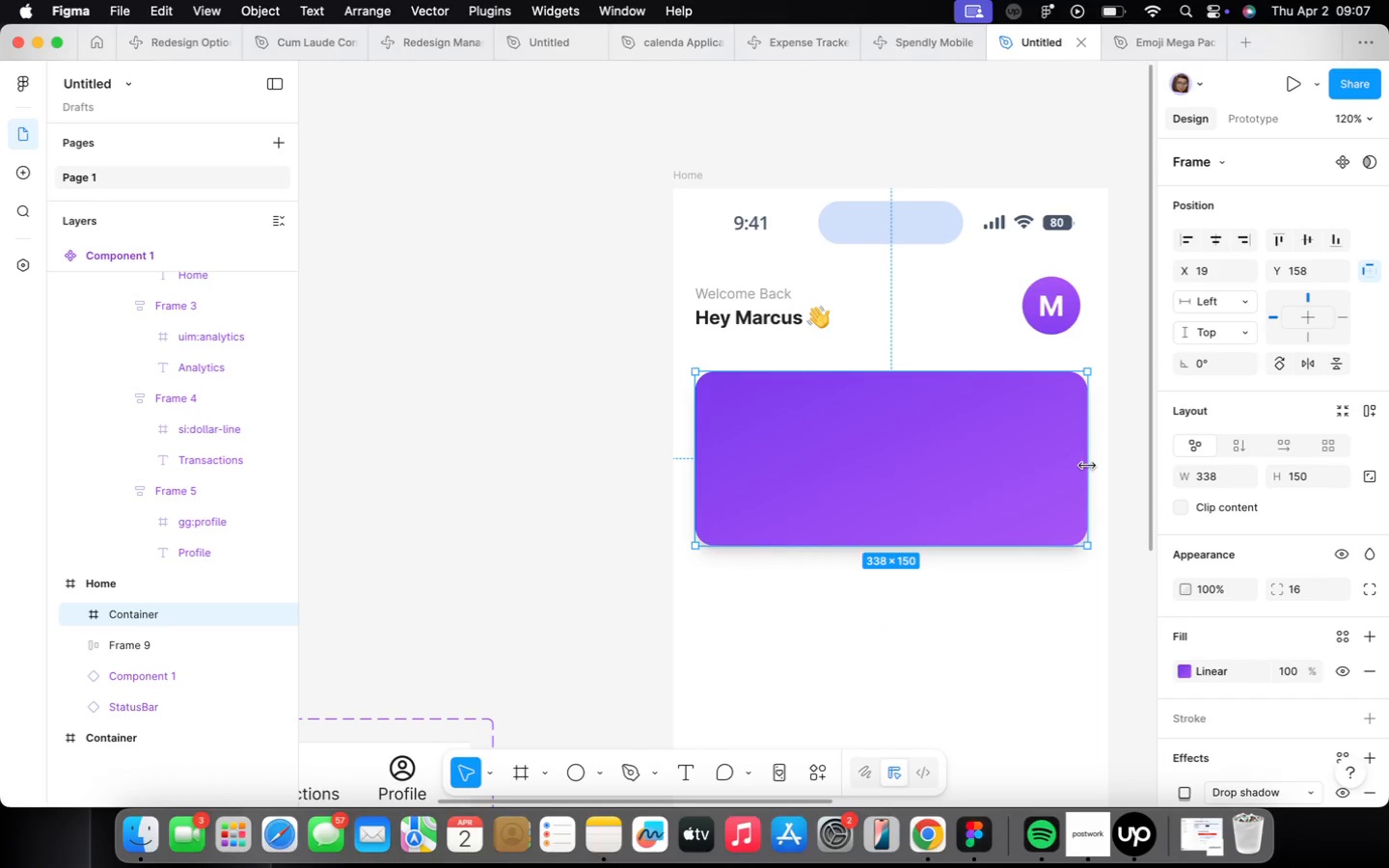 
hold_key(key=OptionLeft, duration=1.57)
 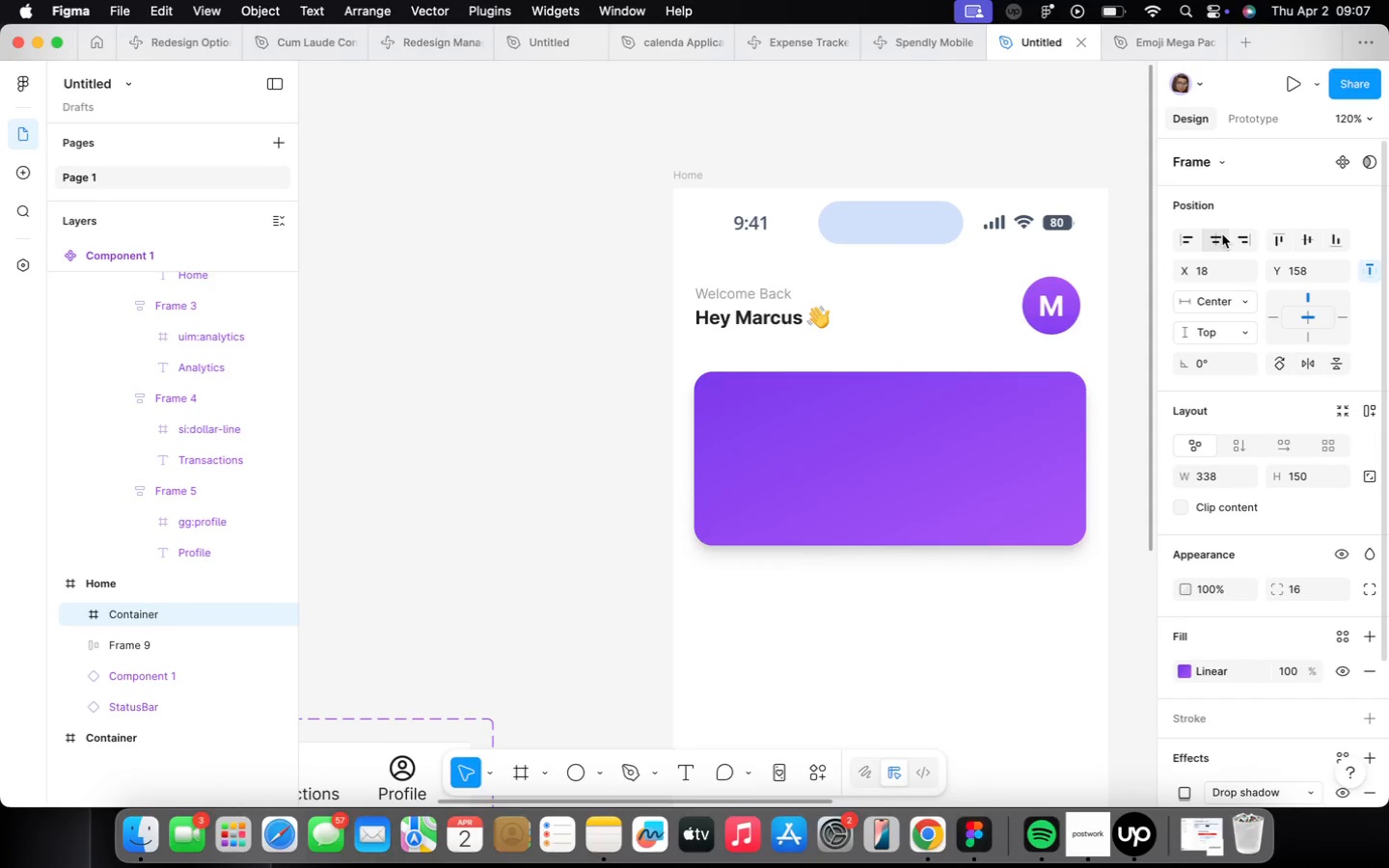 
scroll: coordinate [929, 466], scroll_direction: down, amount: 7.0
 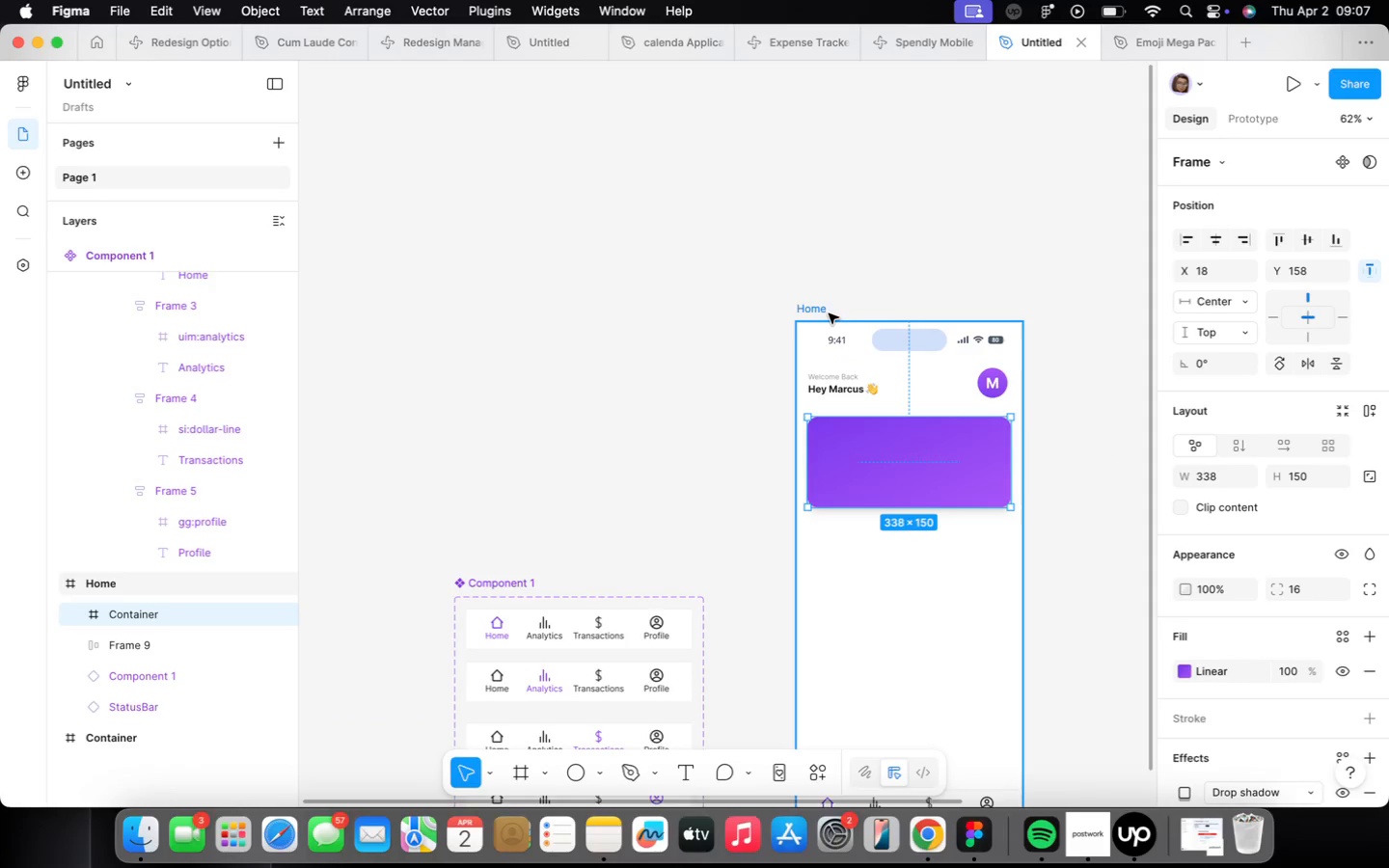 
left_click([822, 310])
 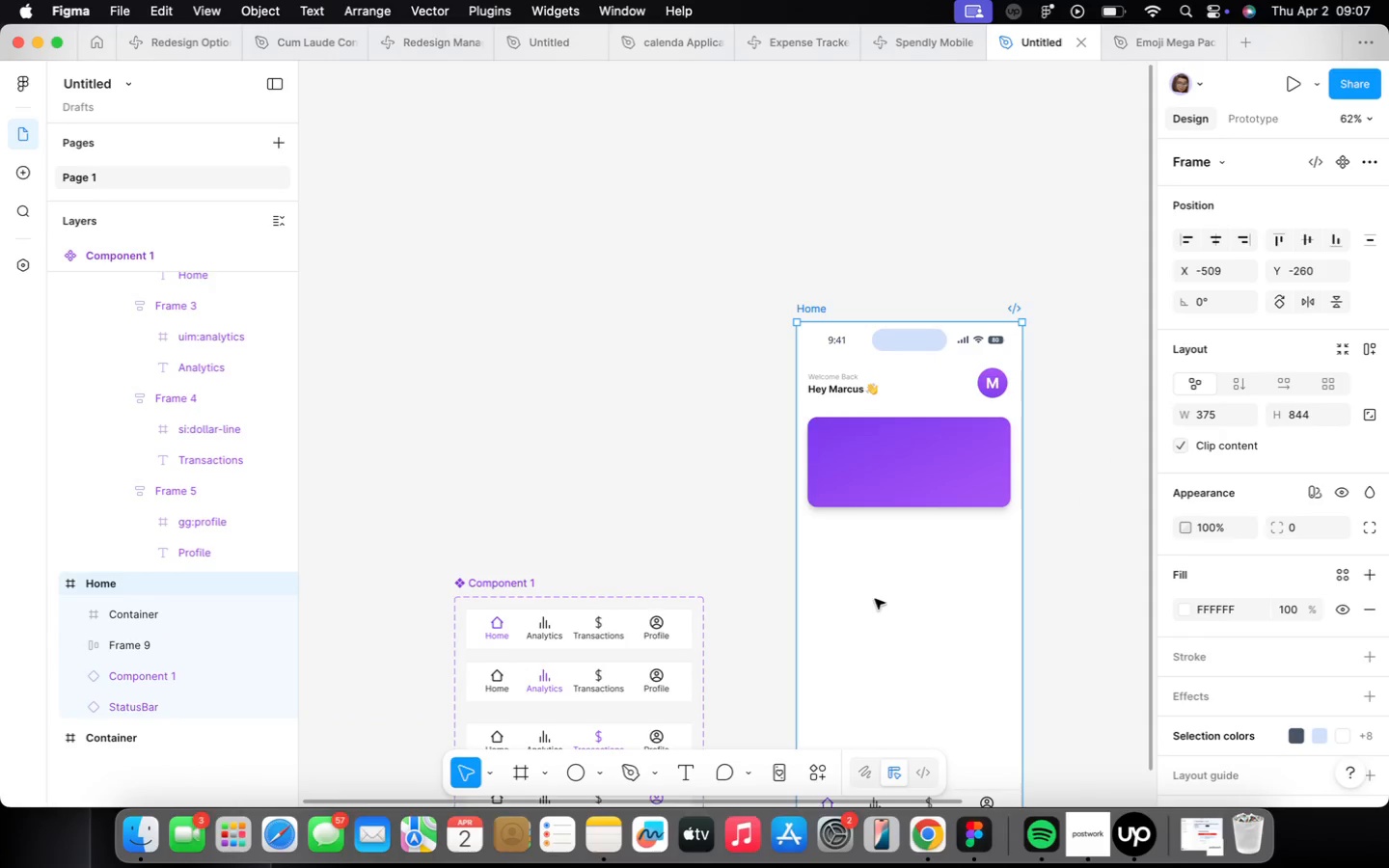 
scroll: coordinate [936, 470], scroll_direction: up, amount: 19.0
 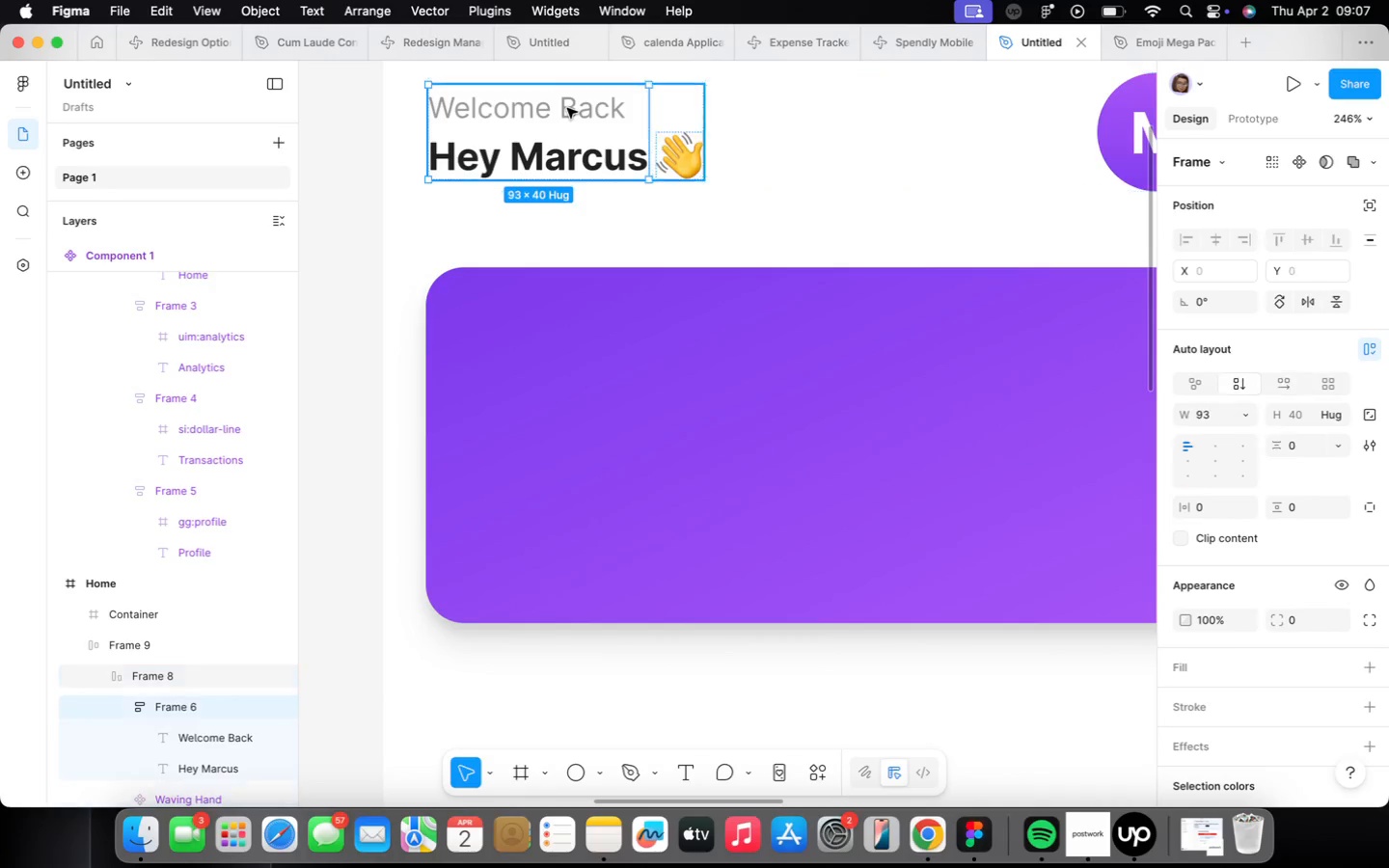 
double_click([567, 102])
 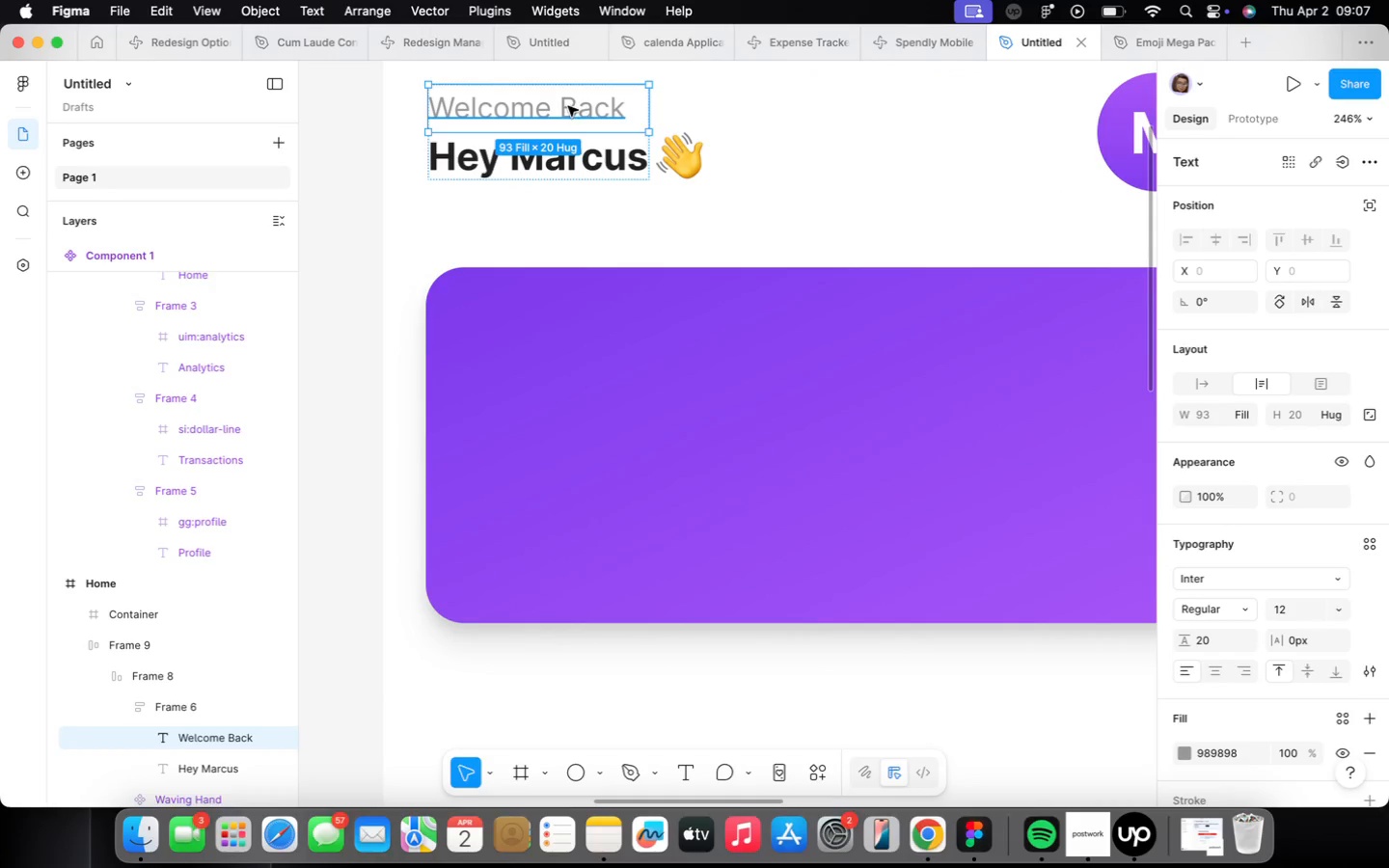 
hold_key(key=OptionLeft, duration=1.07)
left_click_drag(start_coordinate=[568, 105], to_coordinate=[590, 332])
 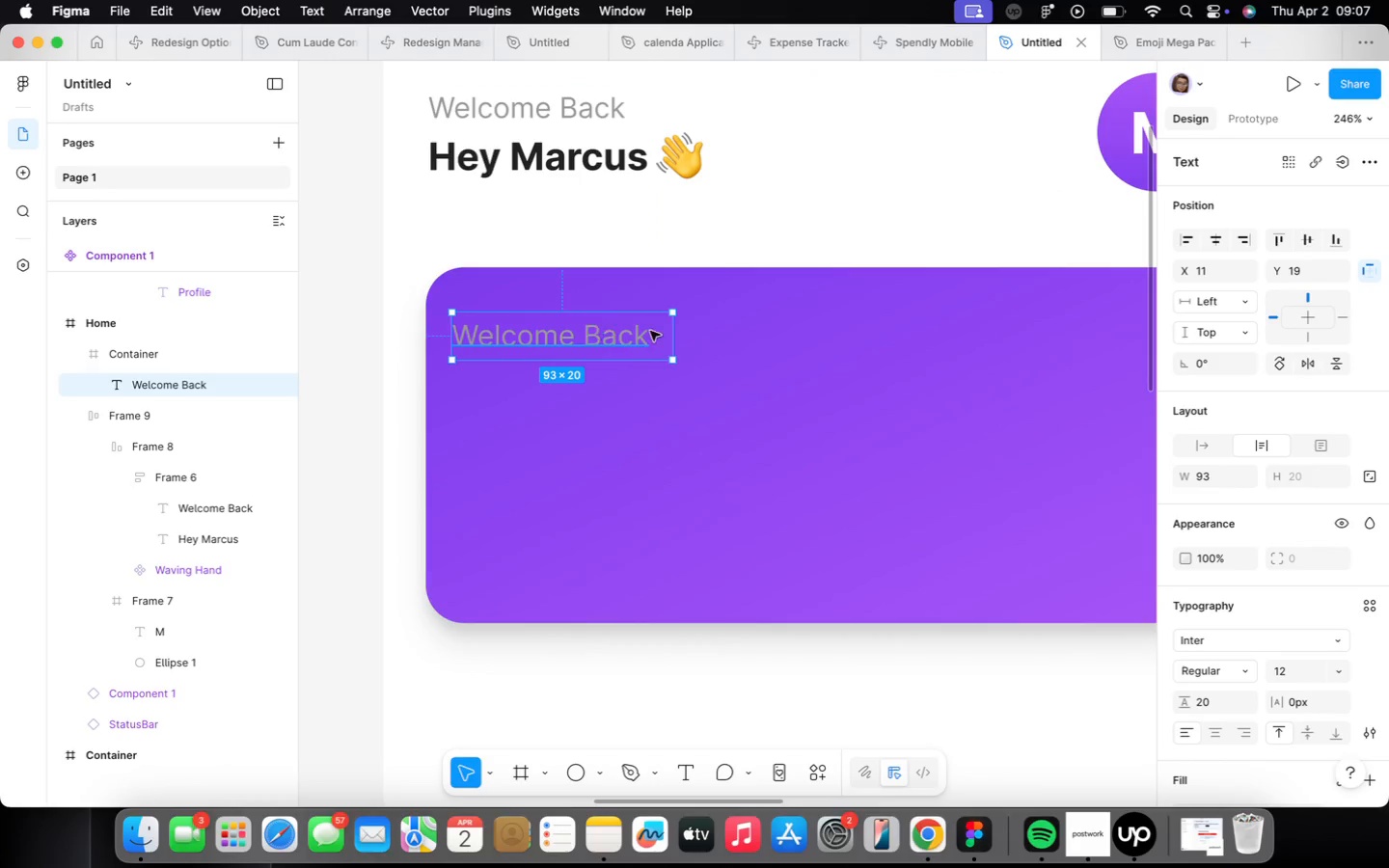 
scroll: coordinate [1262, 621], scroll_direction: down, amount: 16.0
 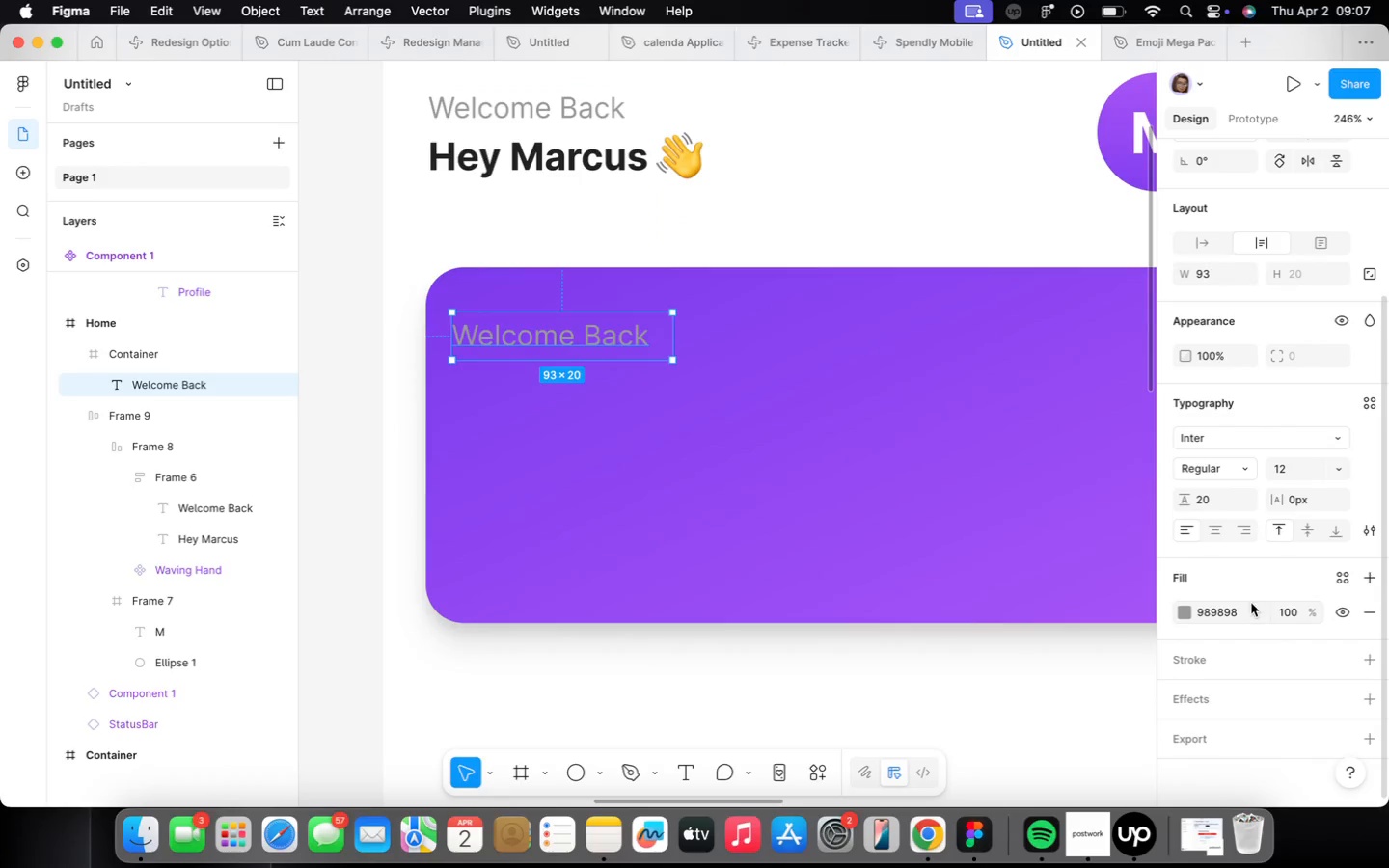 
left_click([1251, 605])
 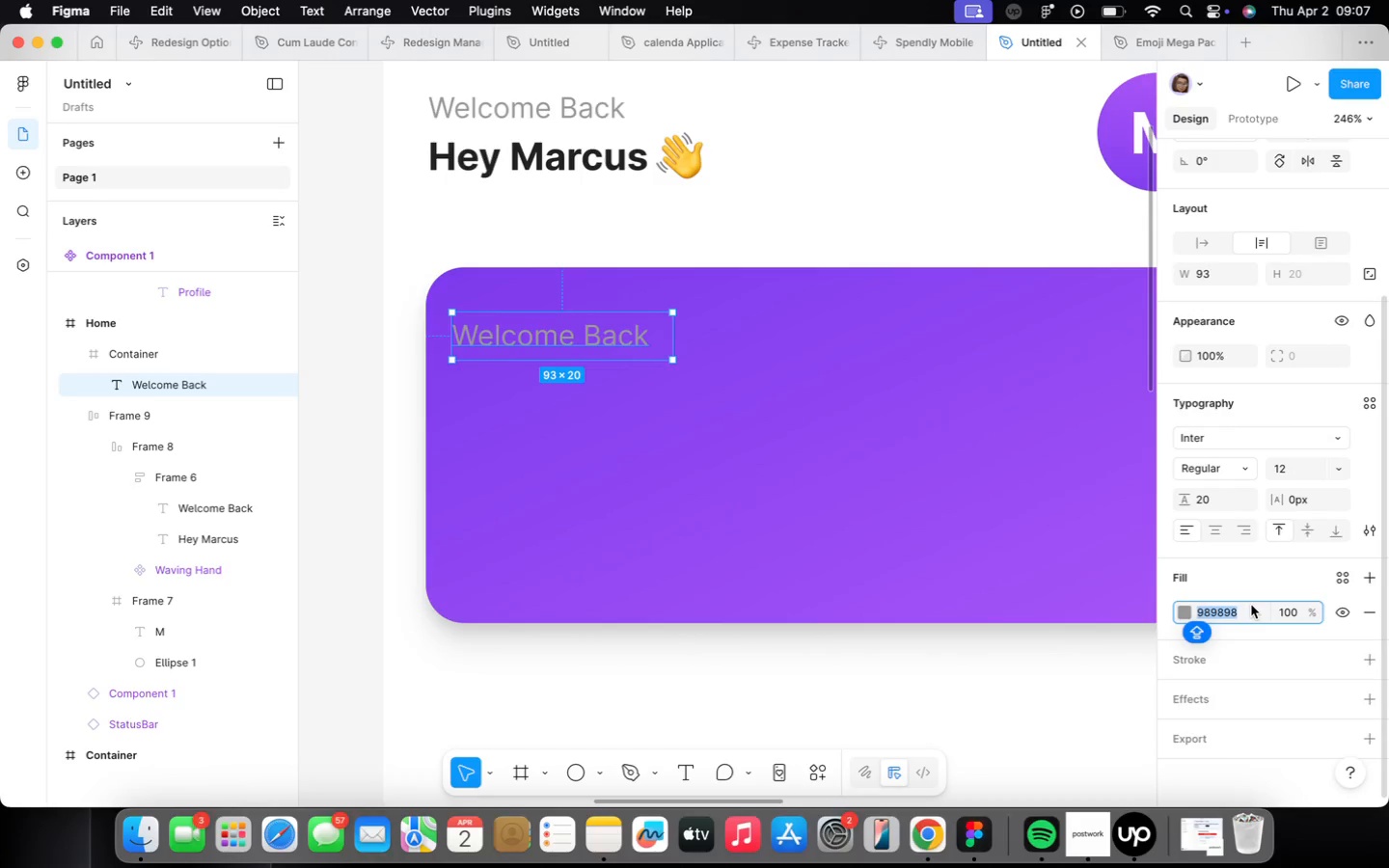 
type(FFFFFF)
 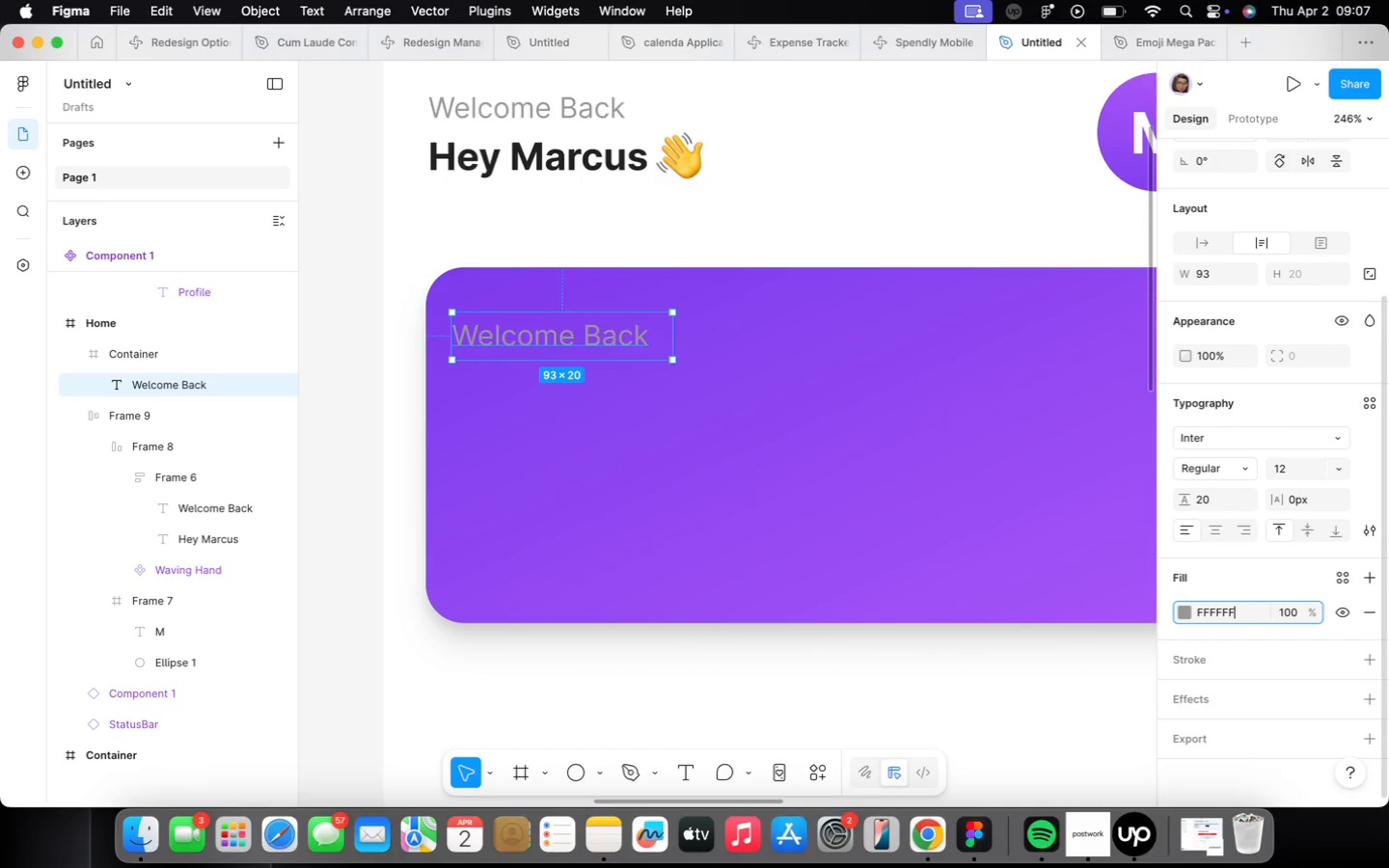 
key(Enter)
 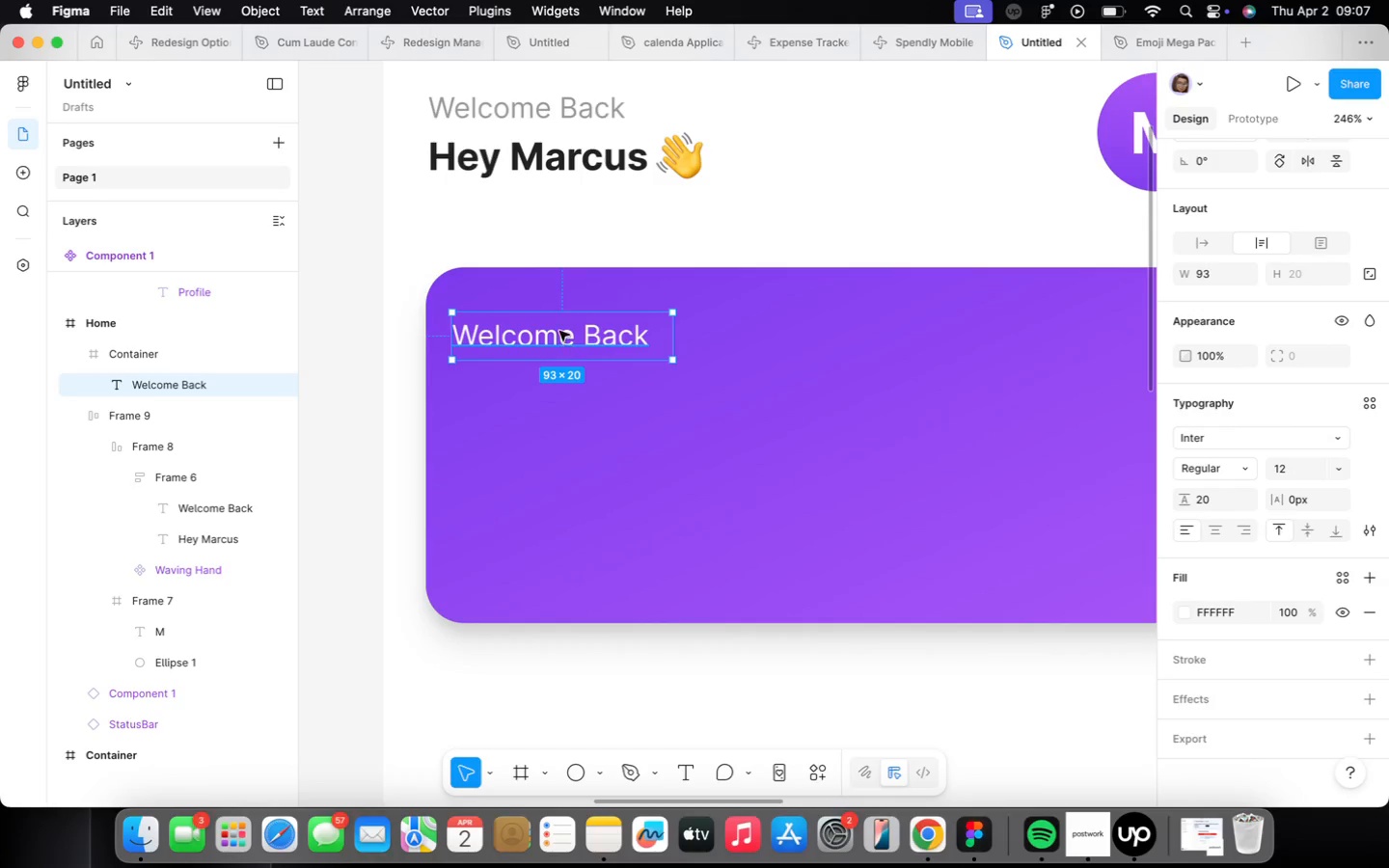 
double_click([559, 331])
 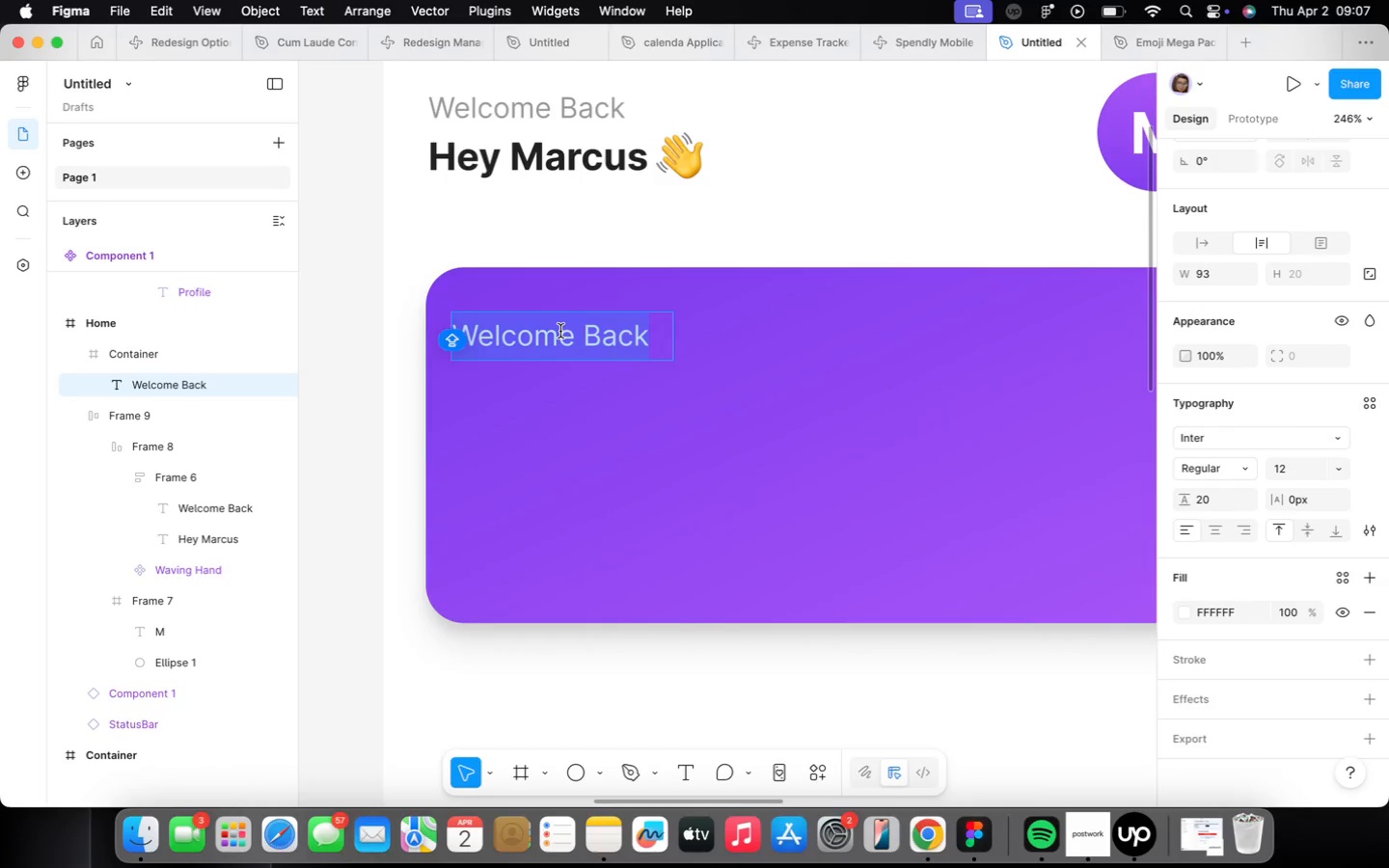 
type(Total )
 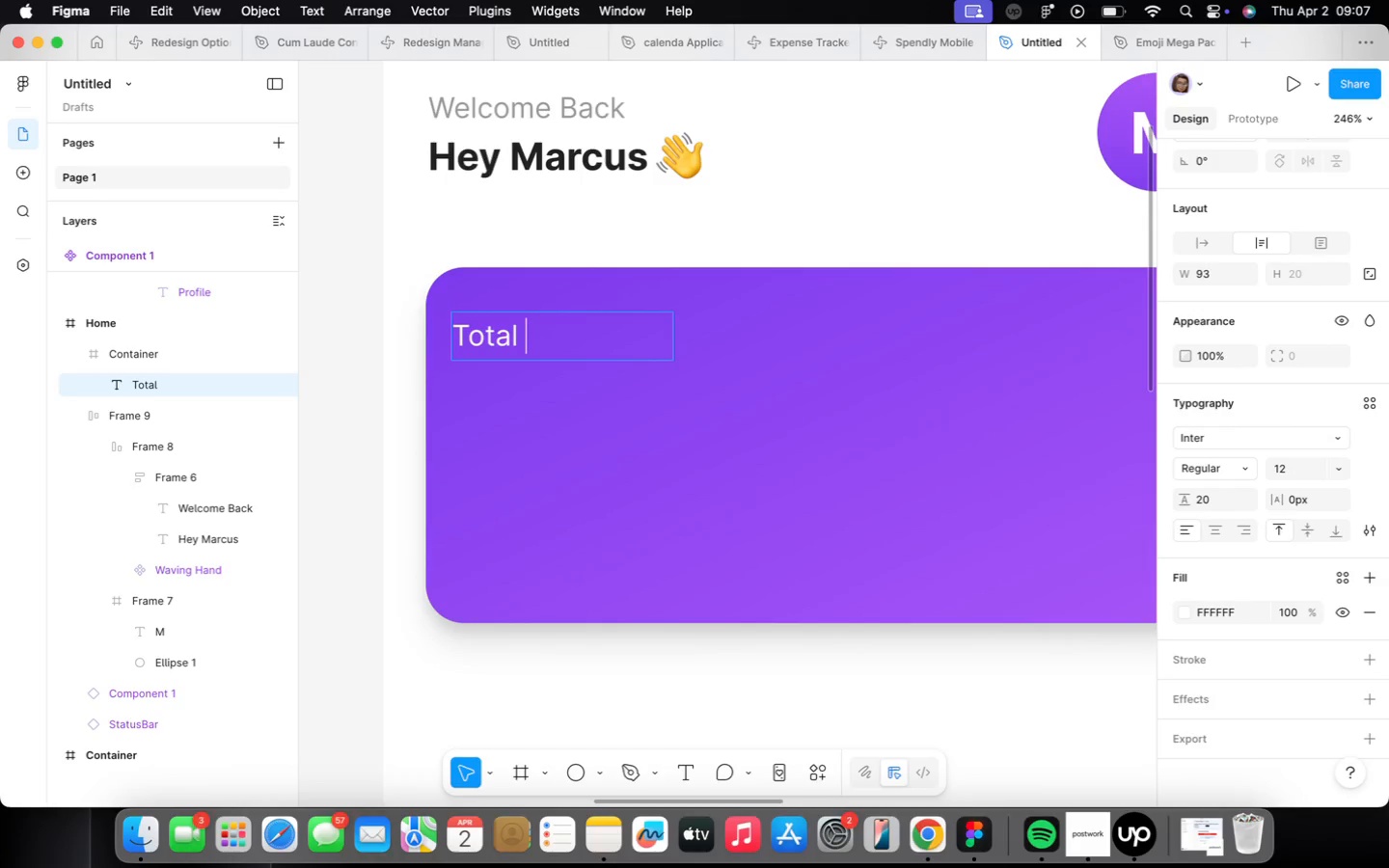 
type(Business balance)
 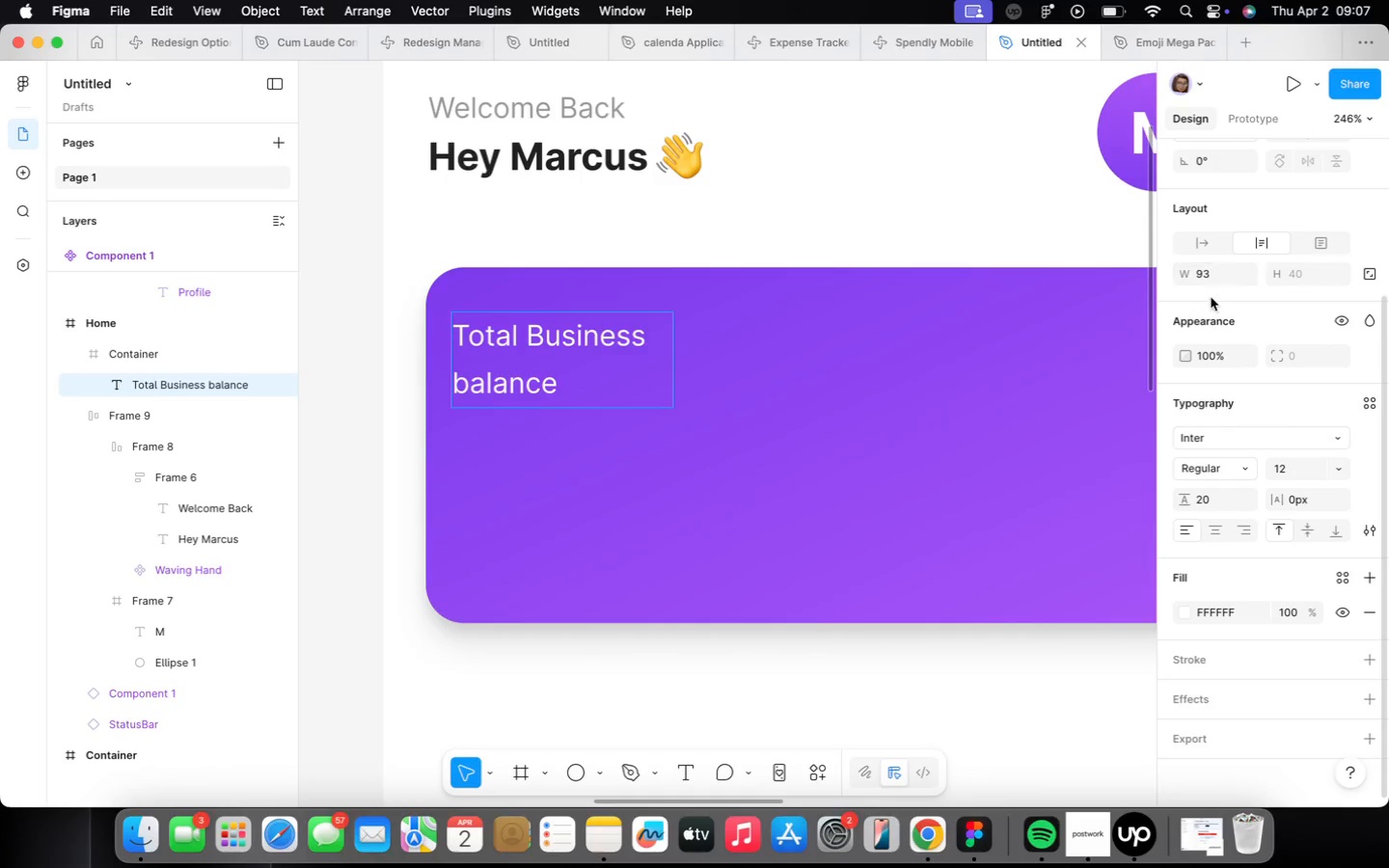 
left_click([1190, 240])
 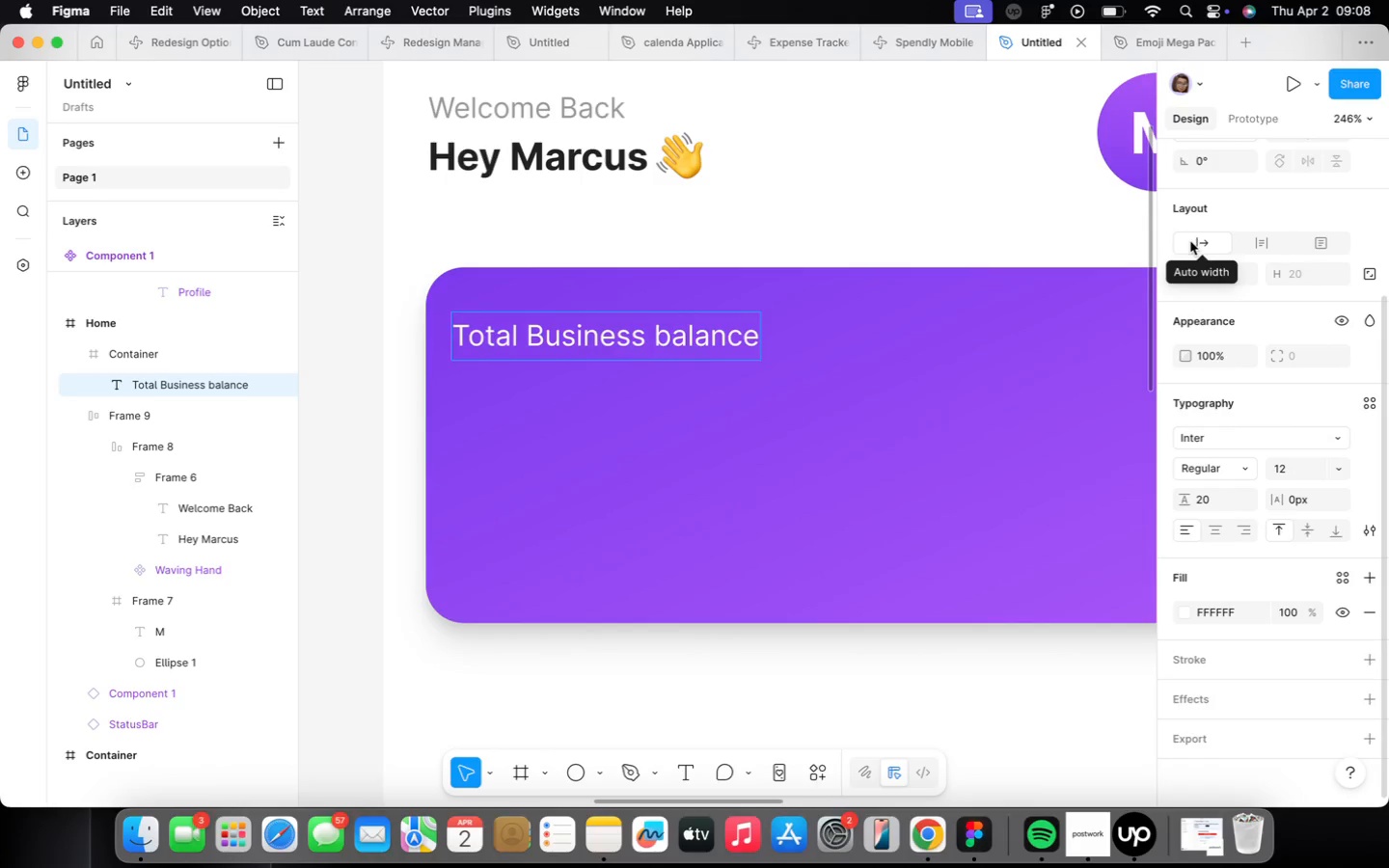 
wait(35.58)
 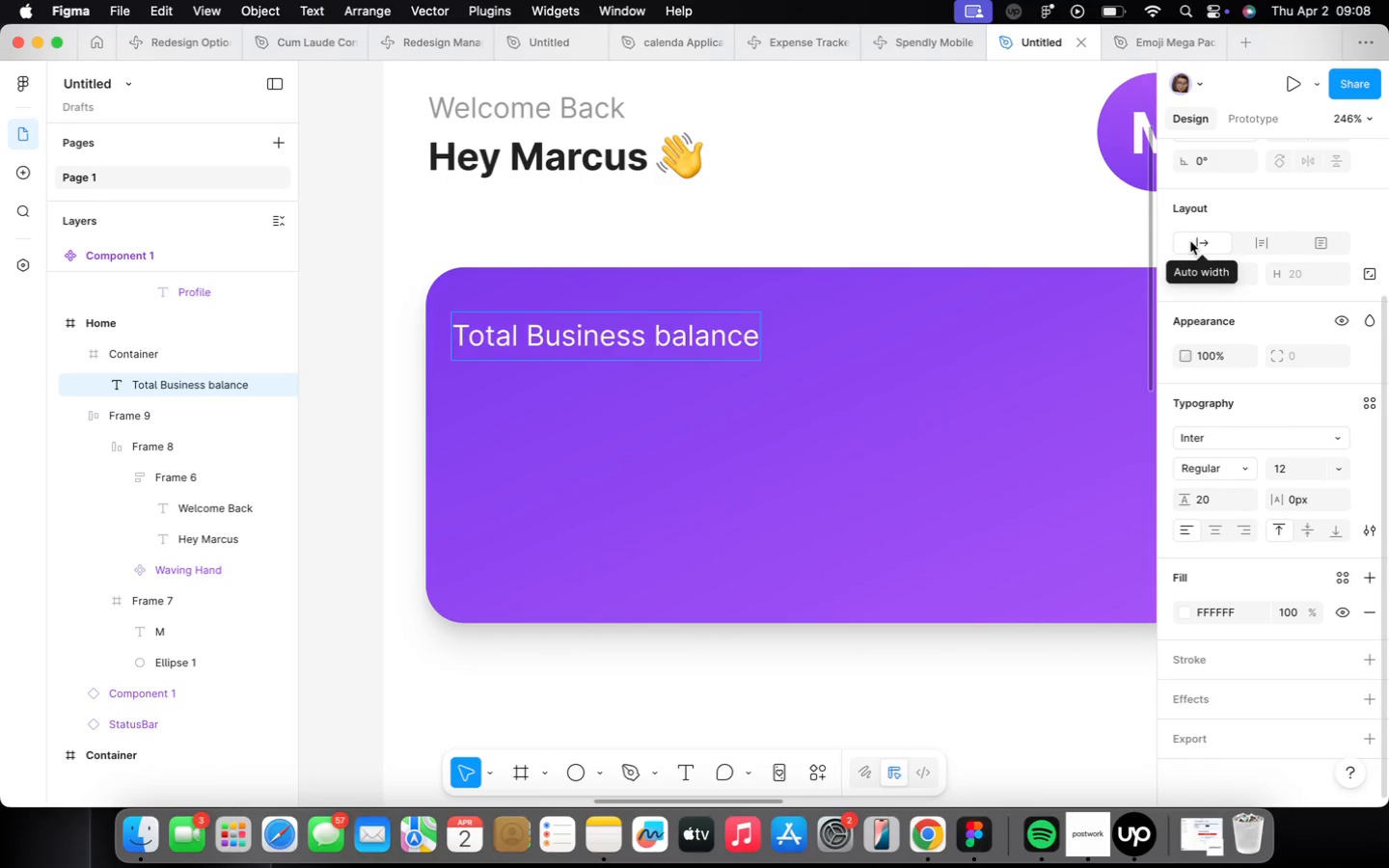 
left_click([967, 444])
 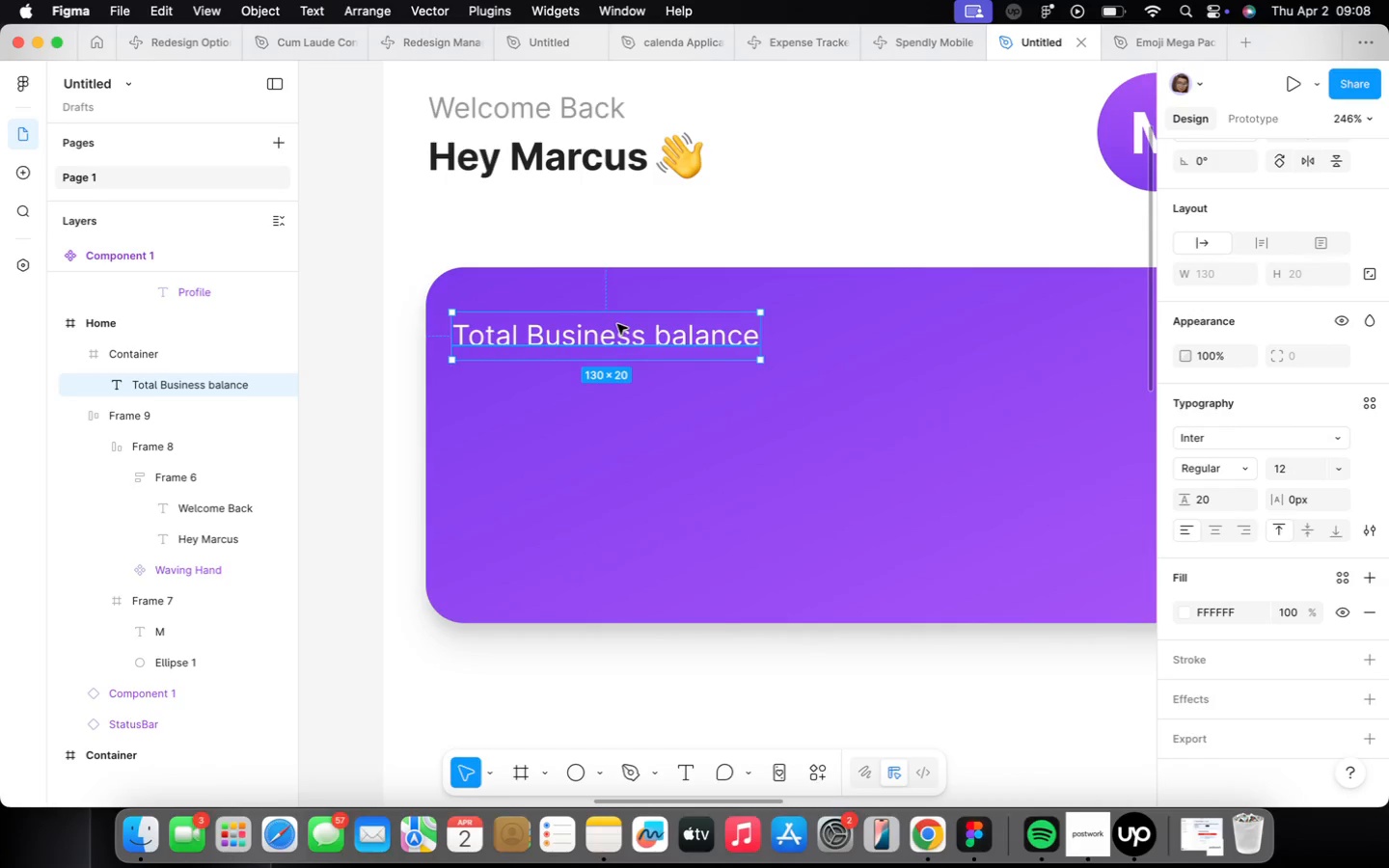 
left_click_drag(start_coordinate=[622, 343], to_coordinate=[640, 343])
 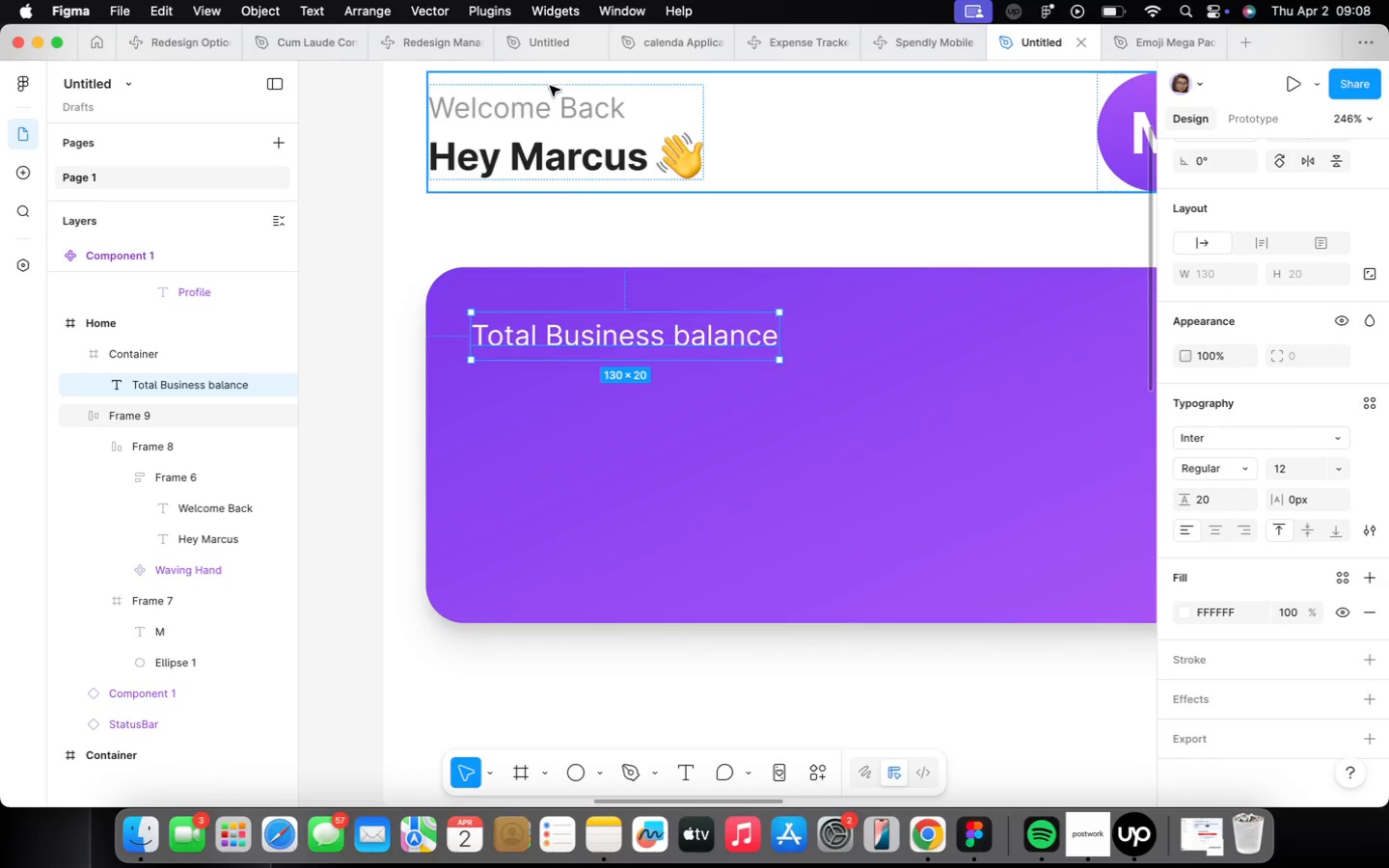 
wait(6.02)
 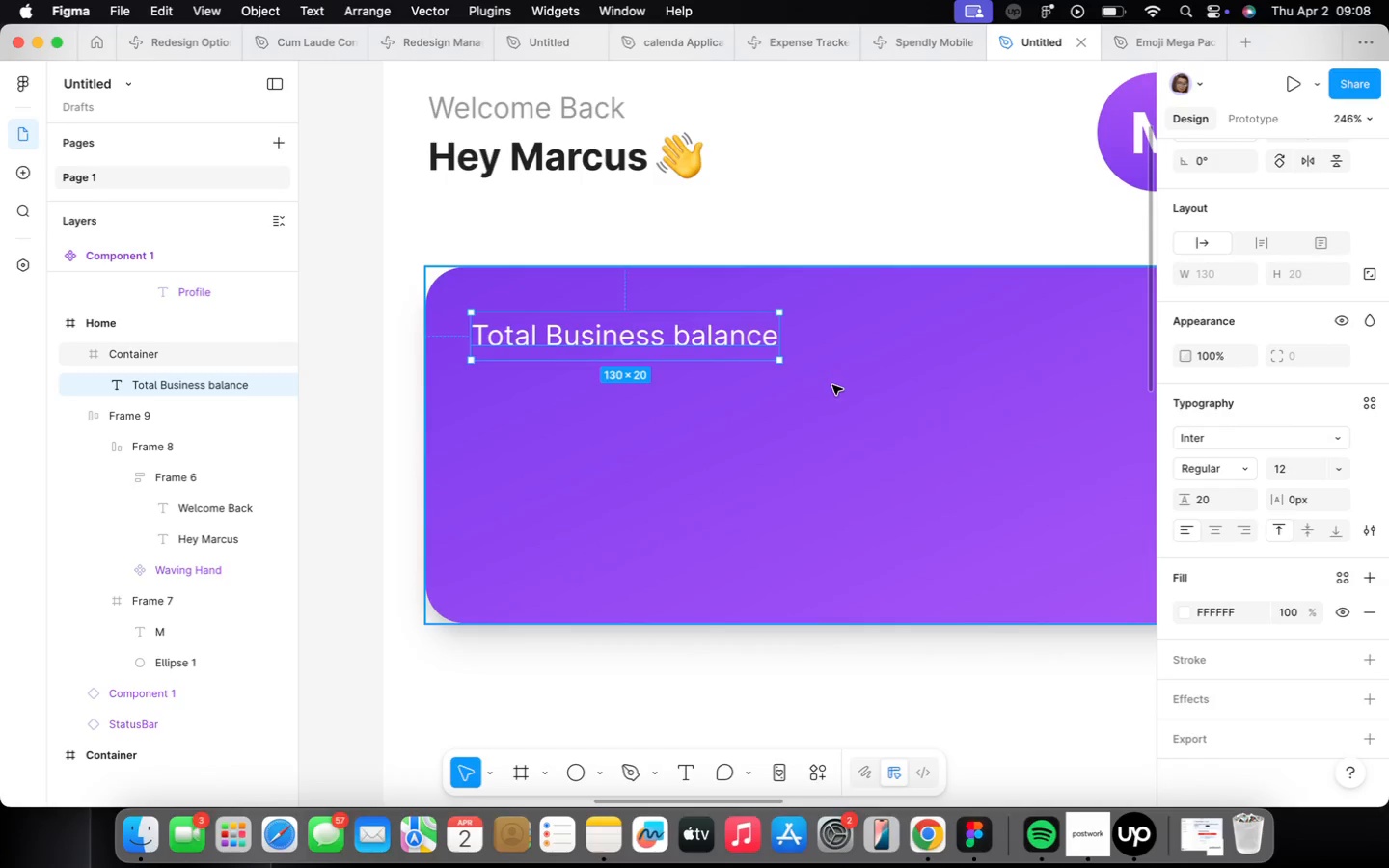 
double_click([571, 158])
 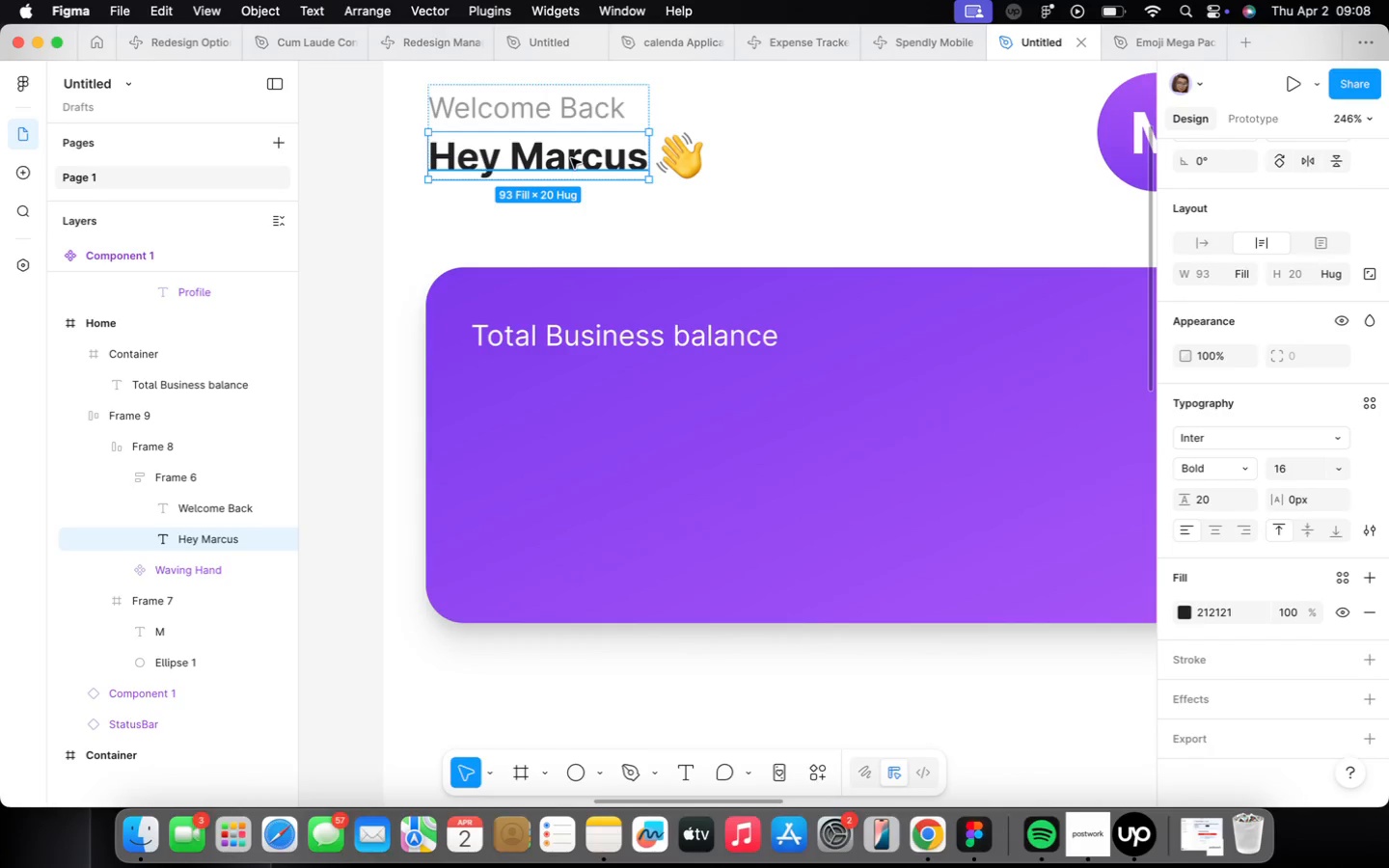 
hold_key(key=OptionLeft, duration=1.78)
left_click_drag(start_coordinate=[571, 158], to_coordinate=[617, 415])
 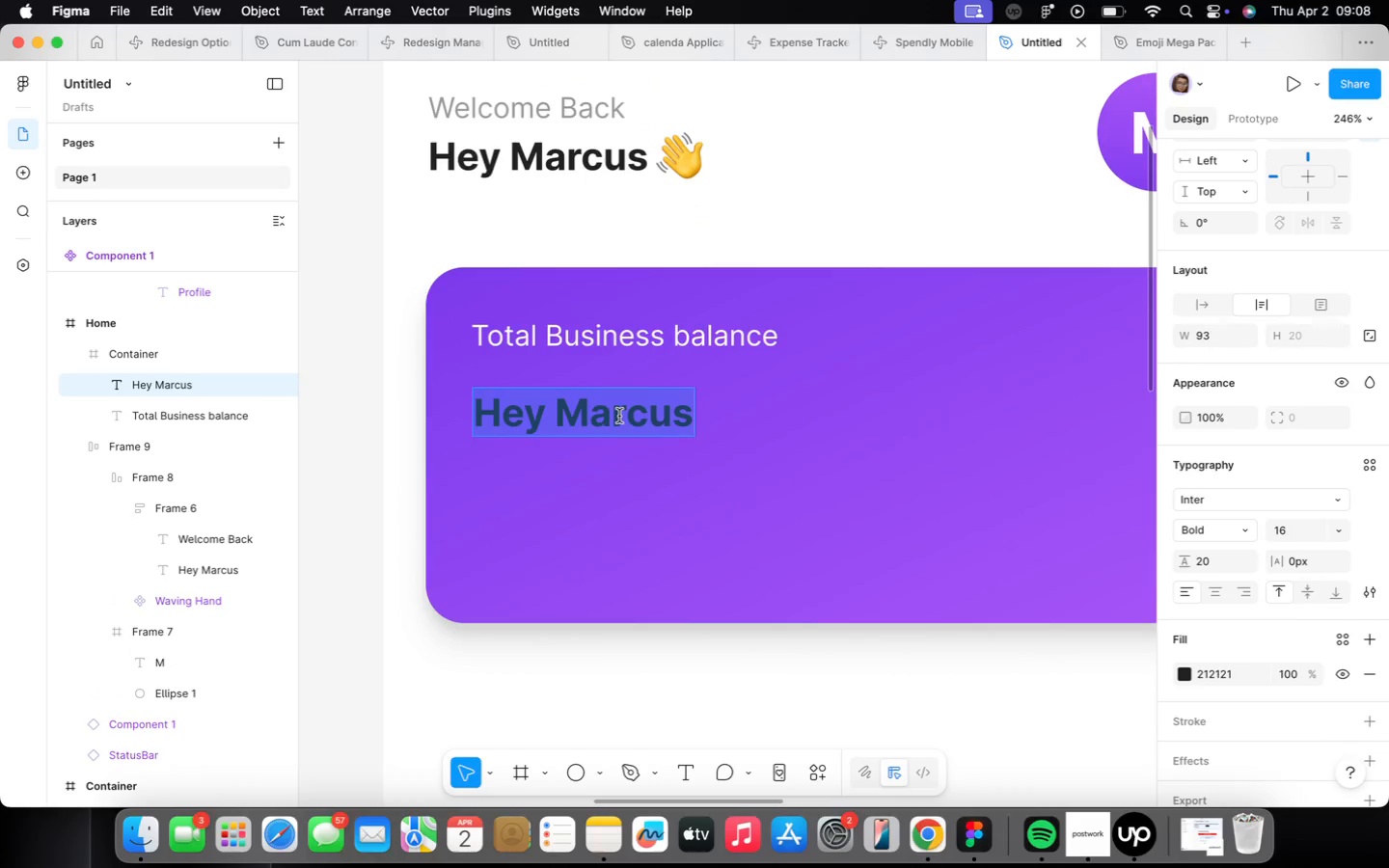 
type($24,5)
key(Backspace)
type(82.50)
 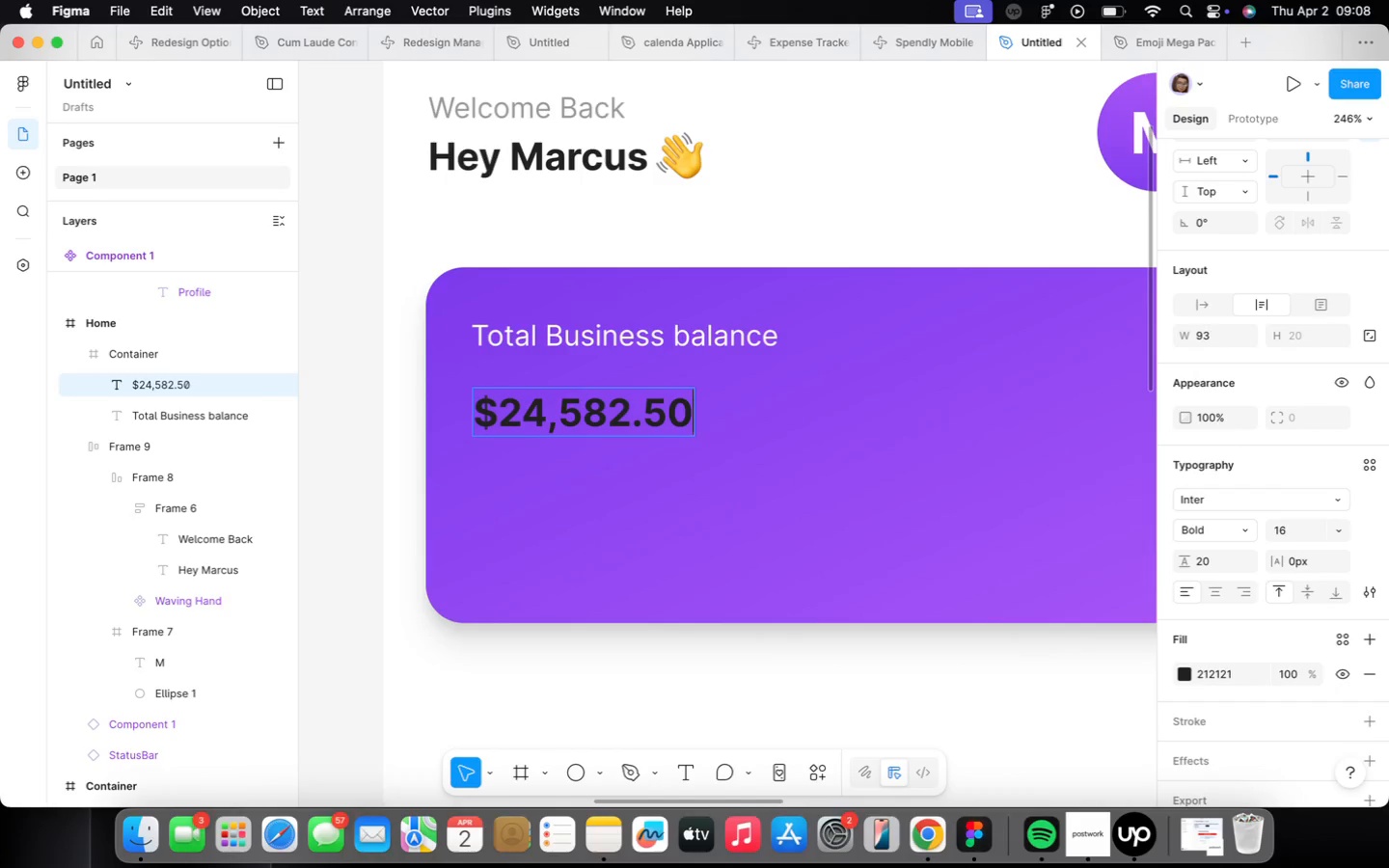 
left_click([888, 632])
 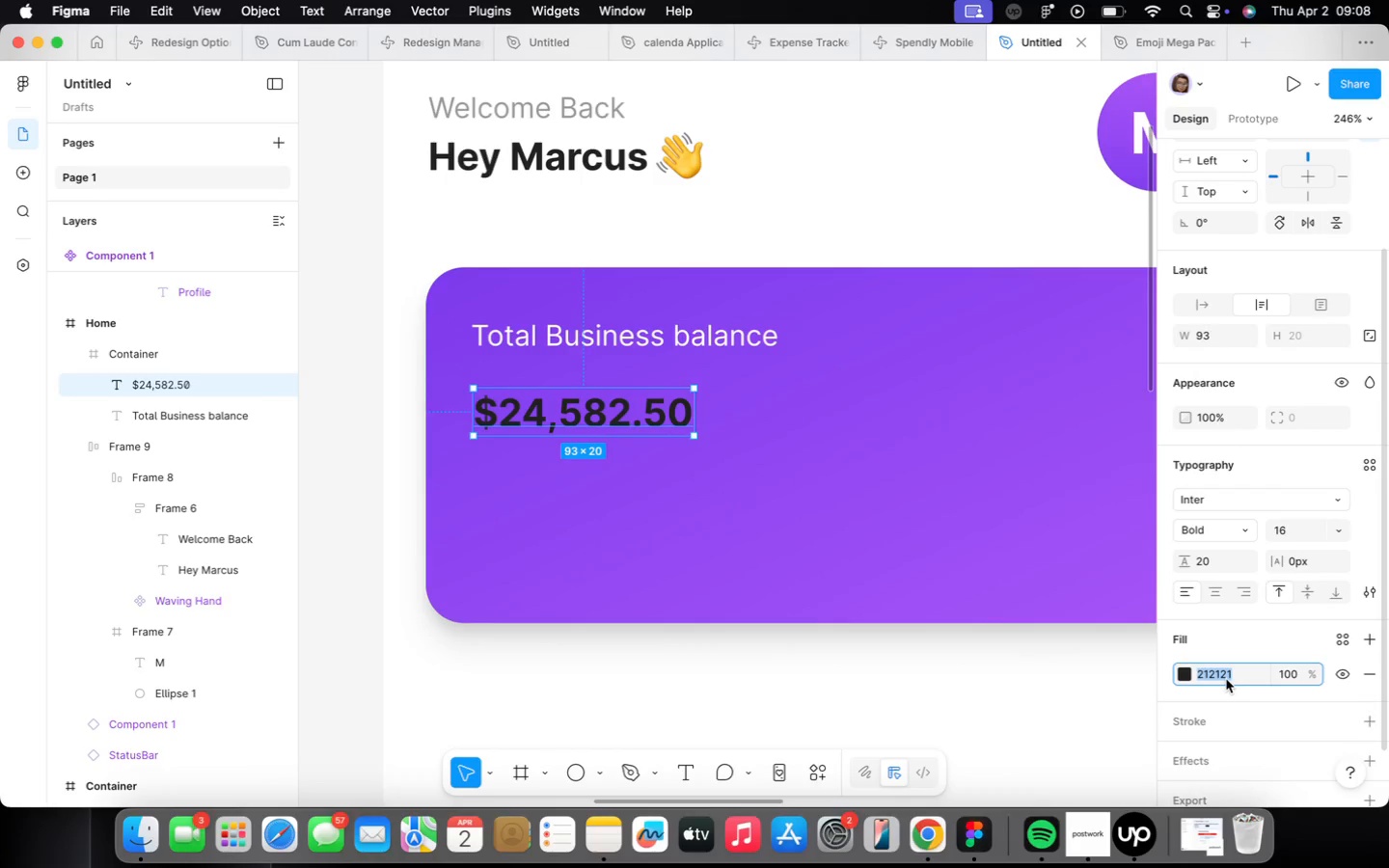 
type(ffffff)
 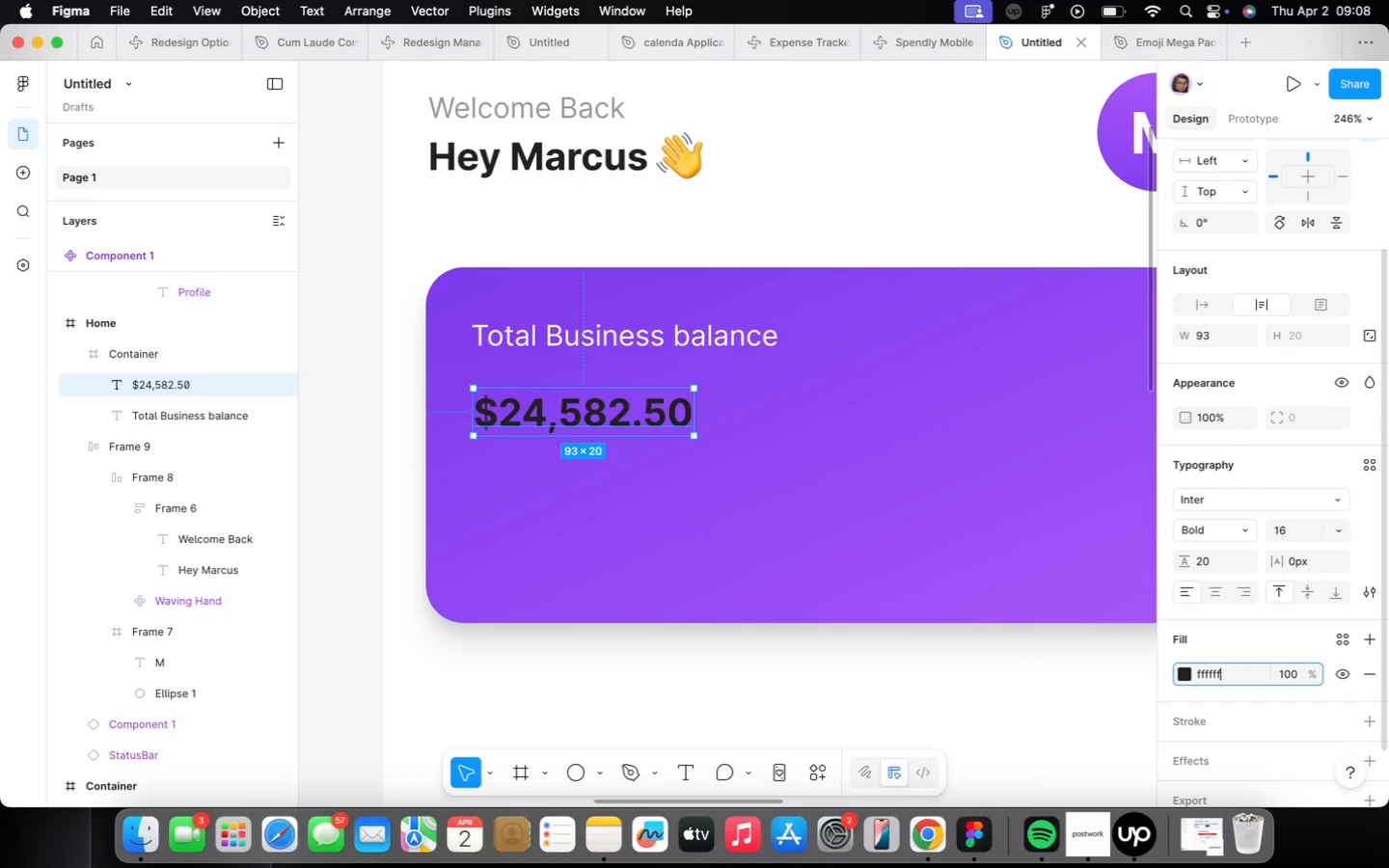 
key(Enter)
 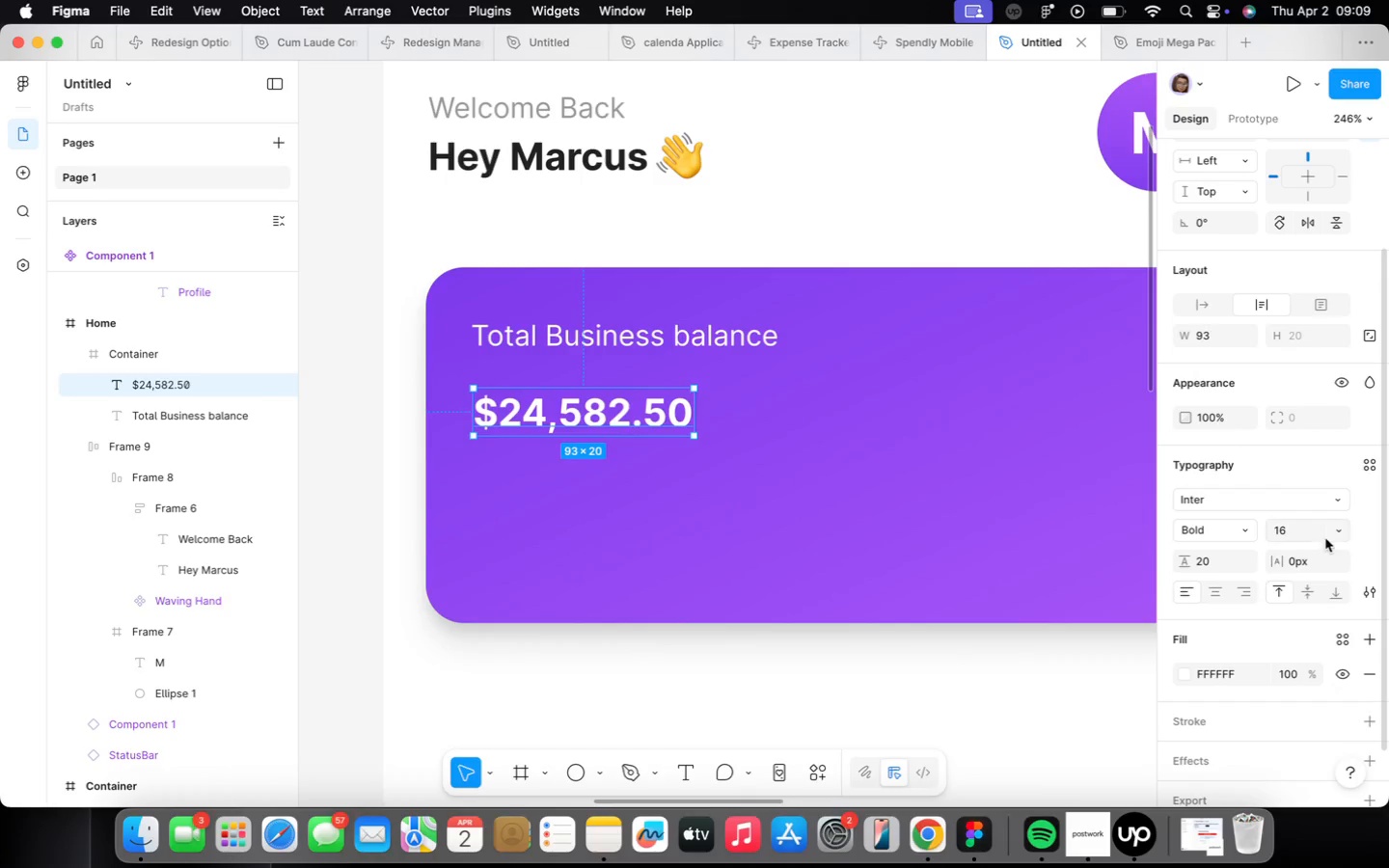 
left_click([1318, 559])
 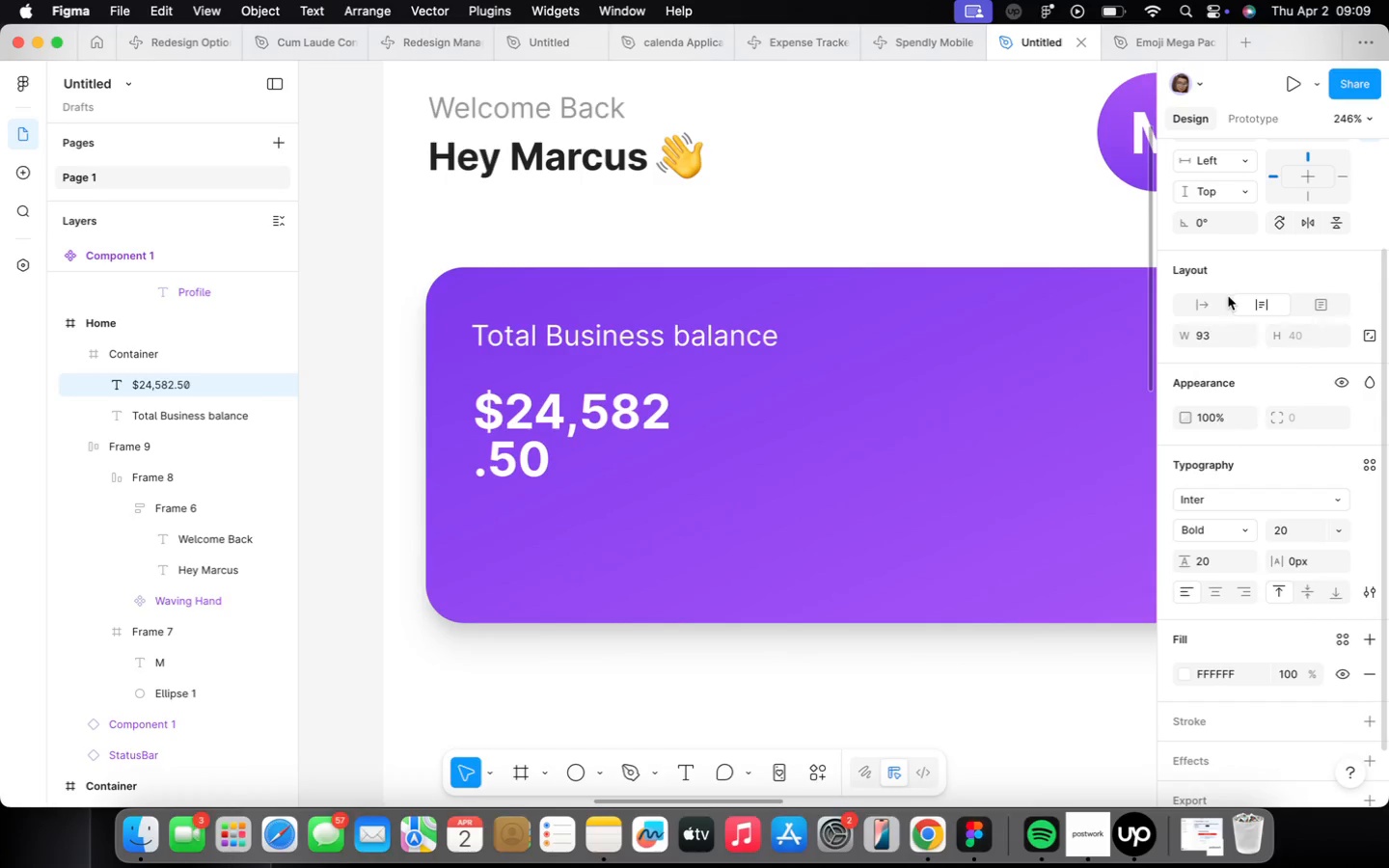 
left_click([1215, 307])
 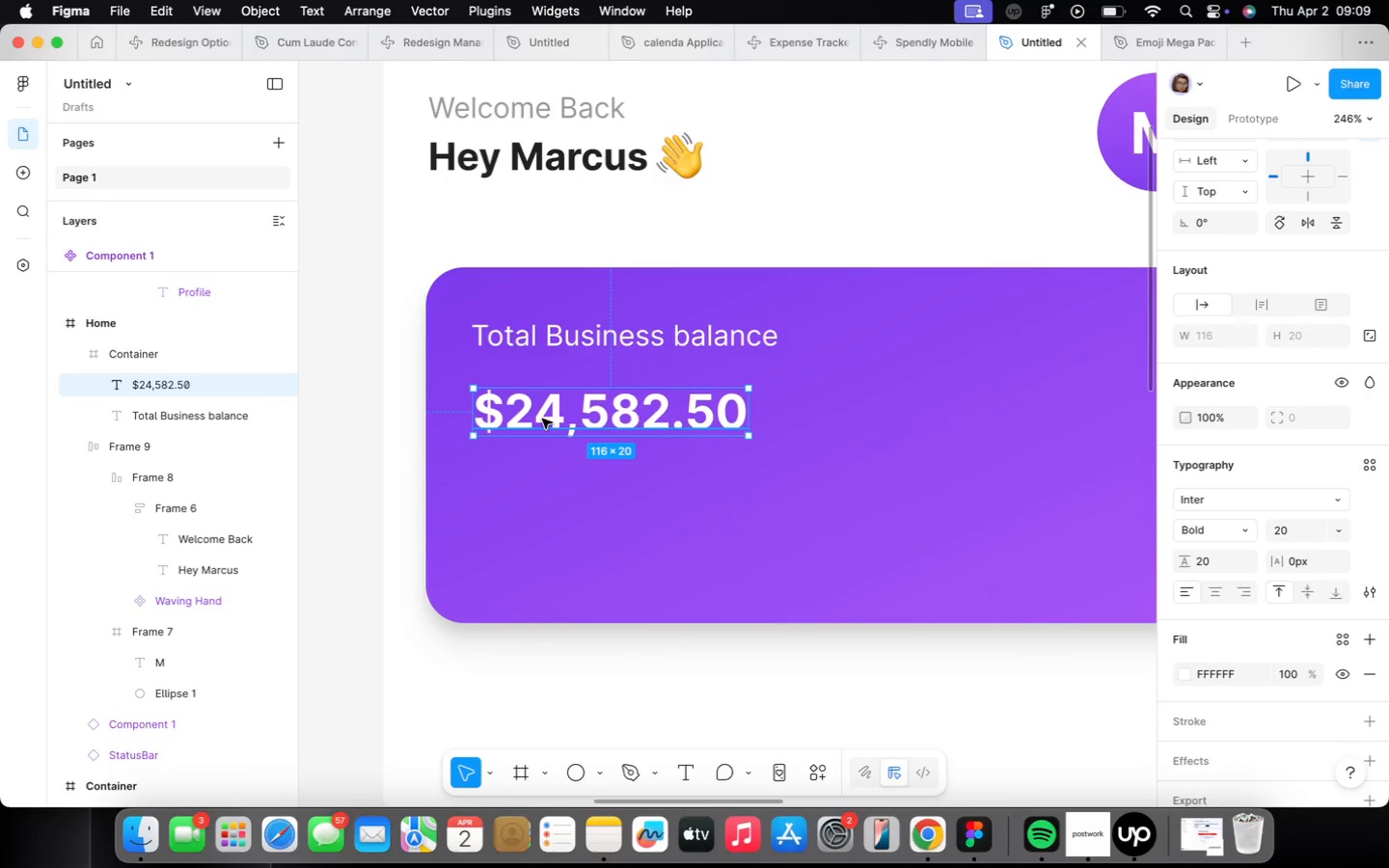 
left_click_drag(start_coordinate=[558, 406], to_coordinate=[554, 396])
 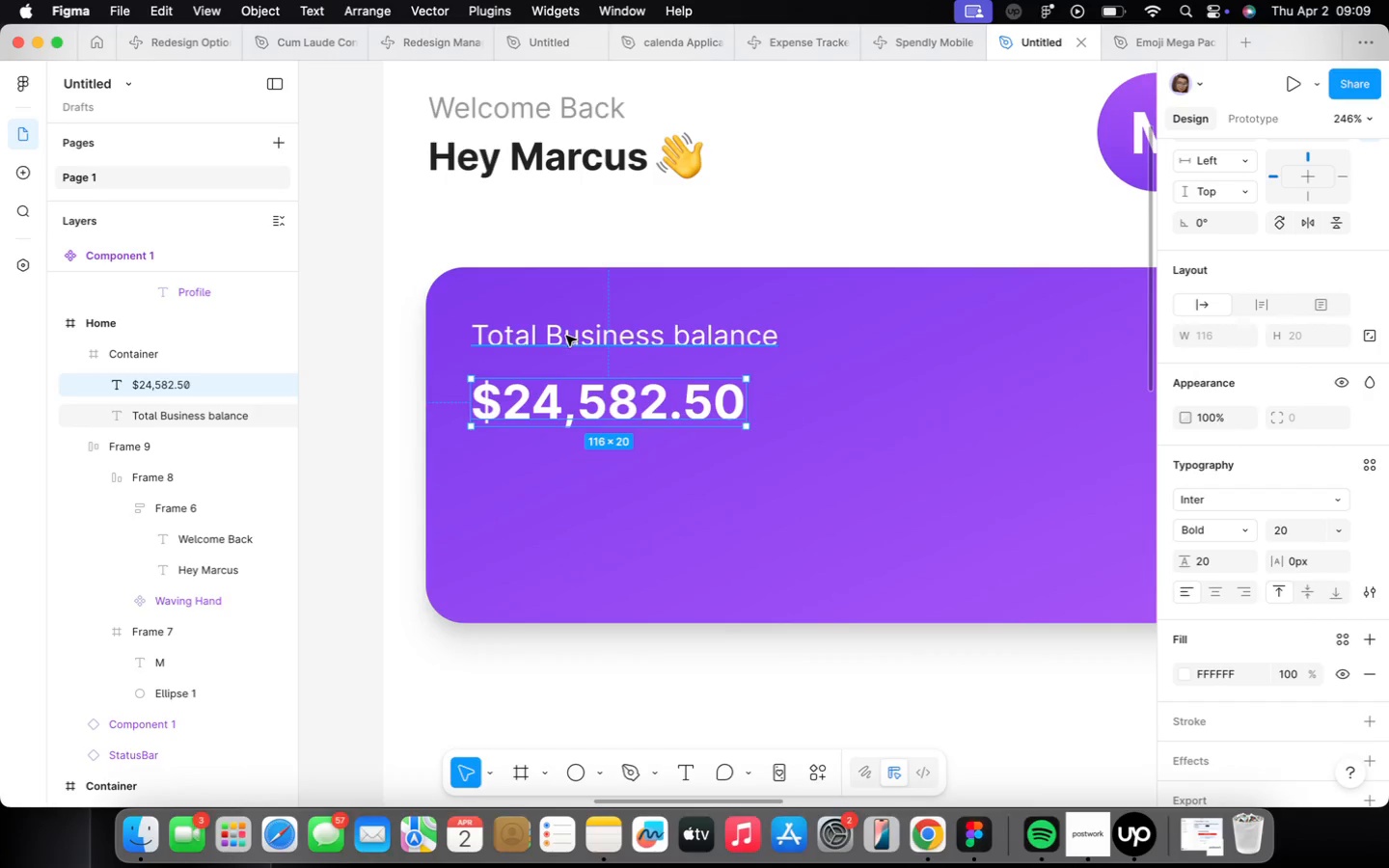 
hold_key(key=ShiftLeft, duration=0.39)
left_click([567, 336])
 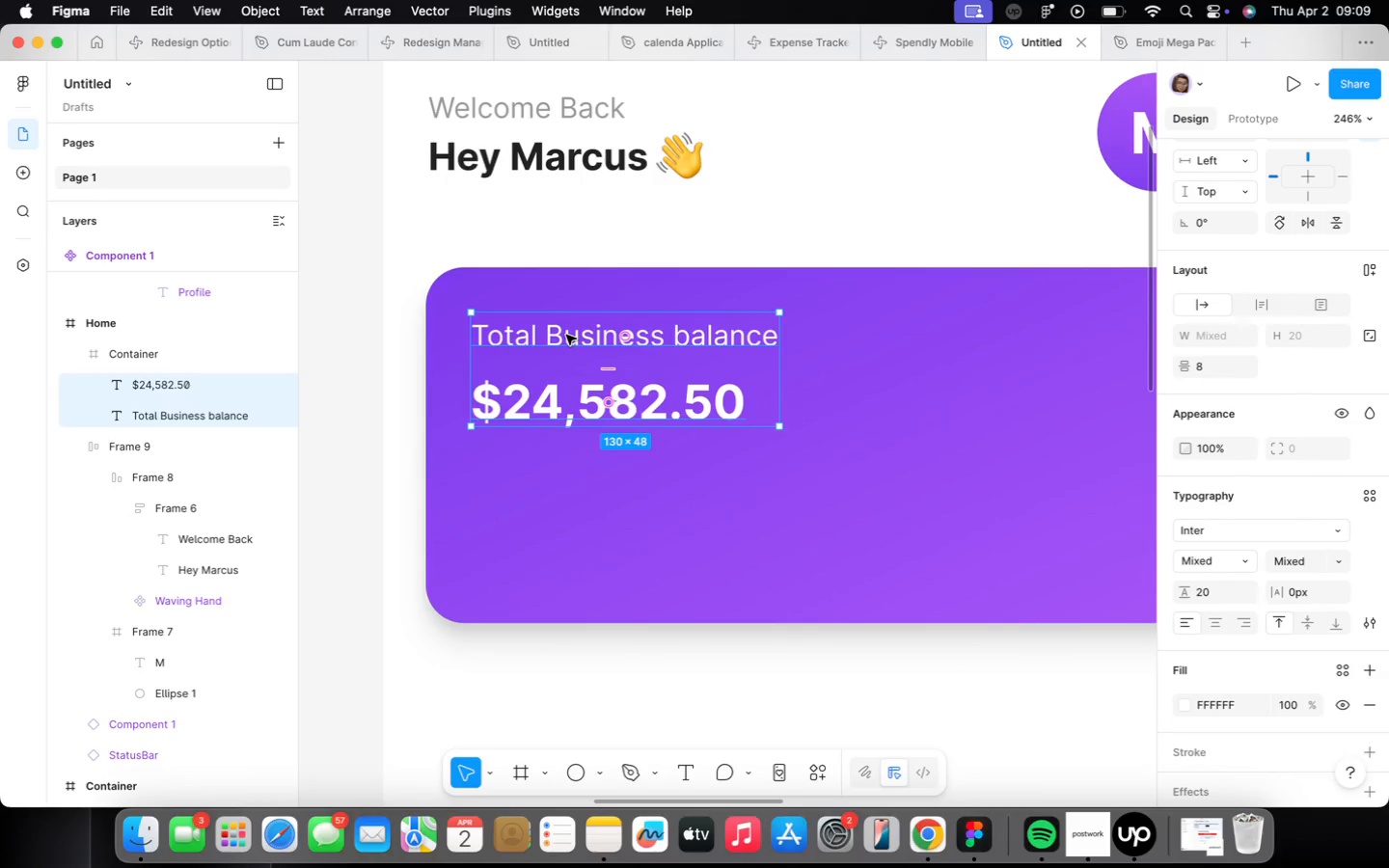 
key(Shift+ShiftLeft)
 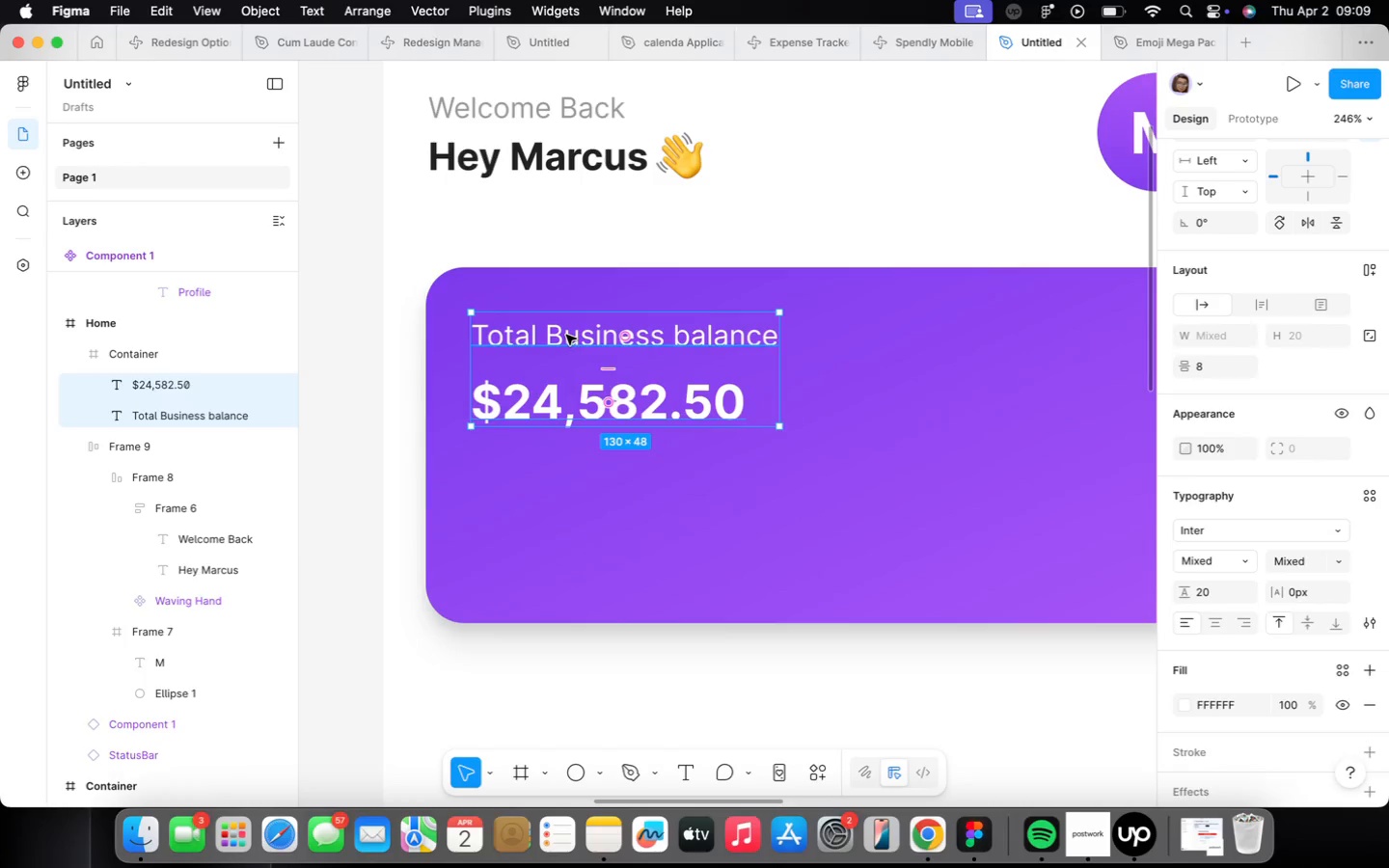 
key(Shift+A)
 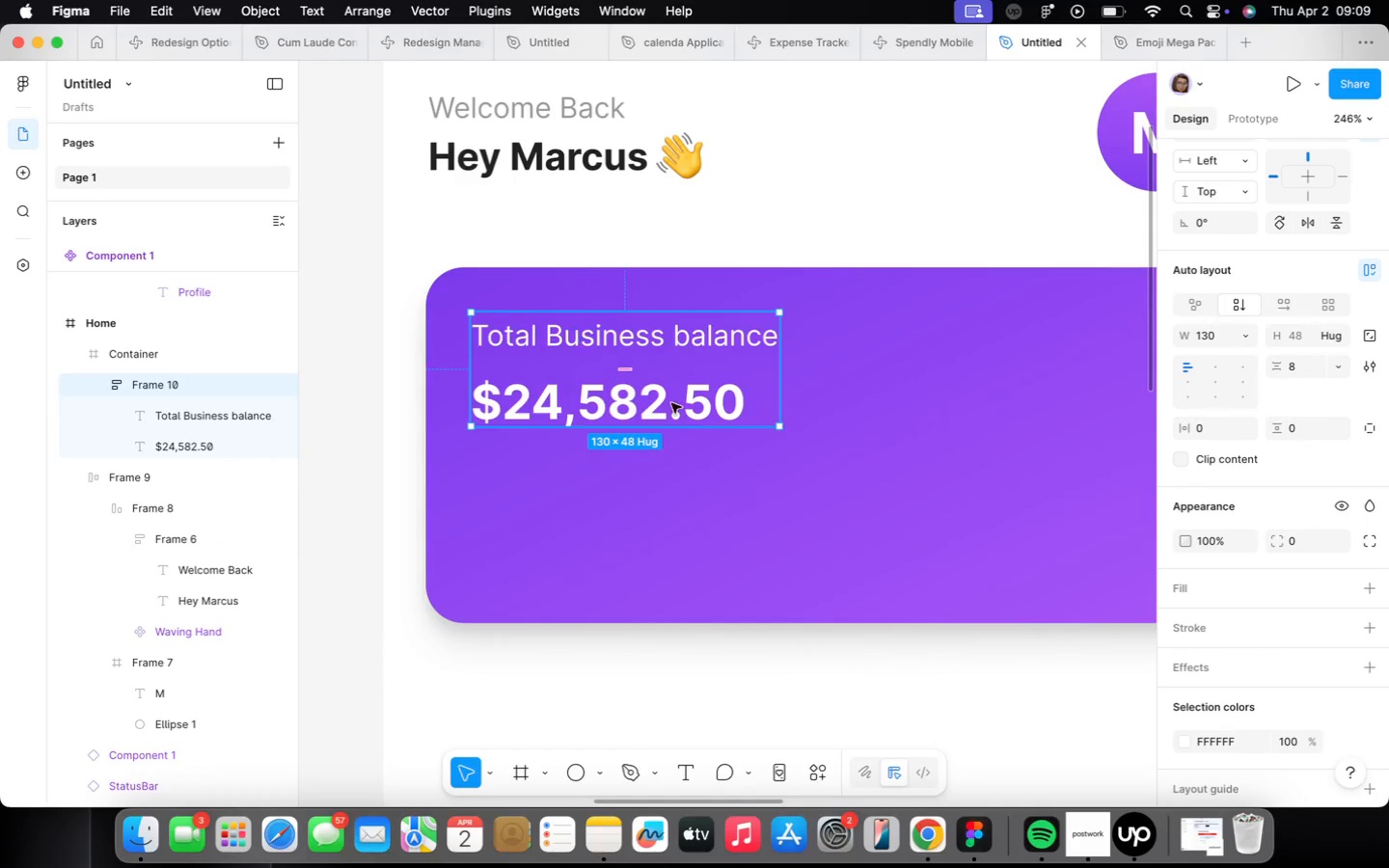 
scroll: coordinate [669, 453], scroll_direction: down, amount: 5.0
 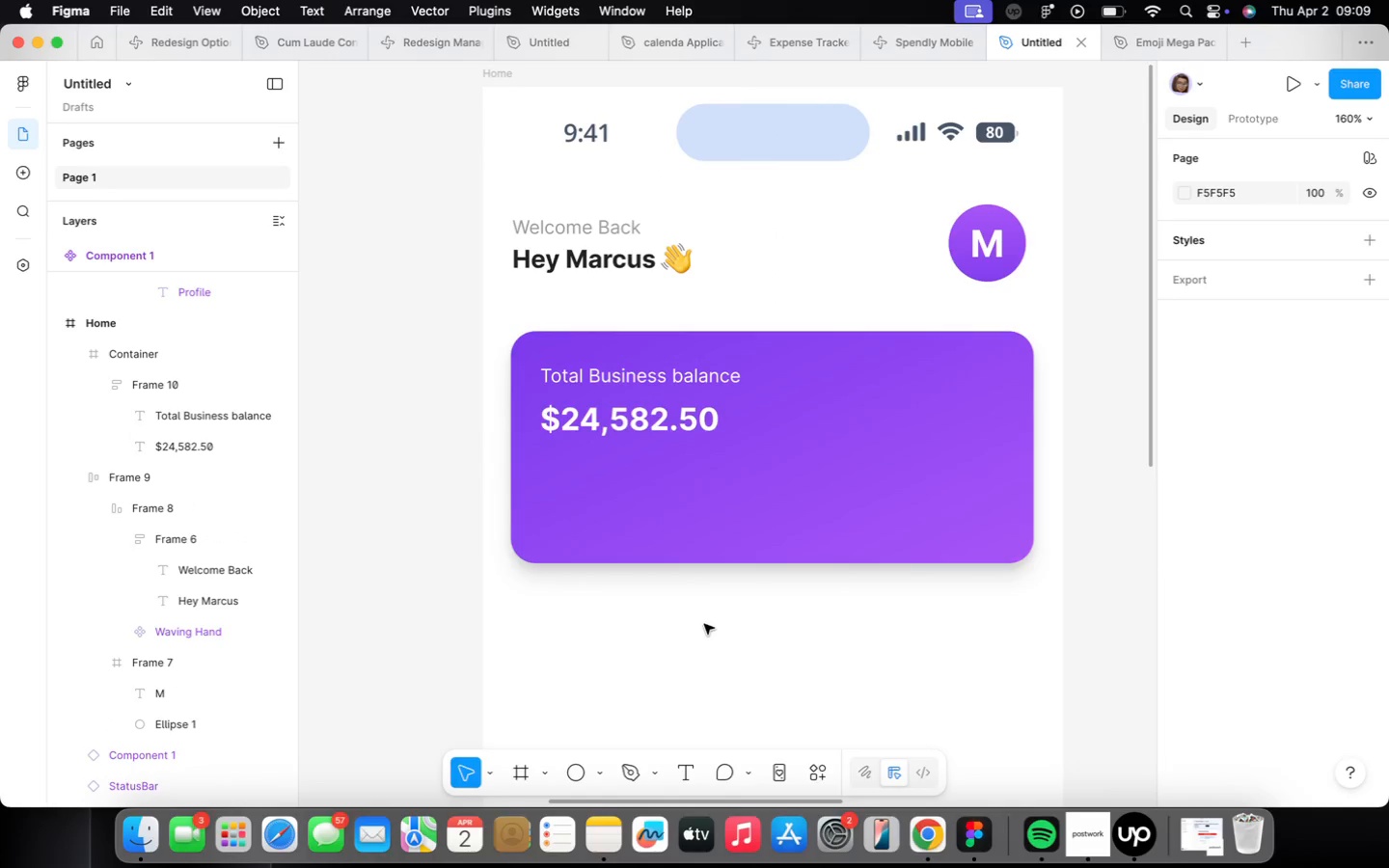 
key(F)
 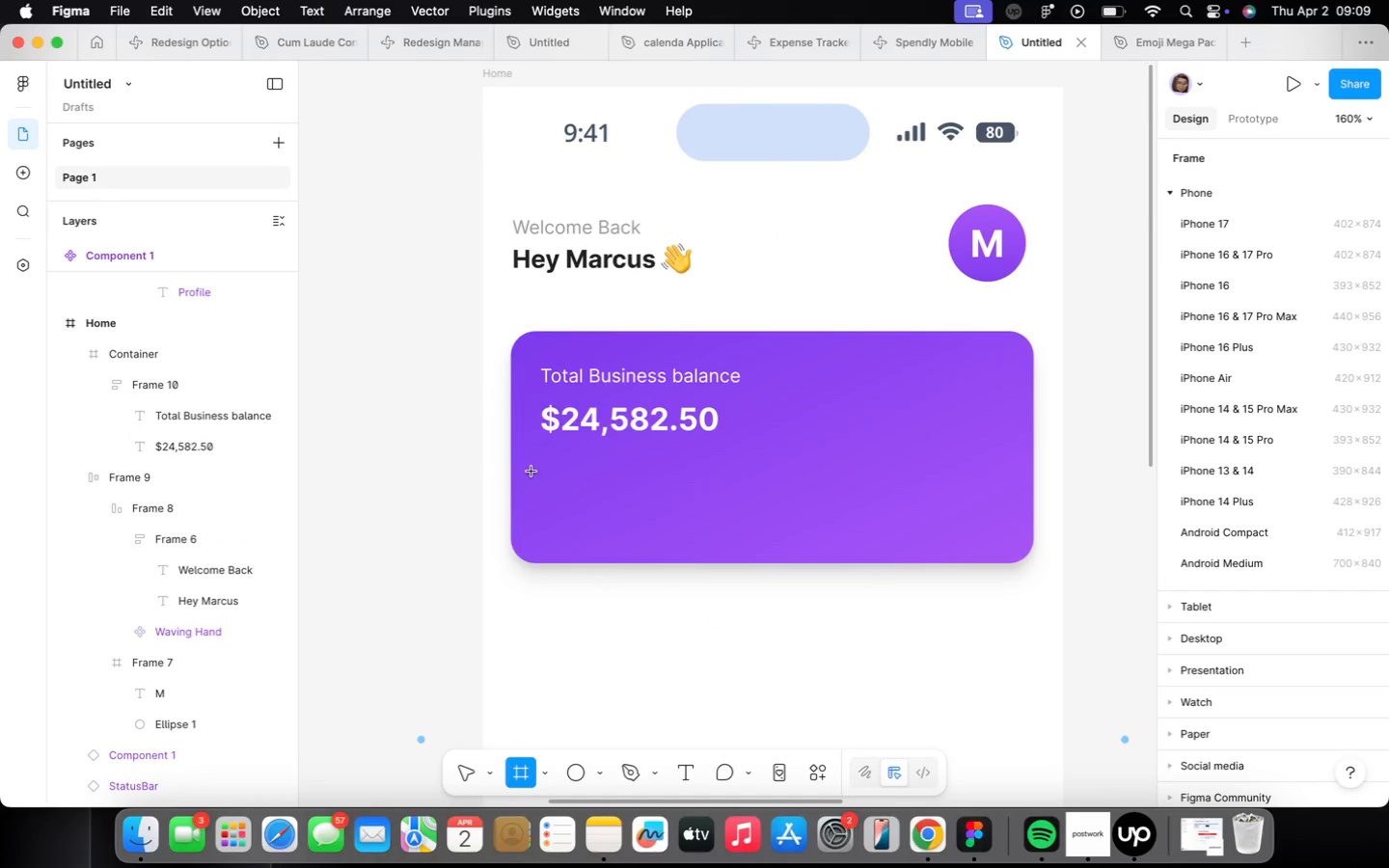 
left_click_drag(start_coordinate=[544, 474], to_coordinate=[726, 528])
 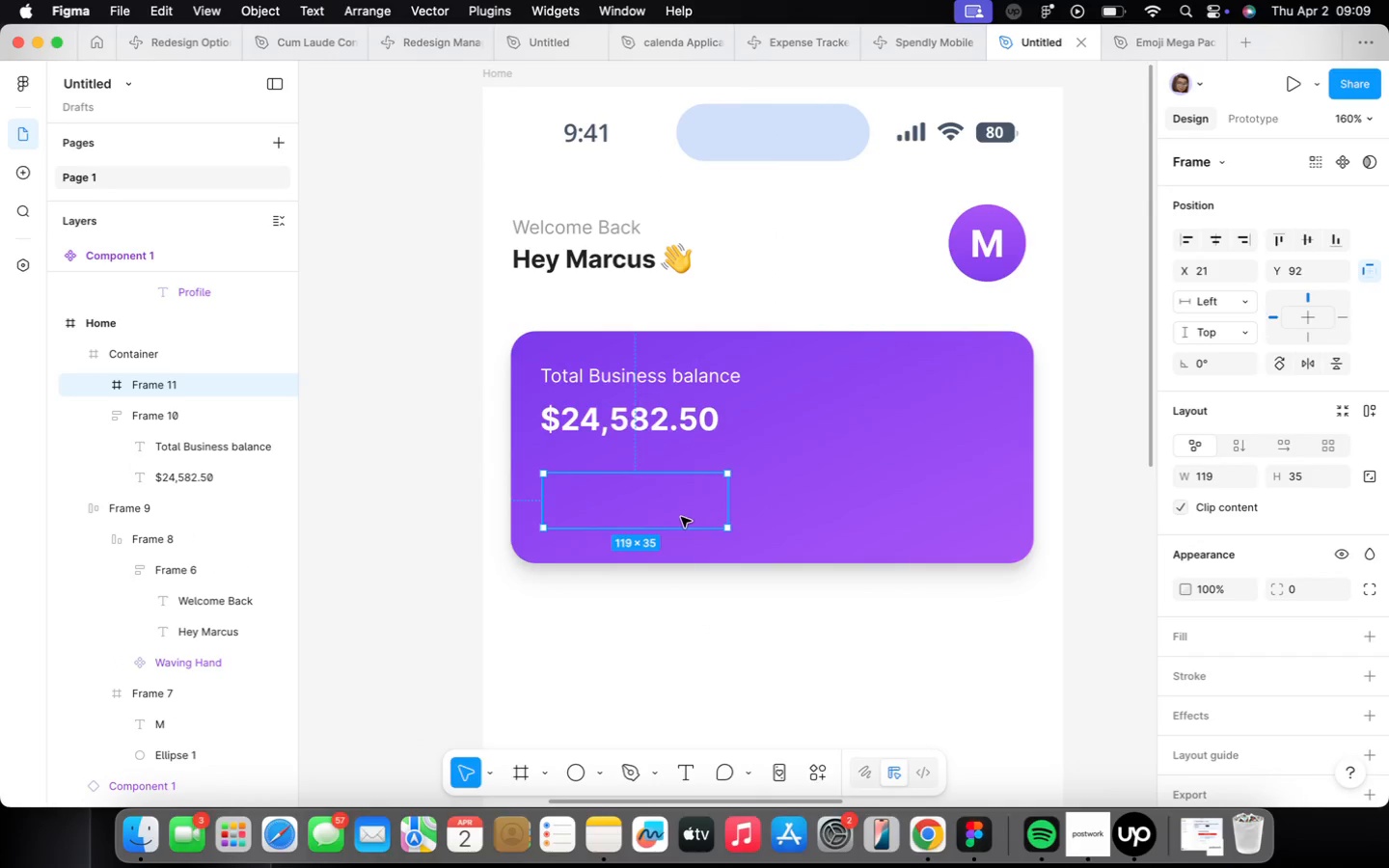 
left_click_drag(start_coordinate=[680, 515], to_coordinate=[679, 503])
 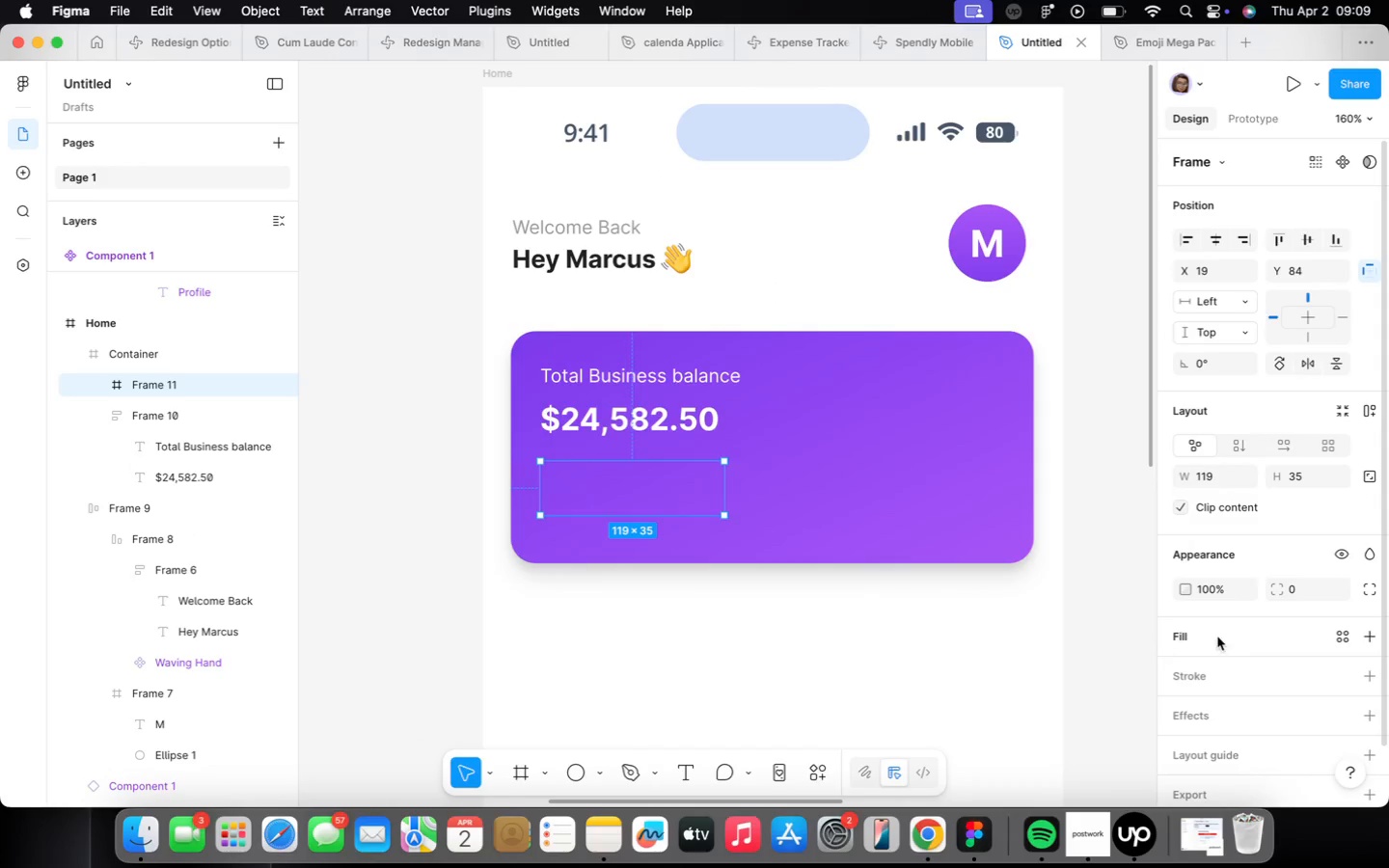 
scroll: coordinate [1241, 622], scroll_direction: down, amount: 9.0
 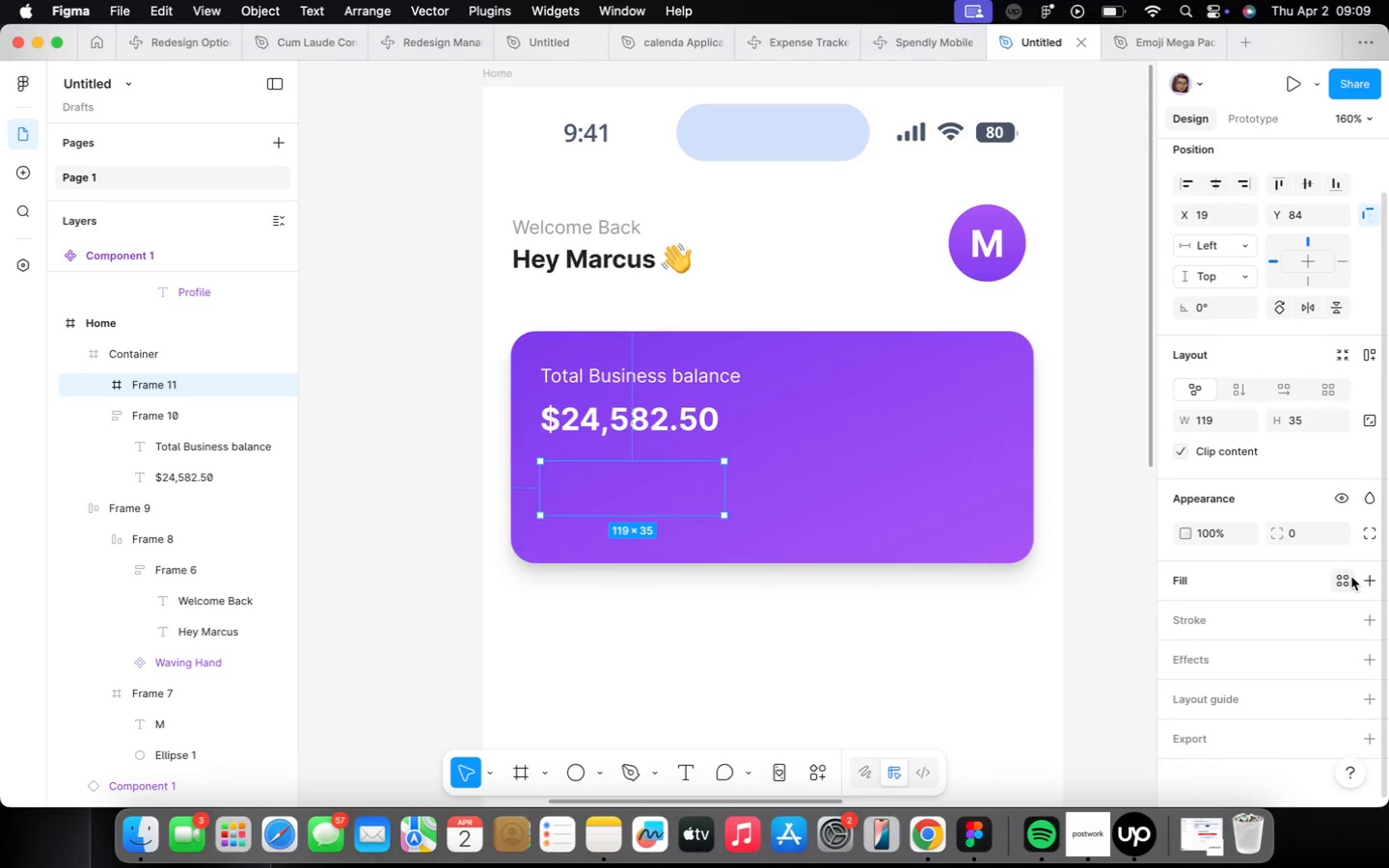 
left_click([1363, 576])
 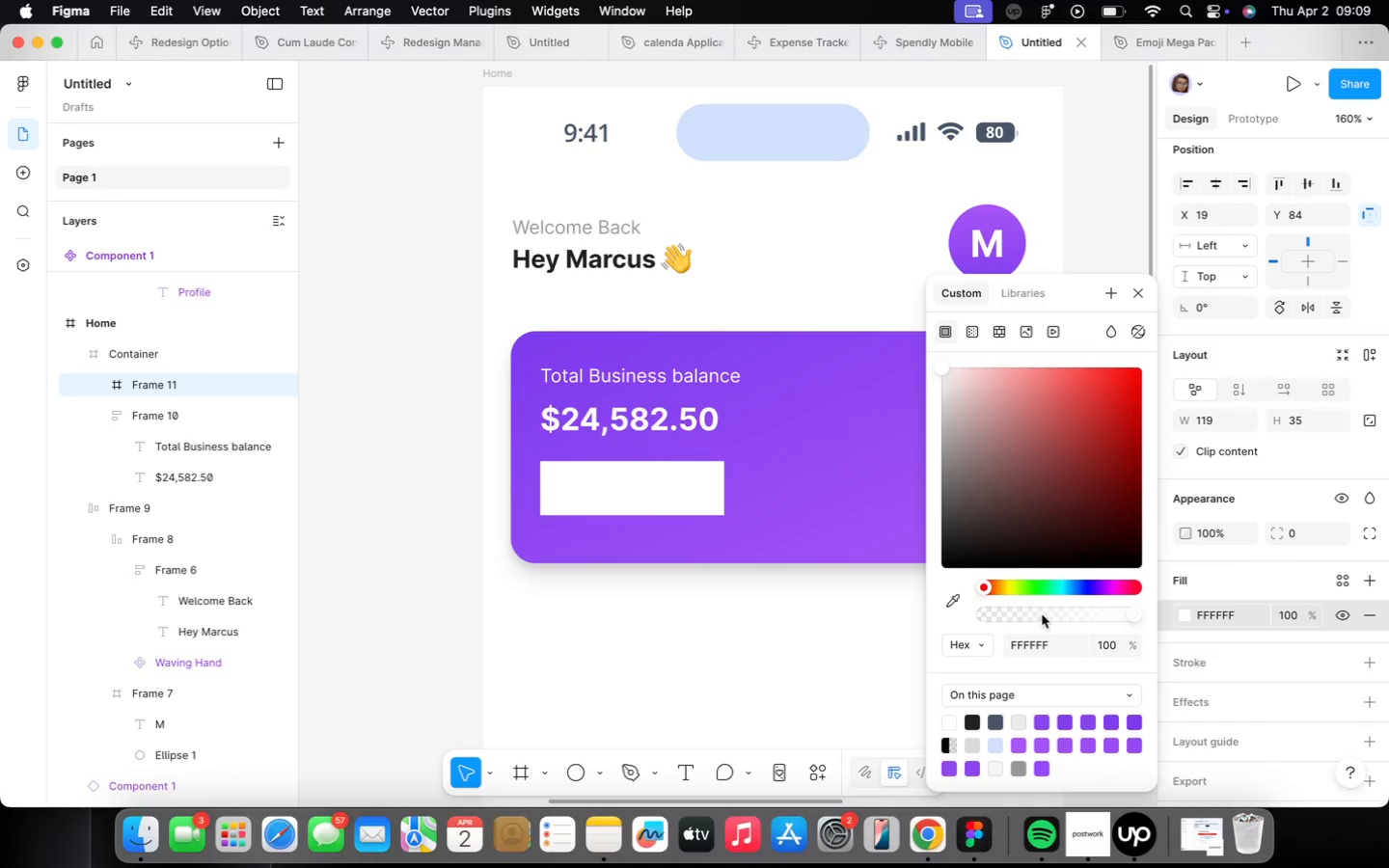 
double_click([1018, 615])
 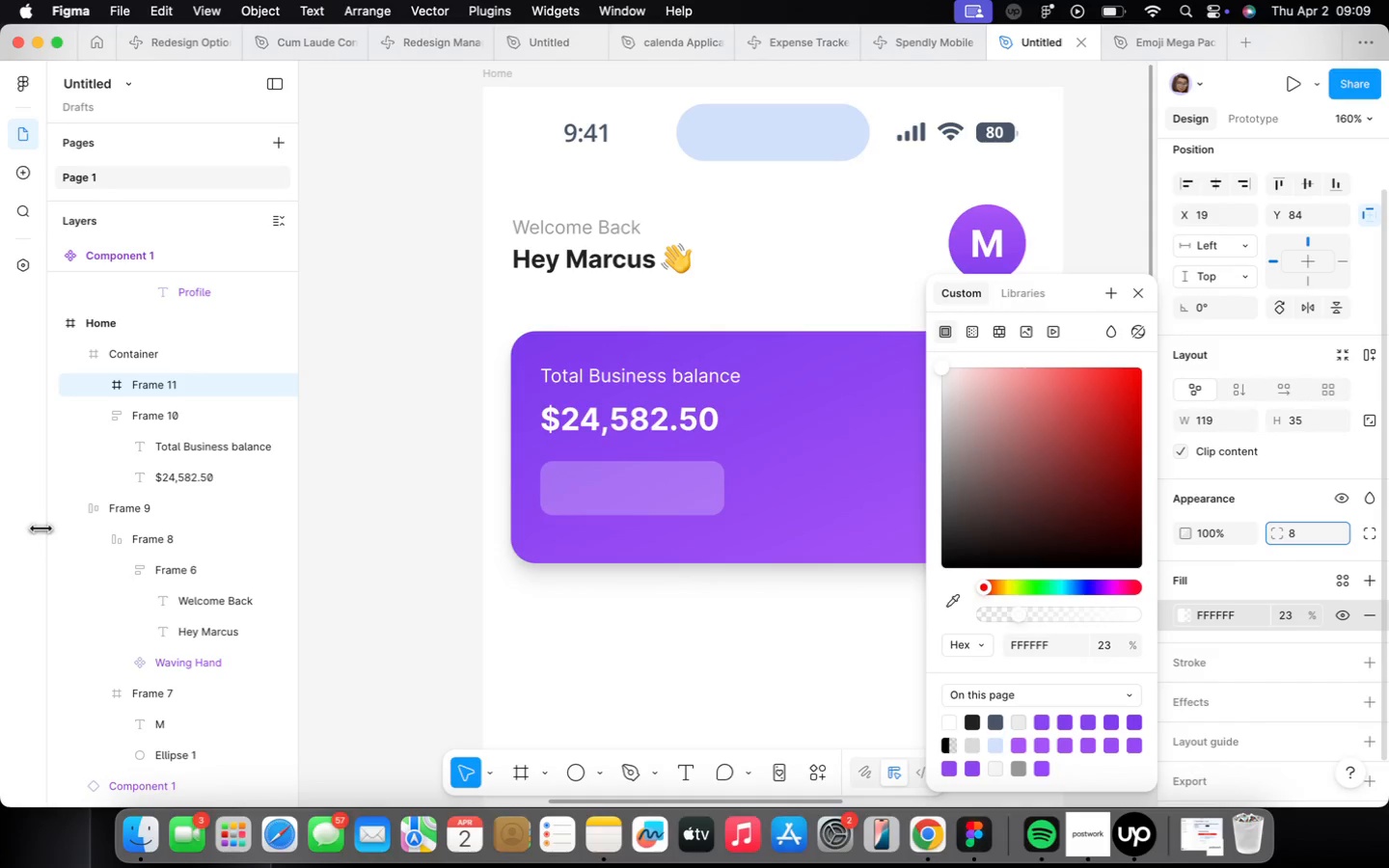 
wait(5.92)
 